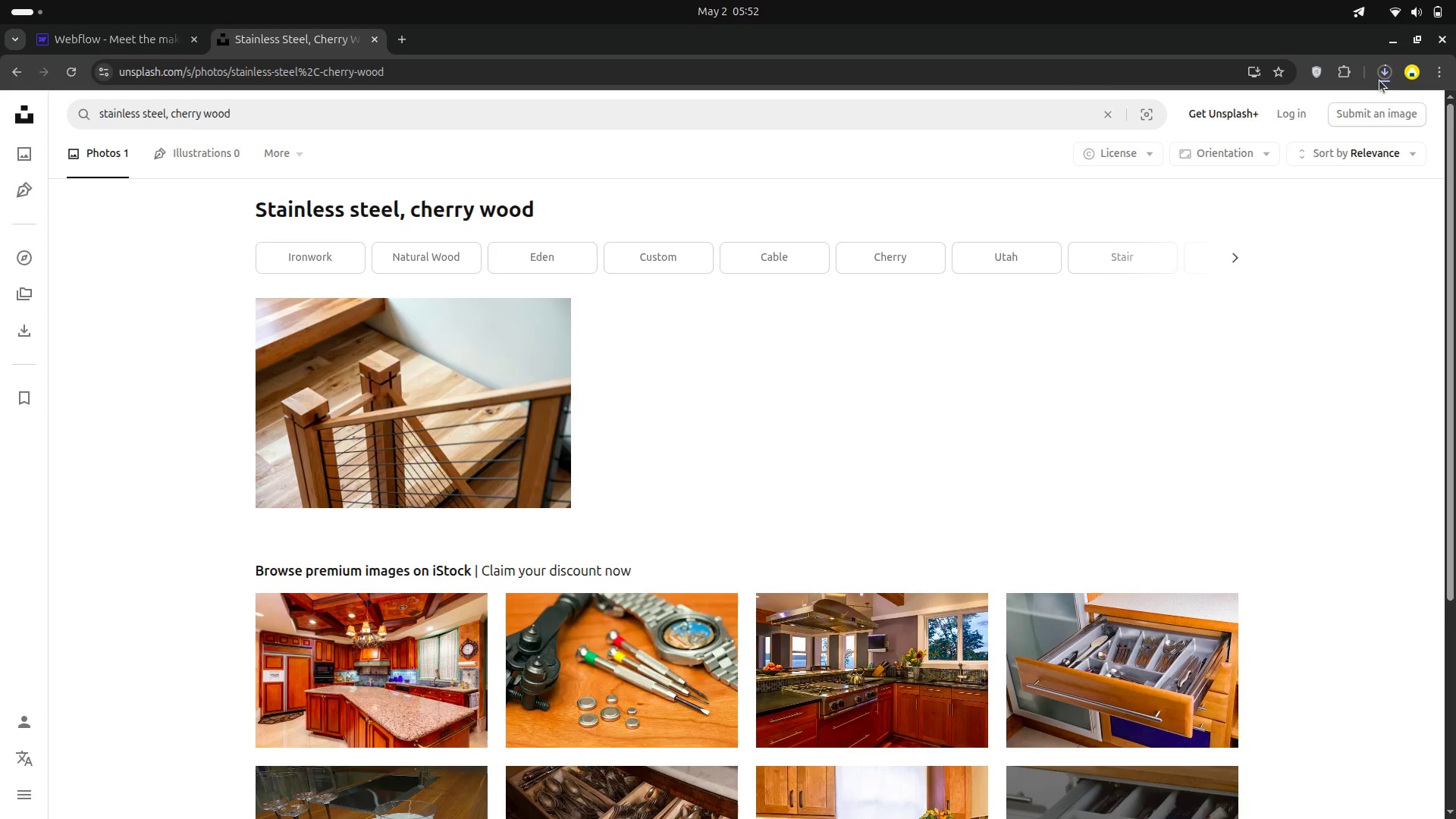 
left_click([56, 30])
 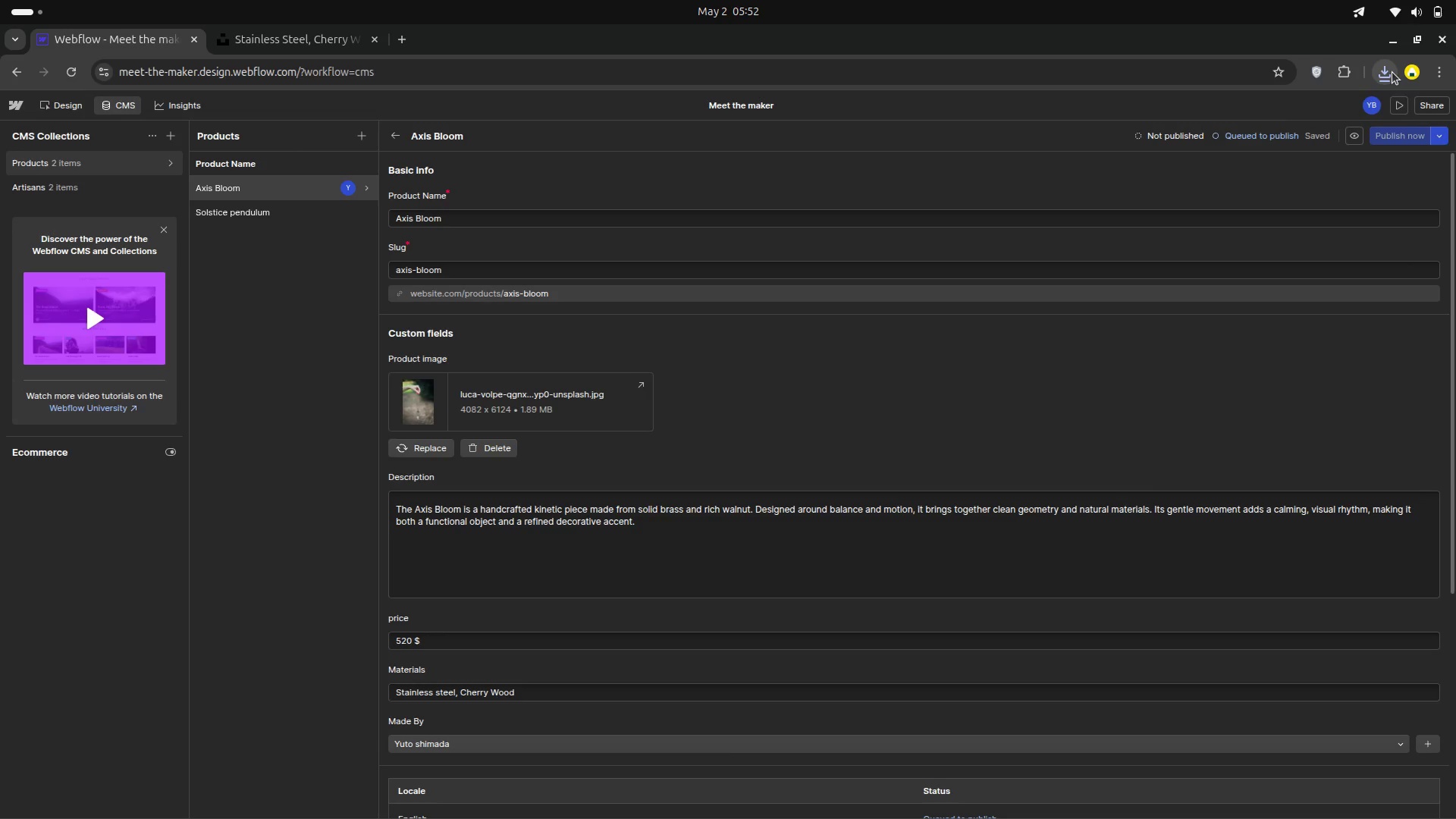 
left_click([1395, 72])
 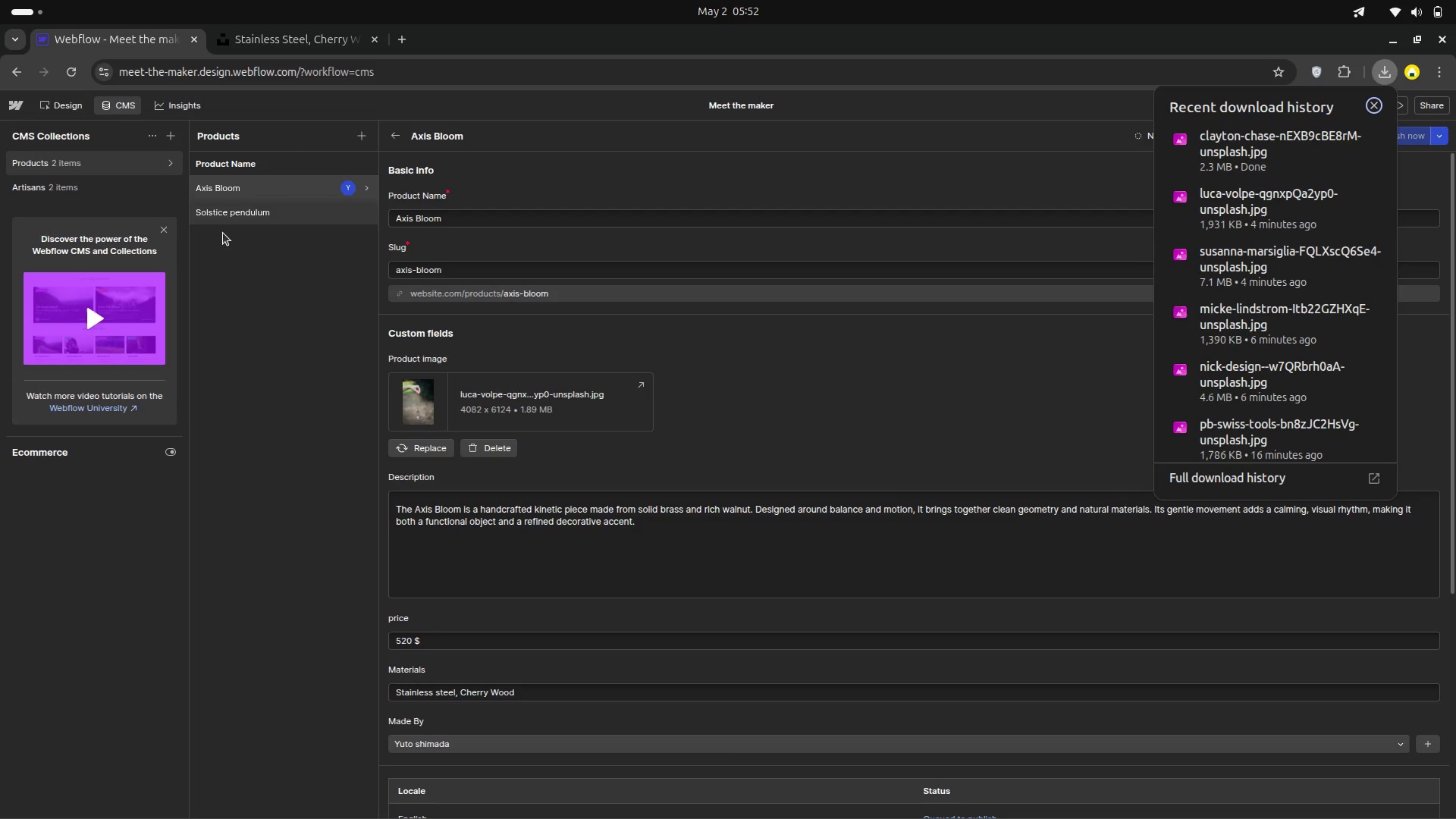 
left_click([224, 235])
 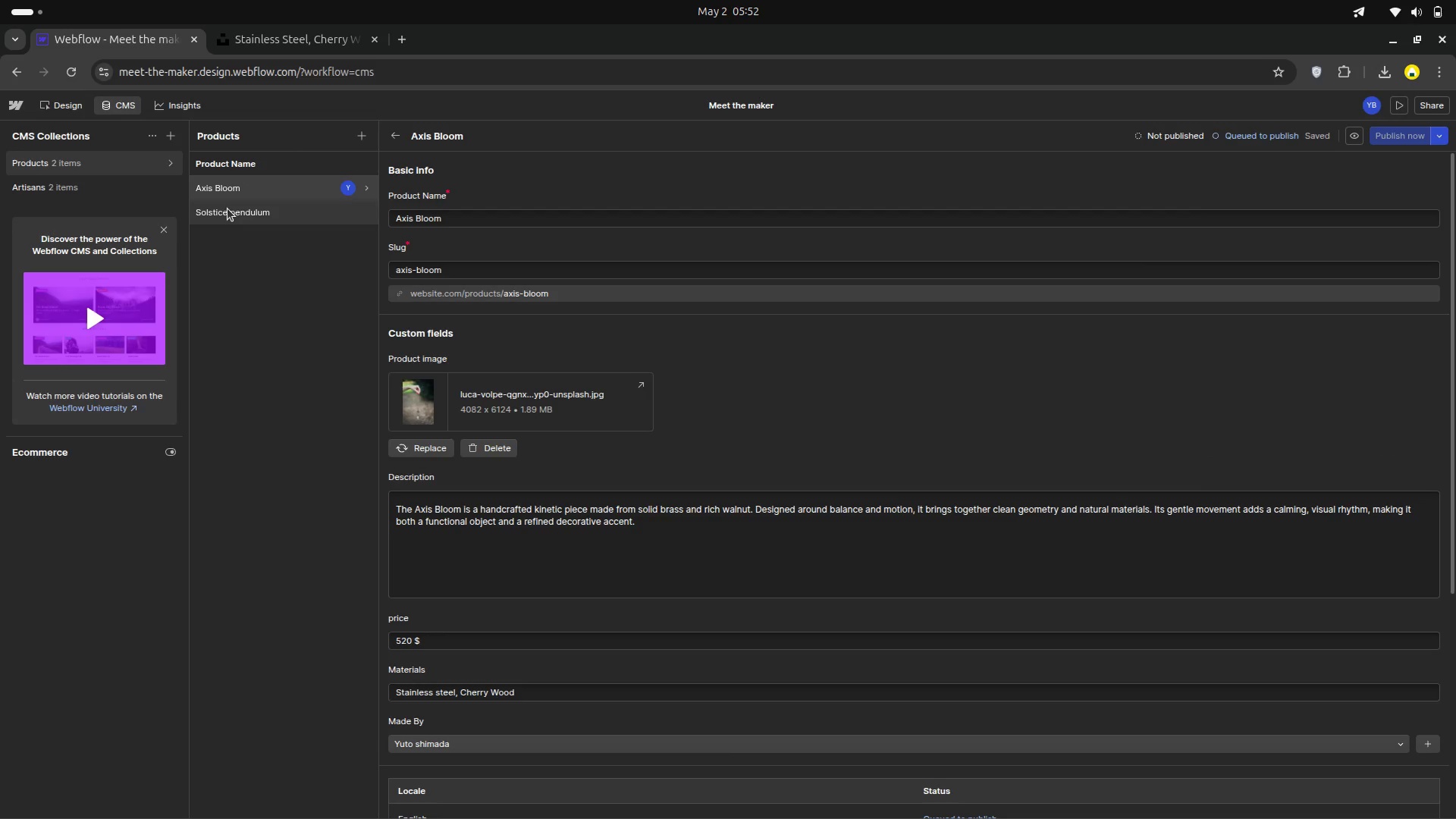 
left_click([228, 209])
 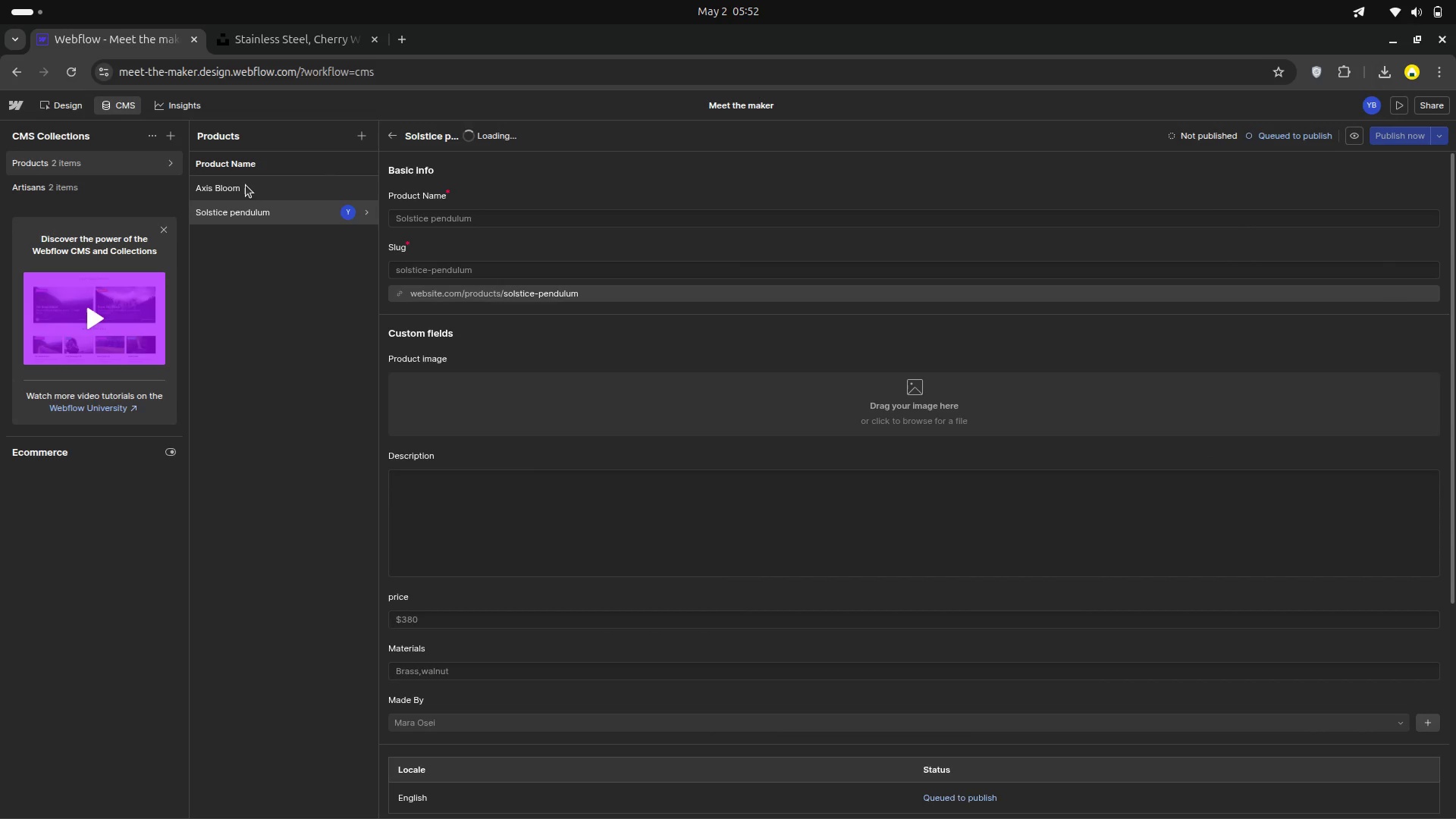 
left_click([246, 185])
 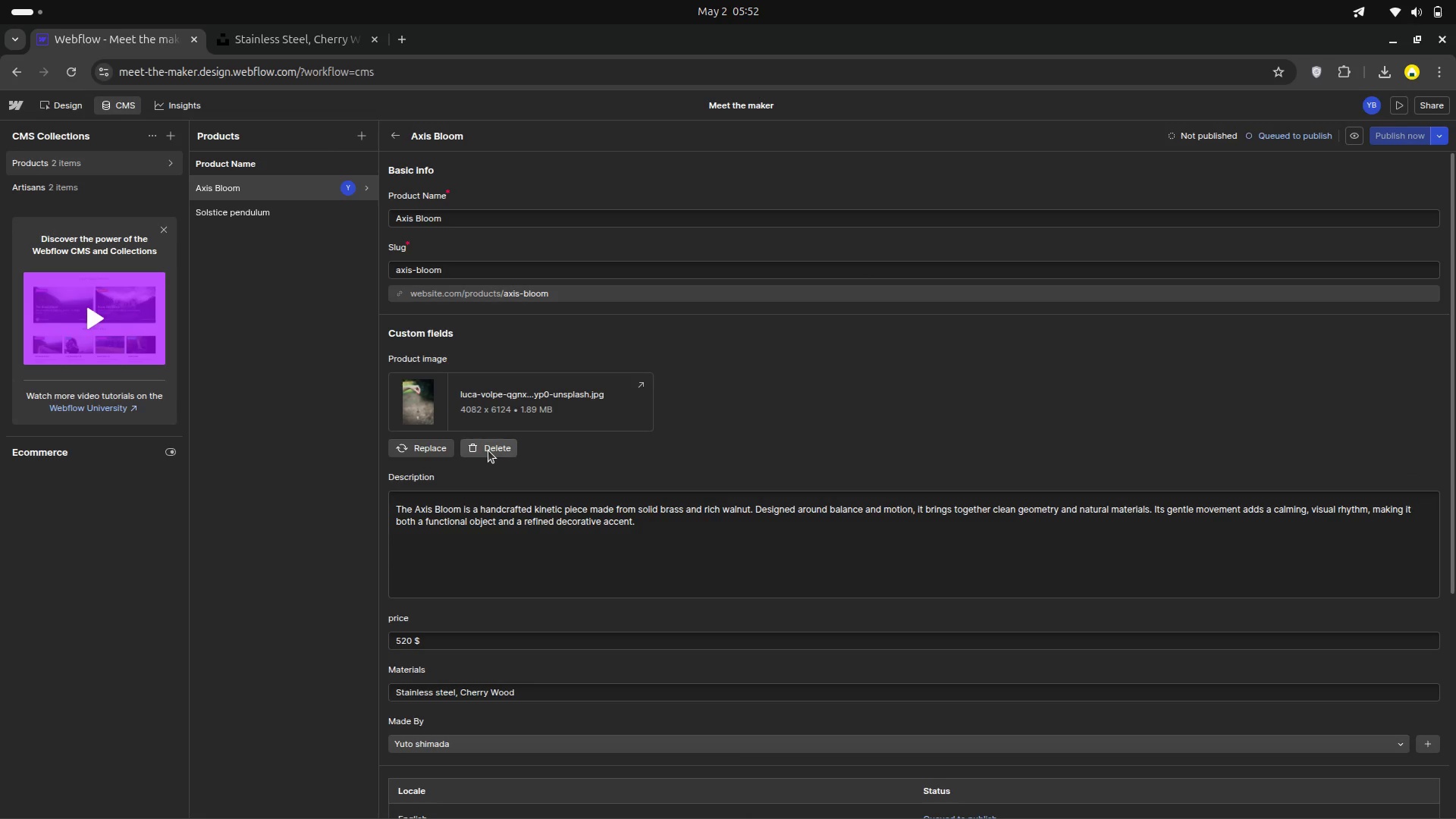 
wait(5.61)
 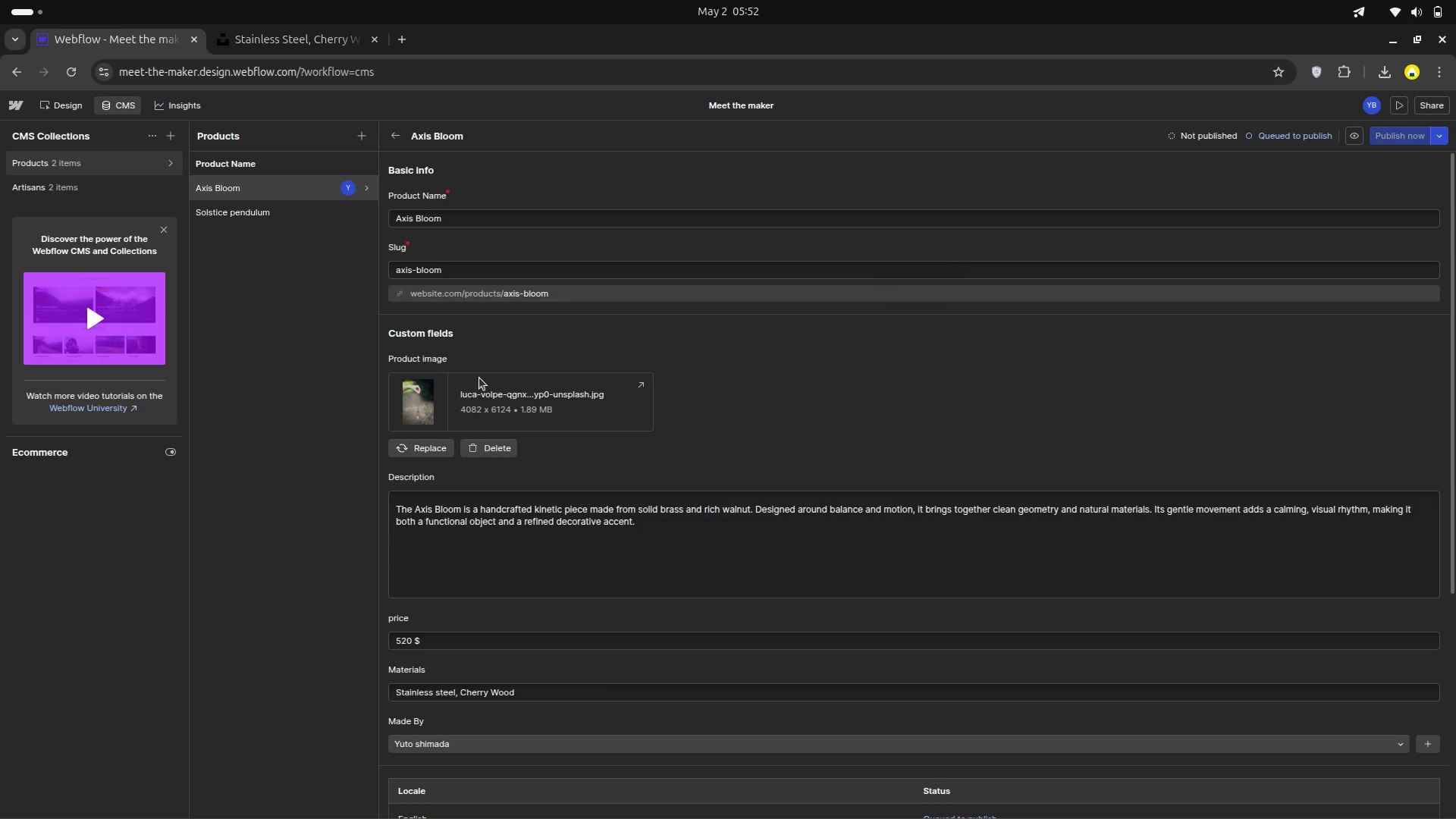 
left_click([488, 450])
 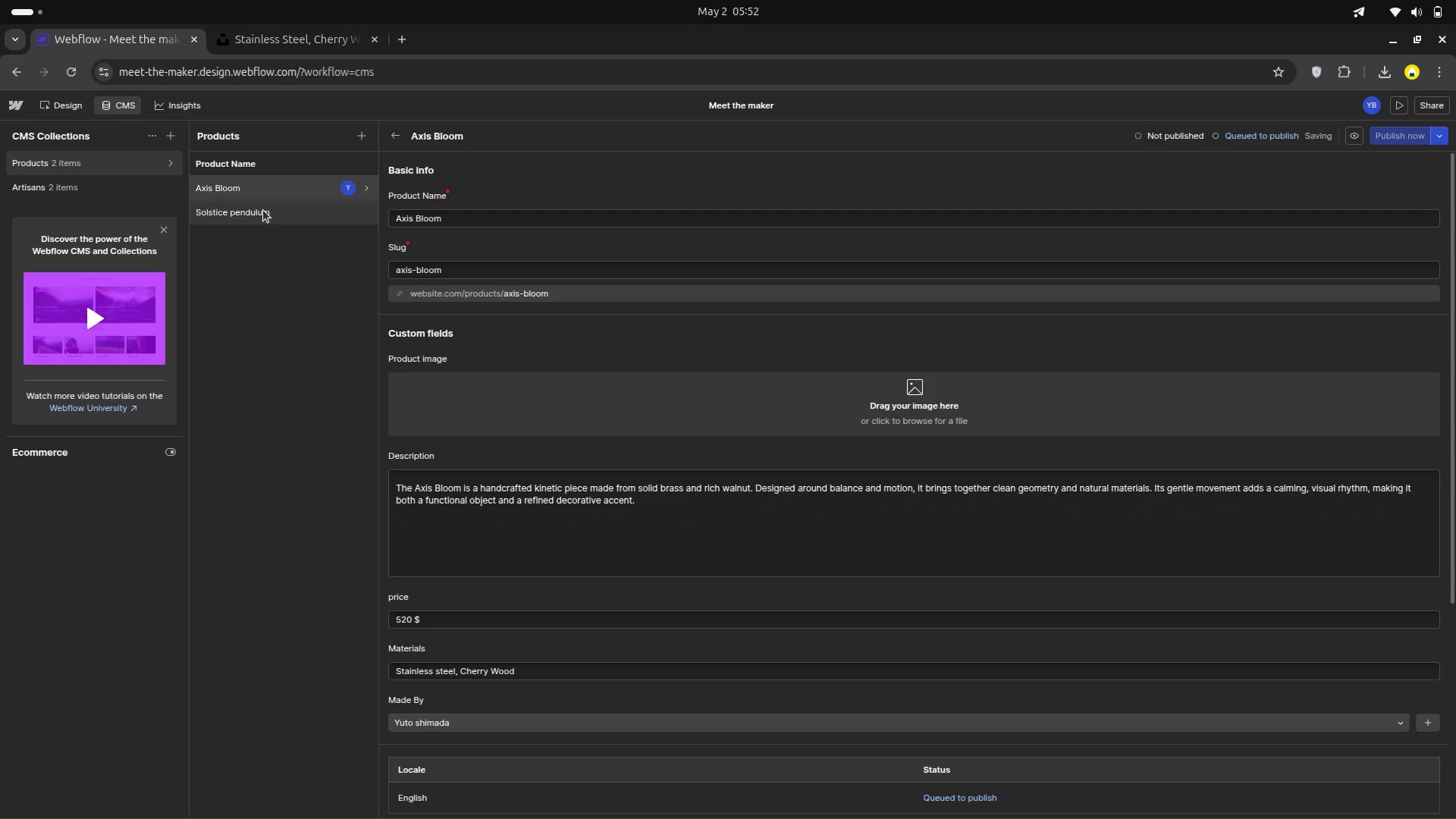 
left_click([263, 210])
 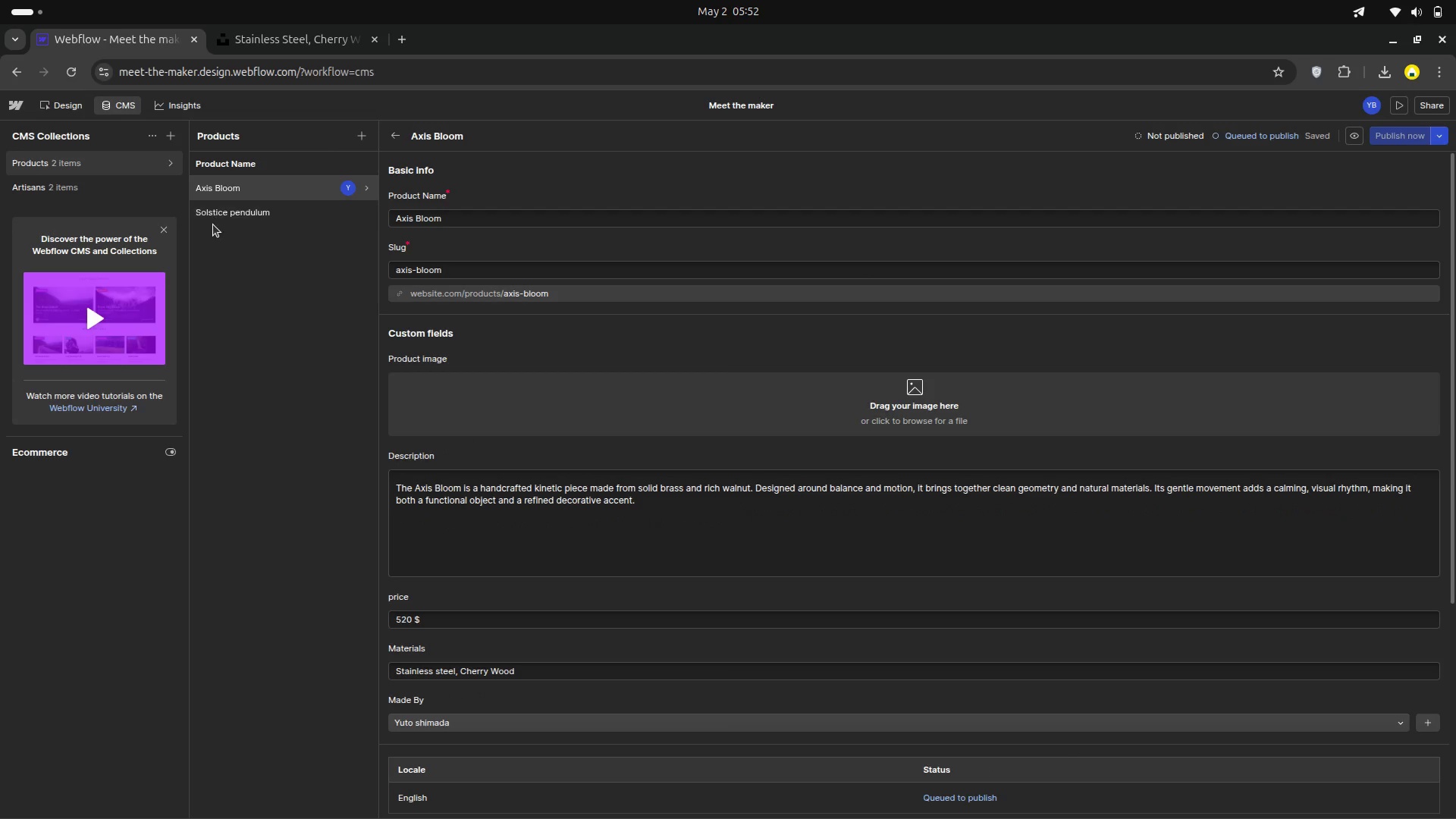 
left_click([218, 213])
 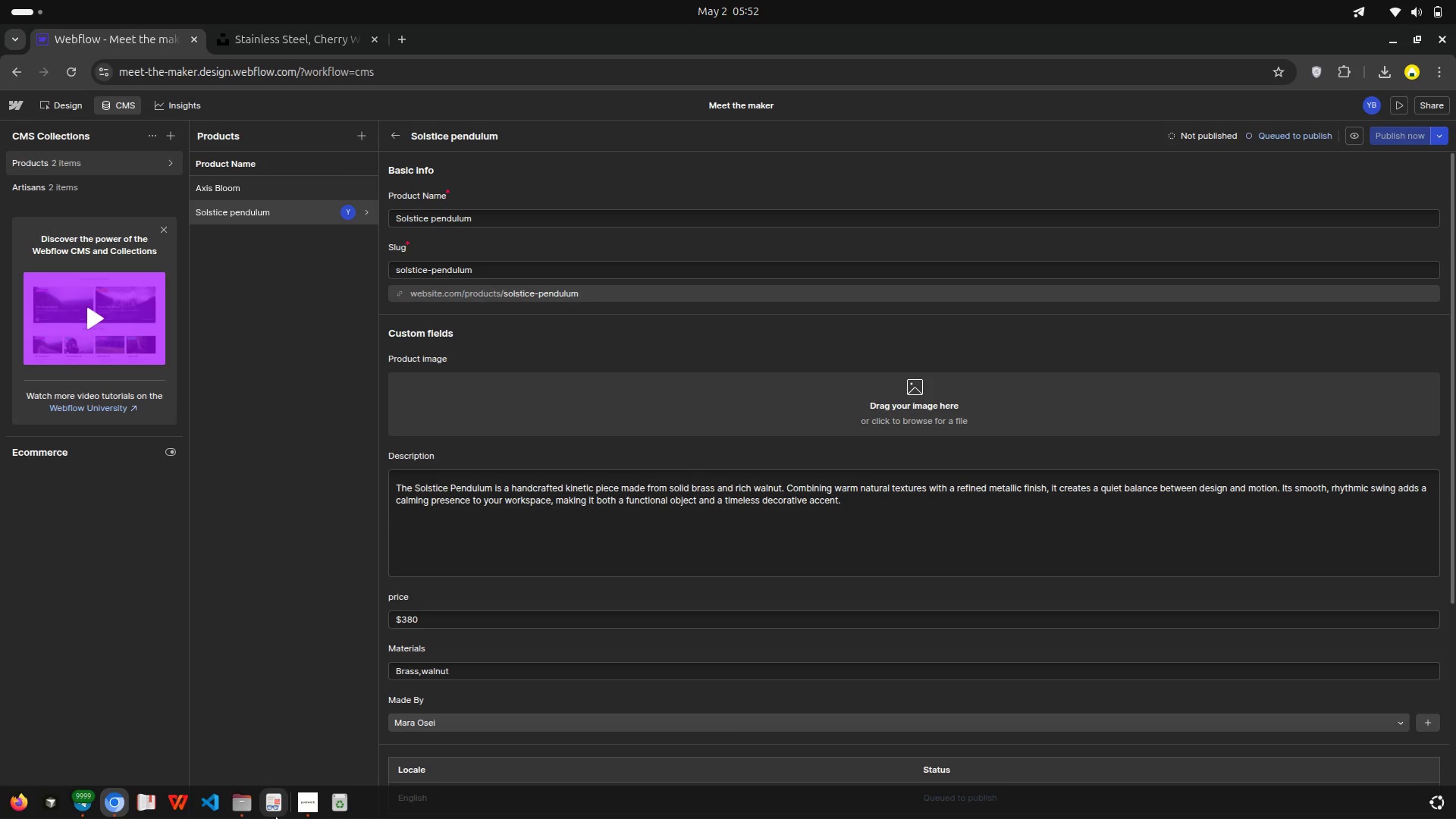 
left_click([250, 816])
 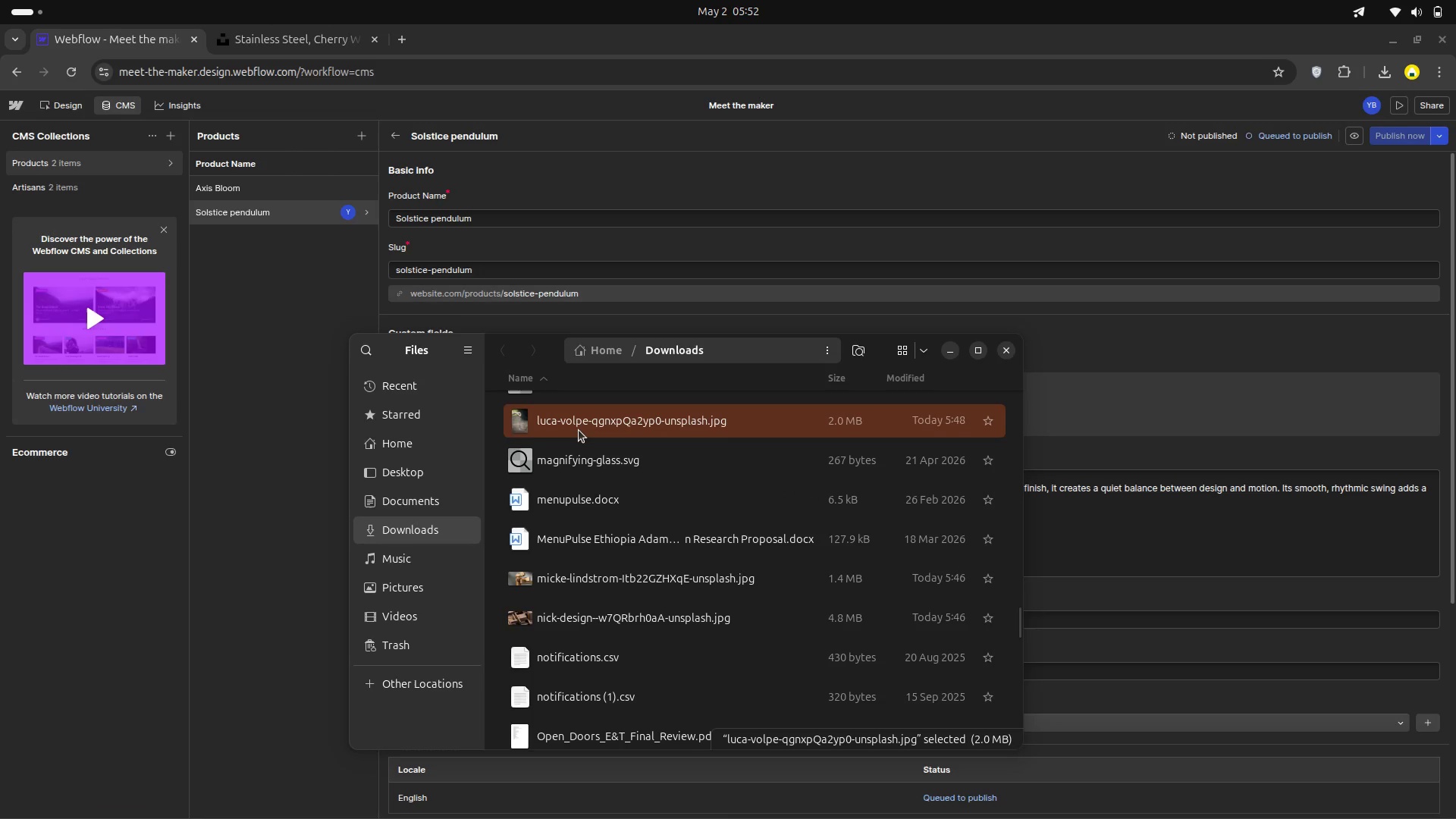 
left_click_drag(start_coordinate=[579, 430], to_coordinate=[1076, 406])
 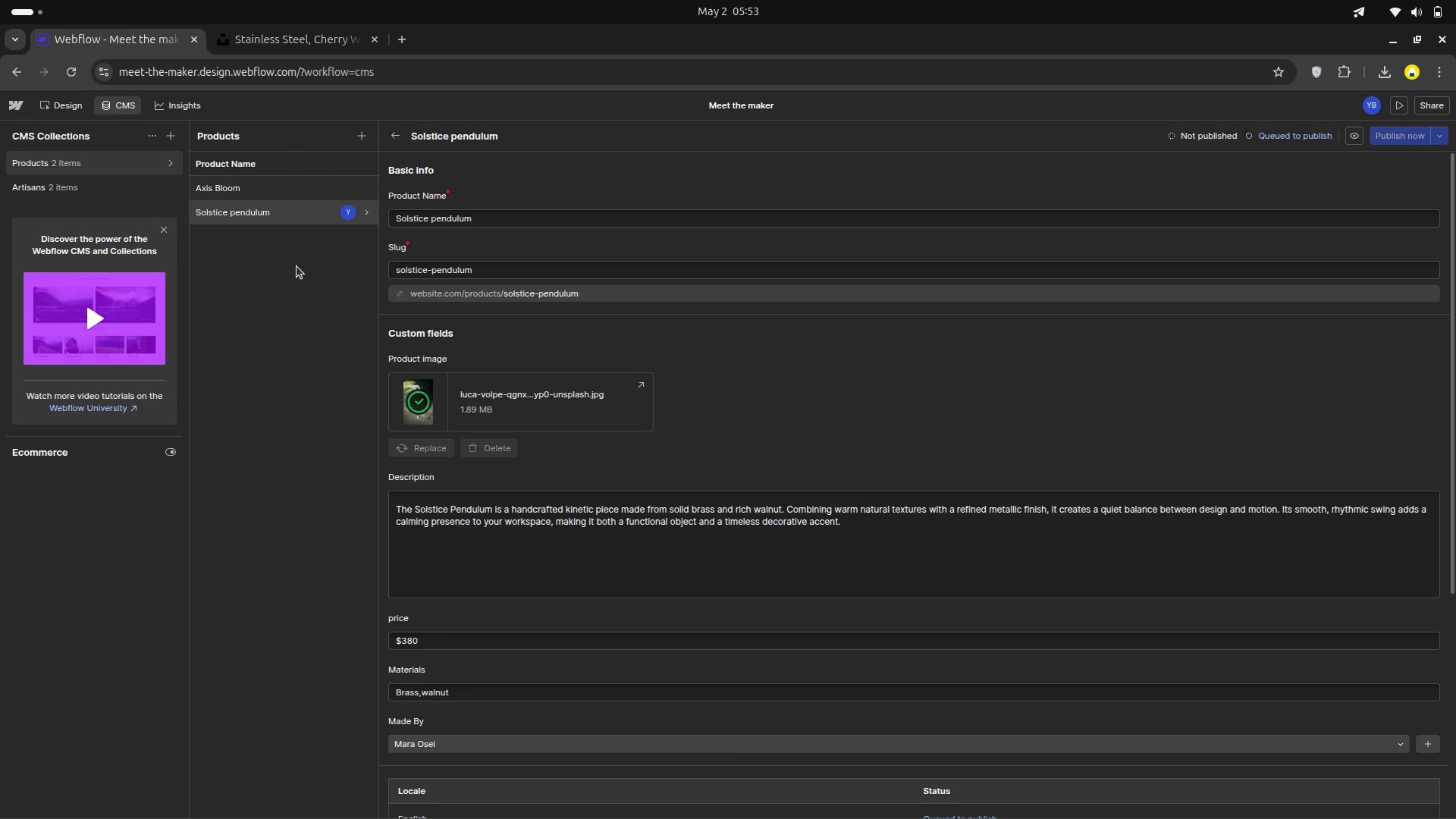 
wait(27.61)
 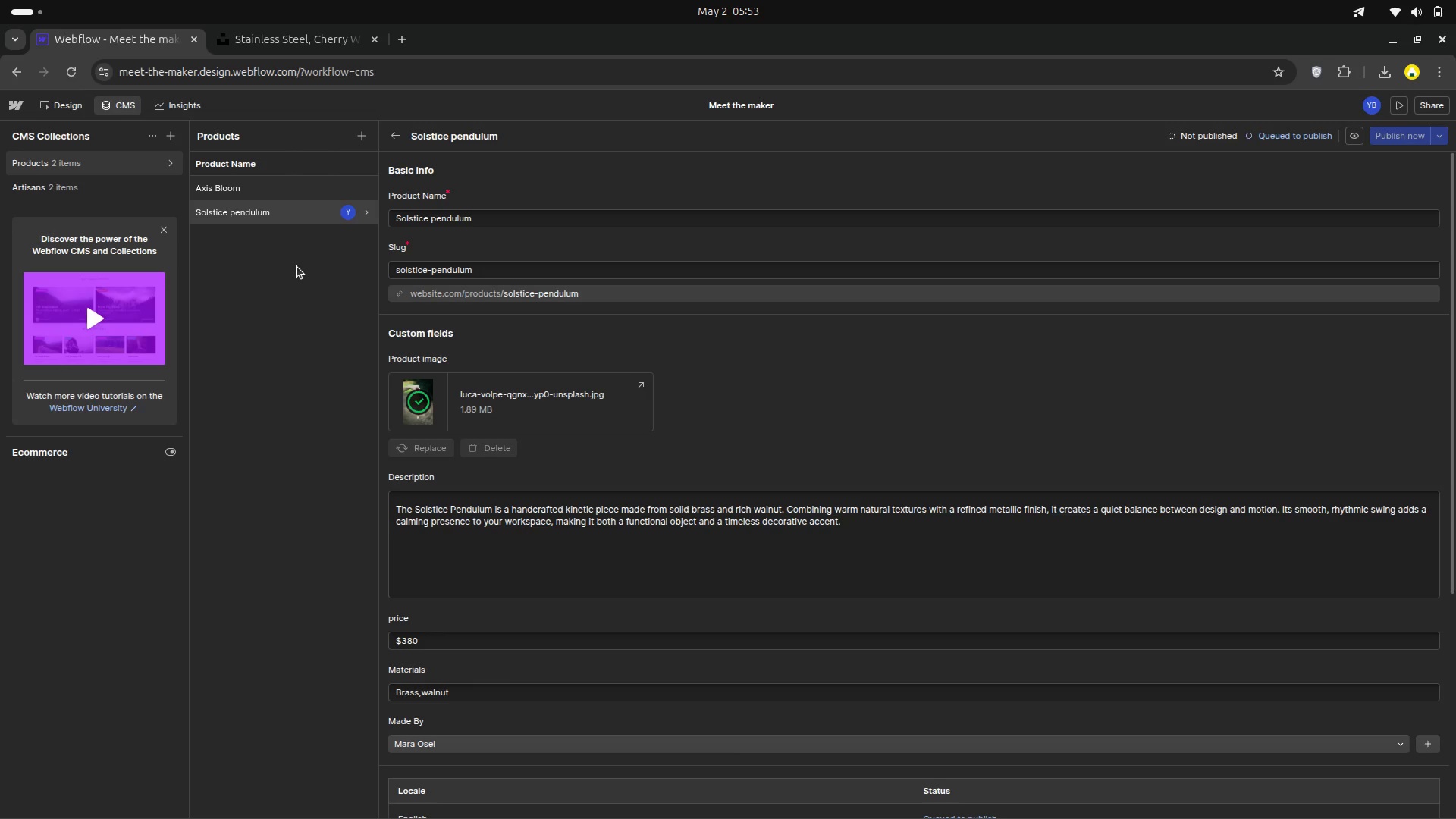 
left_click([1445, 134])
 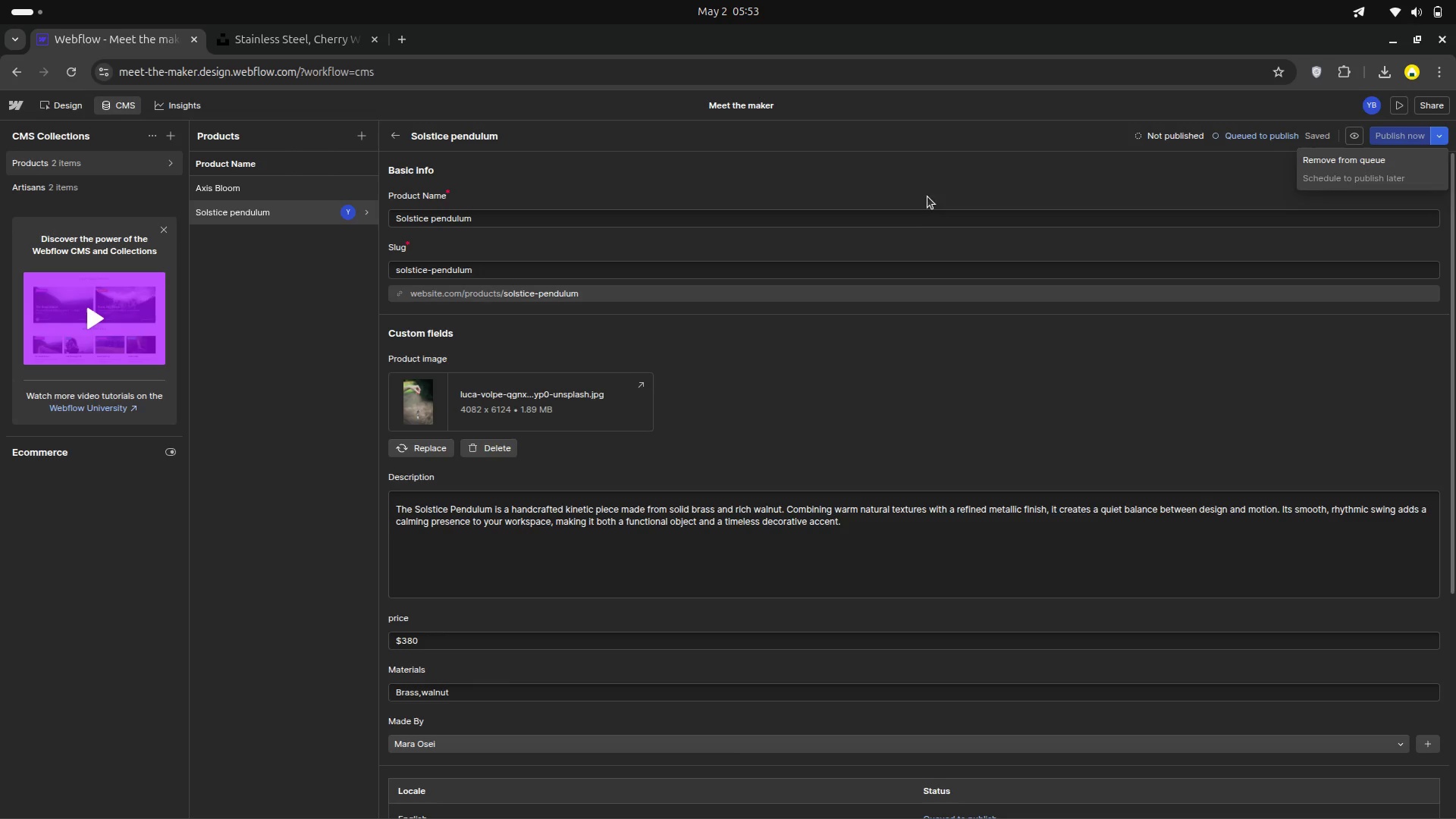 
left_click([917, 198])
 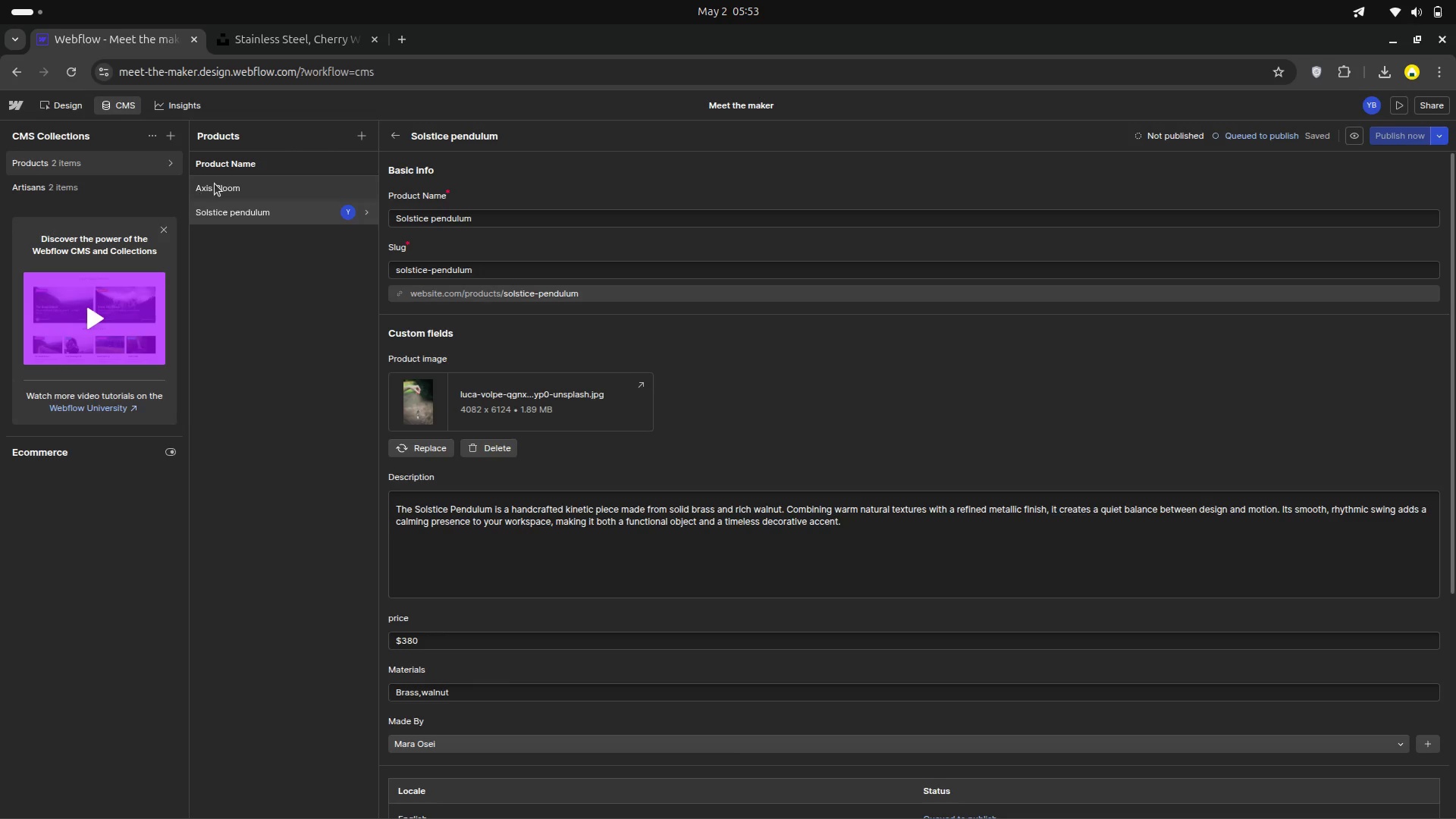 
left_click([215, 184])
 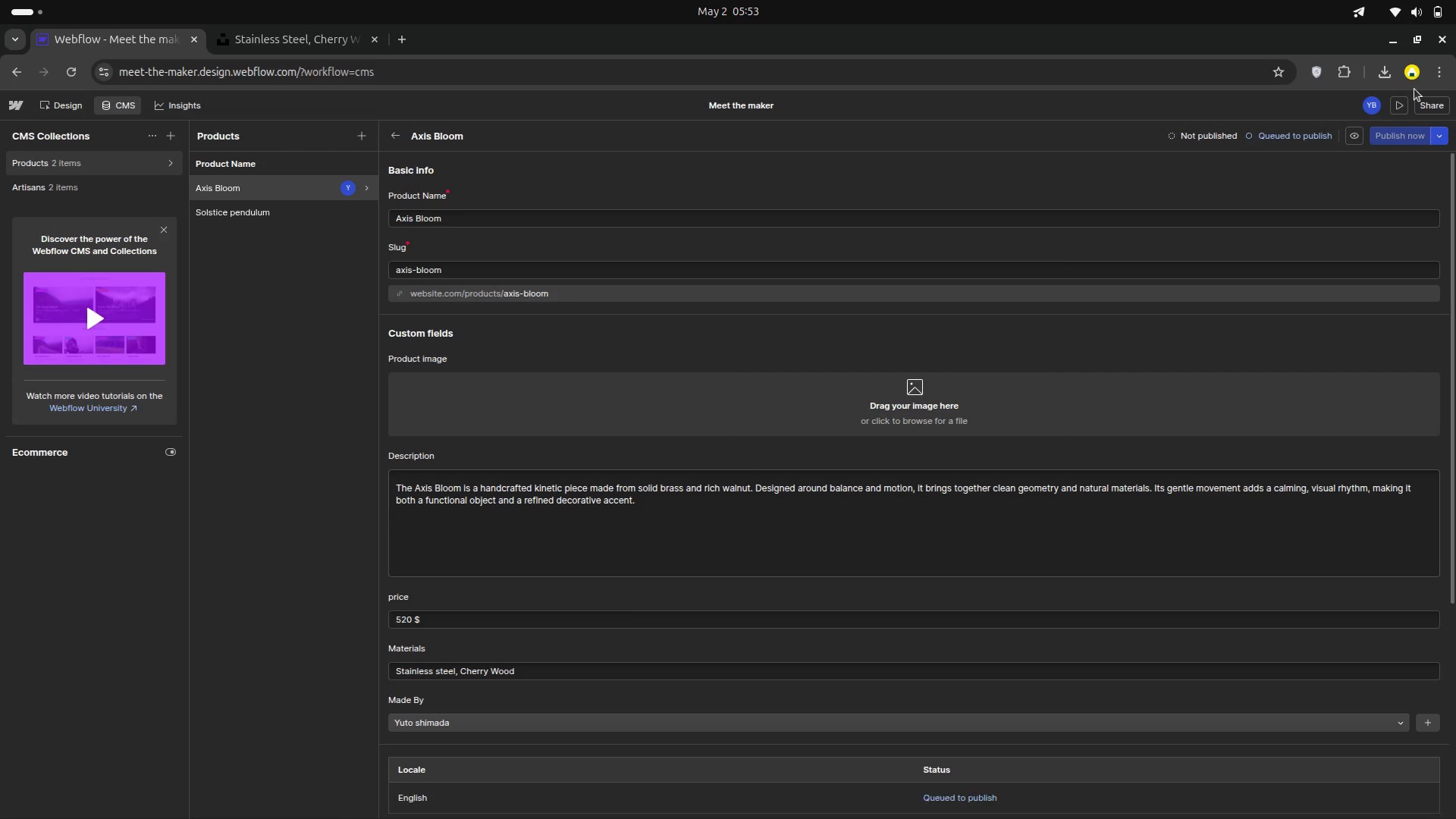 
left_click([1379, 74])
 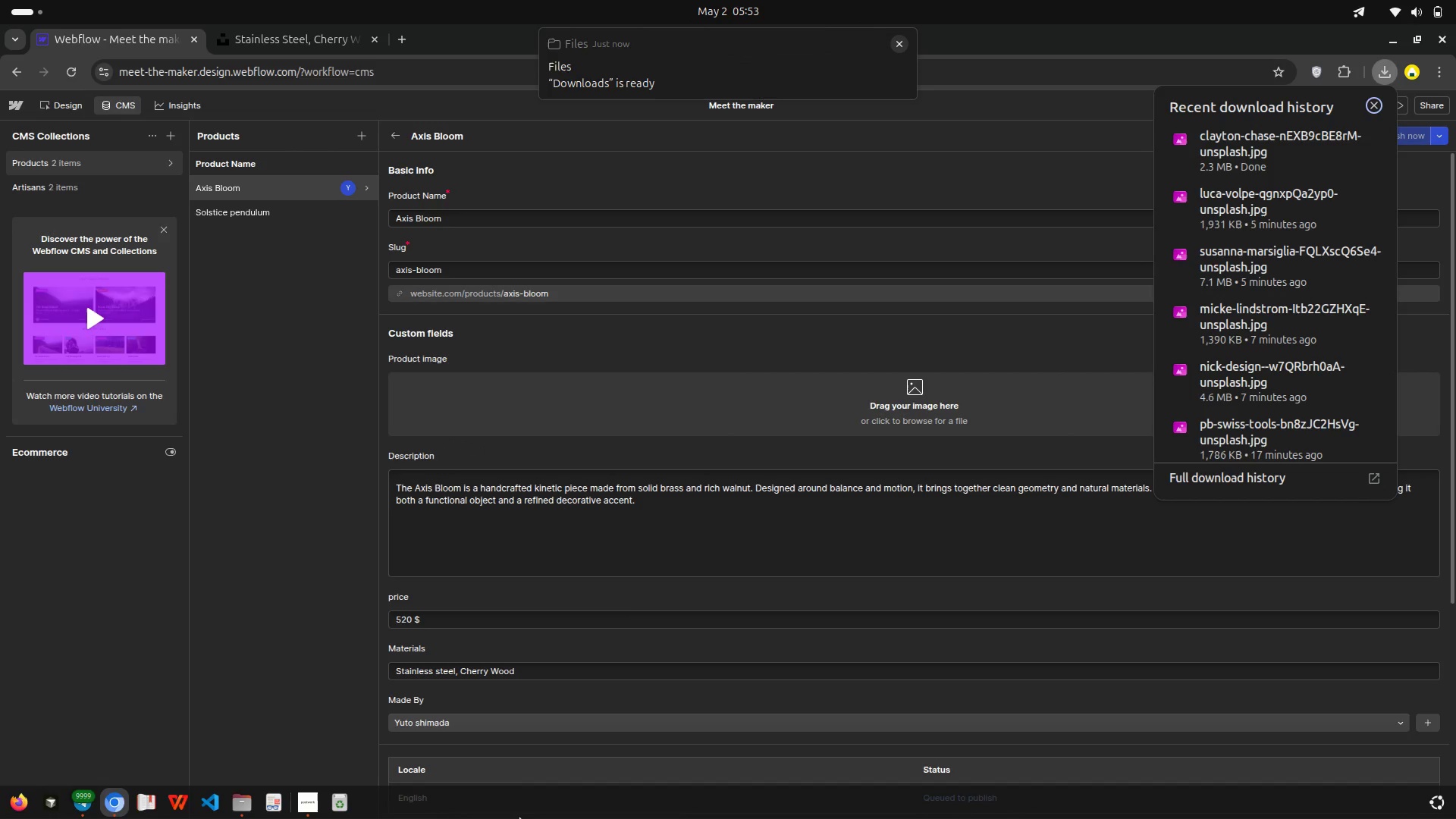 
left_click([249, 814])
 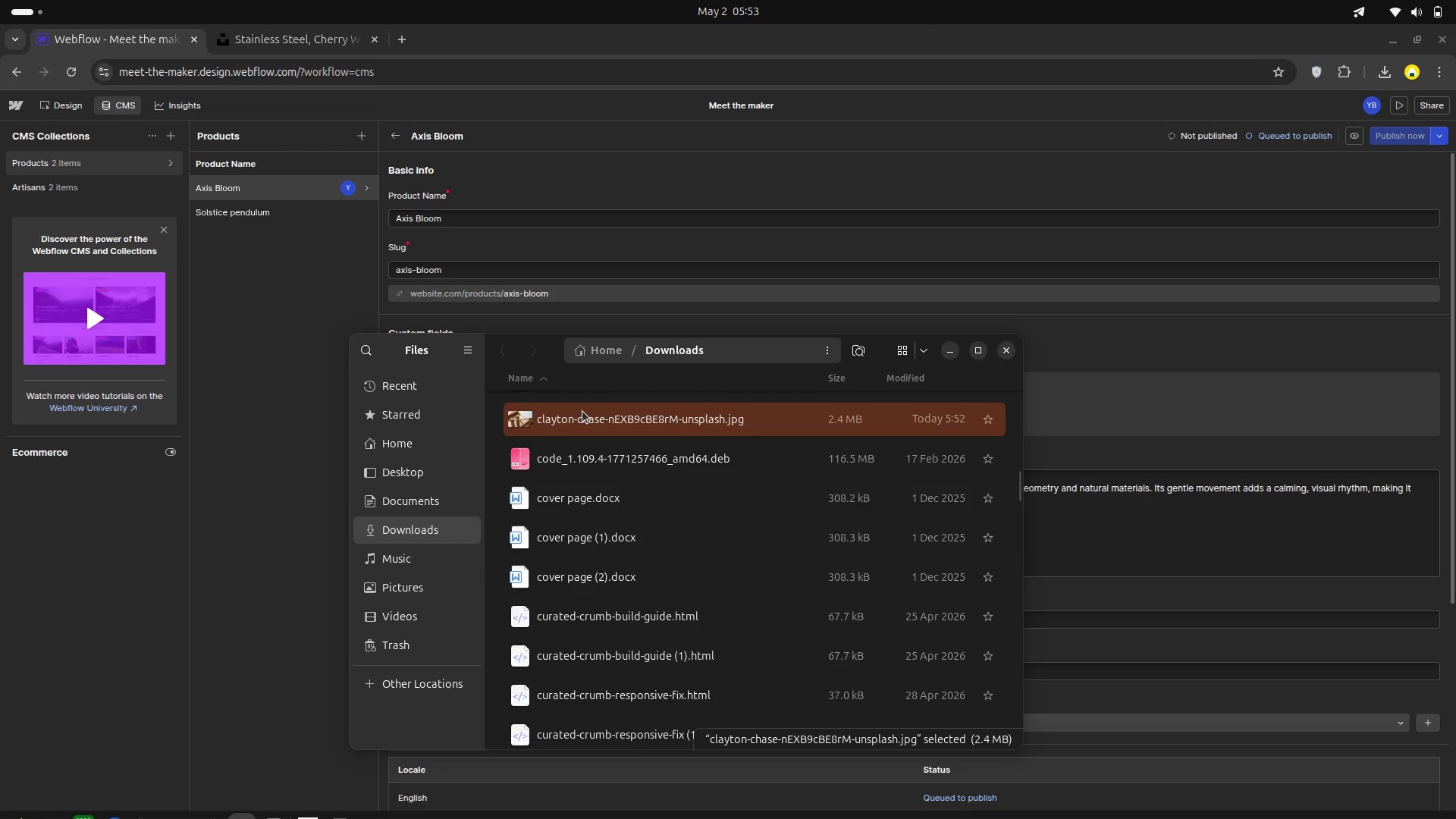 
left_click_drag(start_coordinate=[582, 415], to_coordinate=[1126, 379])
 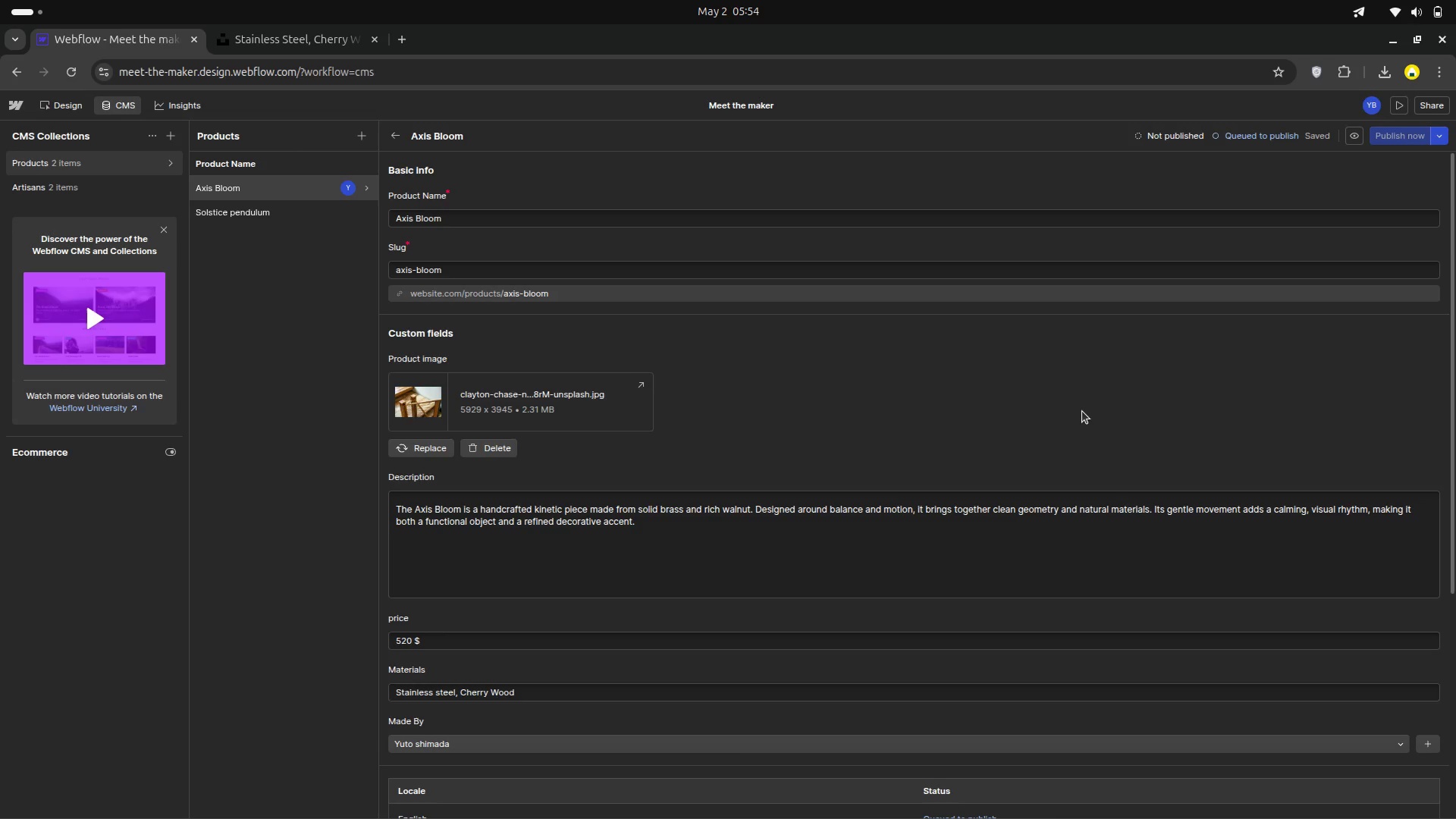 
wait(85.22)
 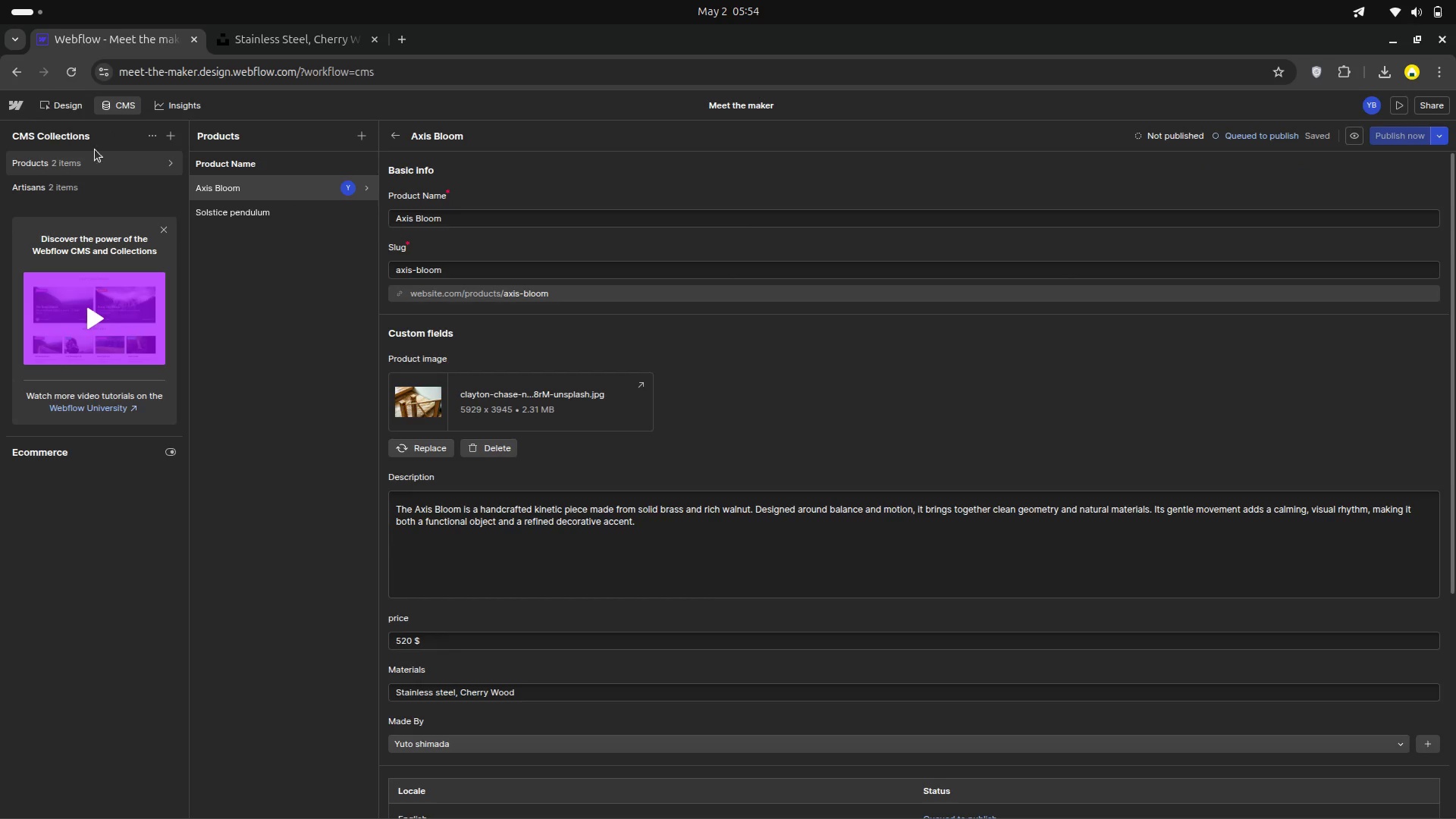 
left_click([52, 99])
 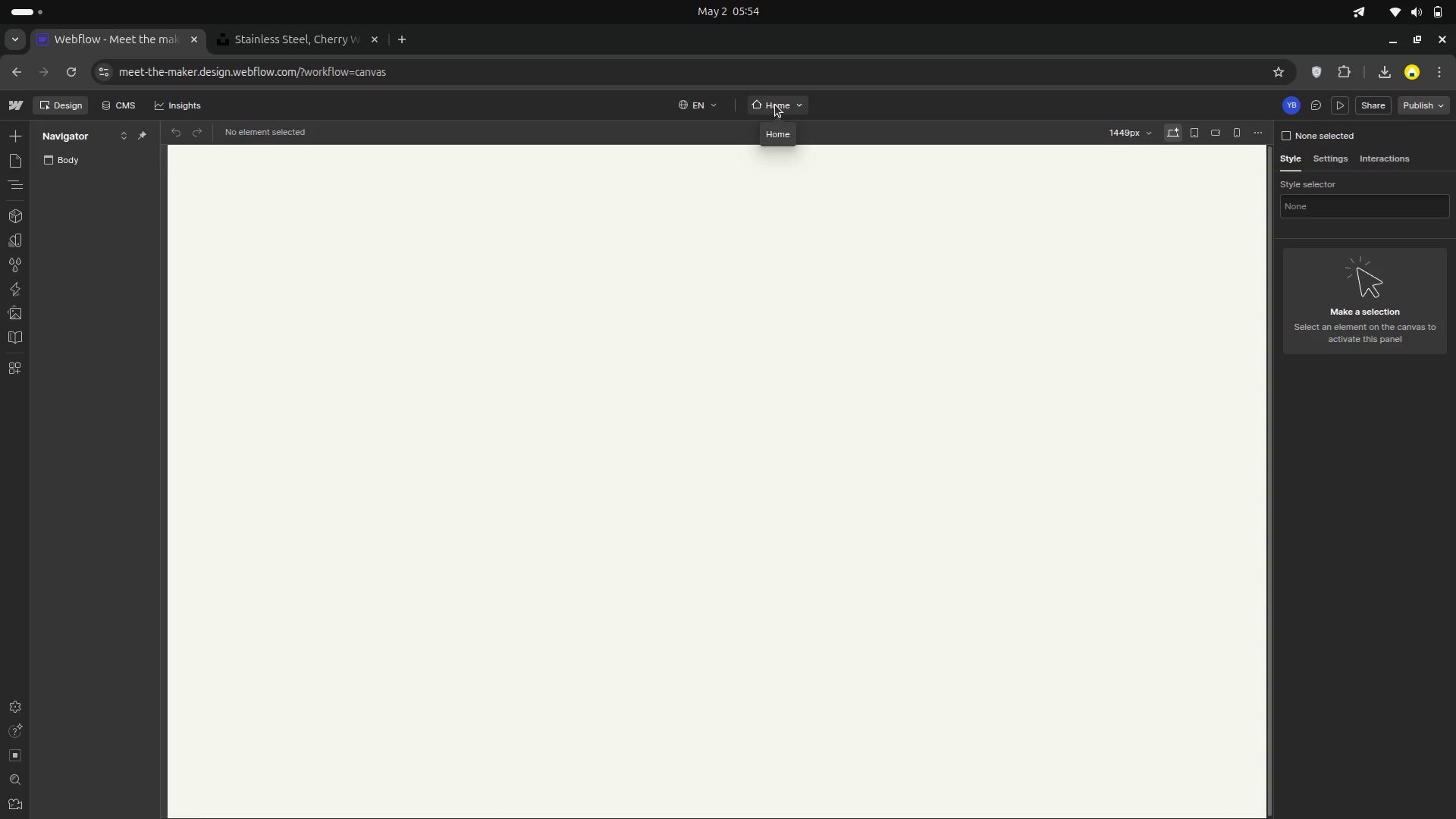 
scroll: coordinate [512, 247], scroll_direction: up, amount: 3.0
 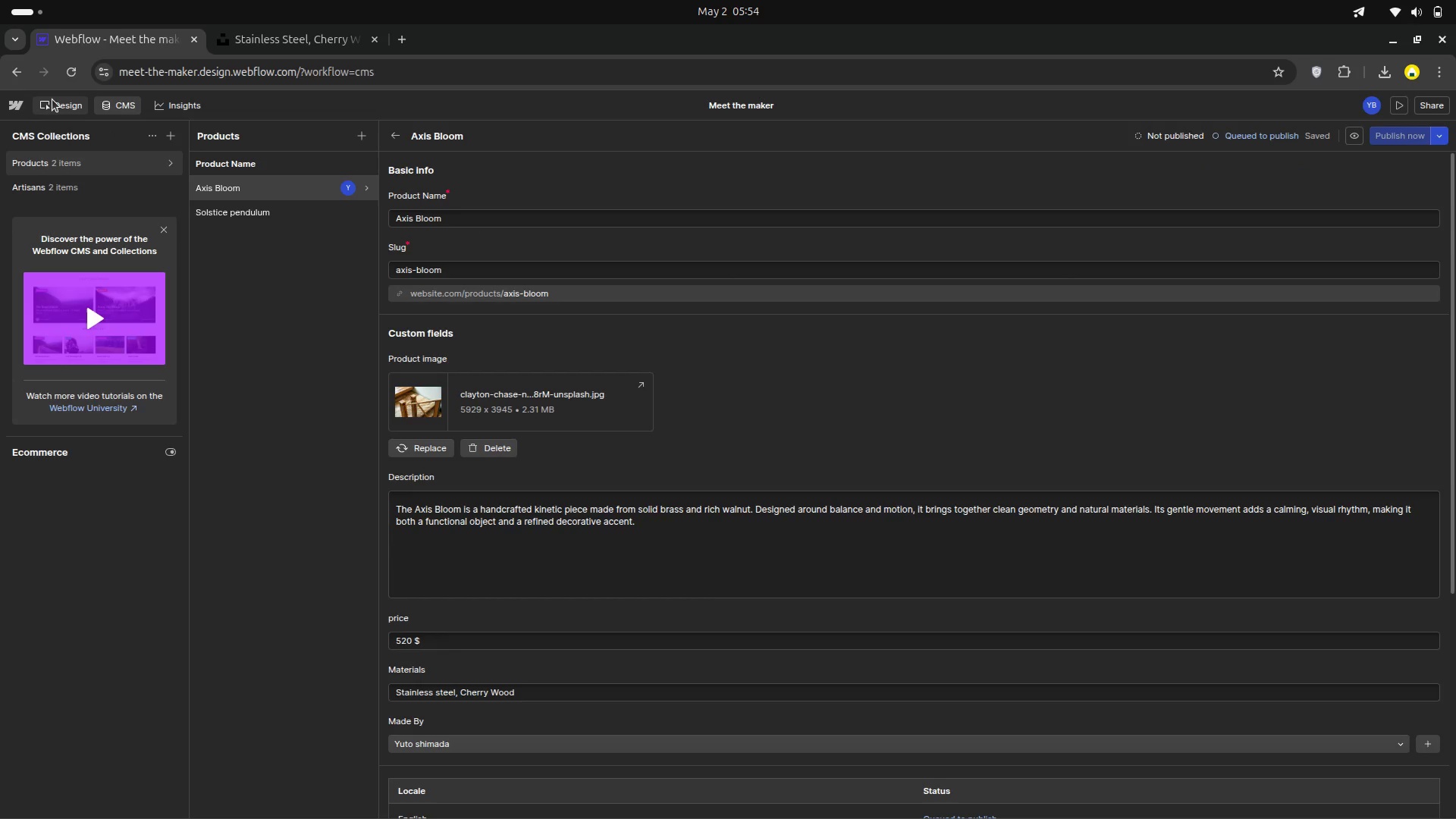 
left_click([798, 108])
 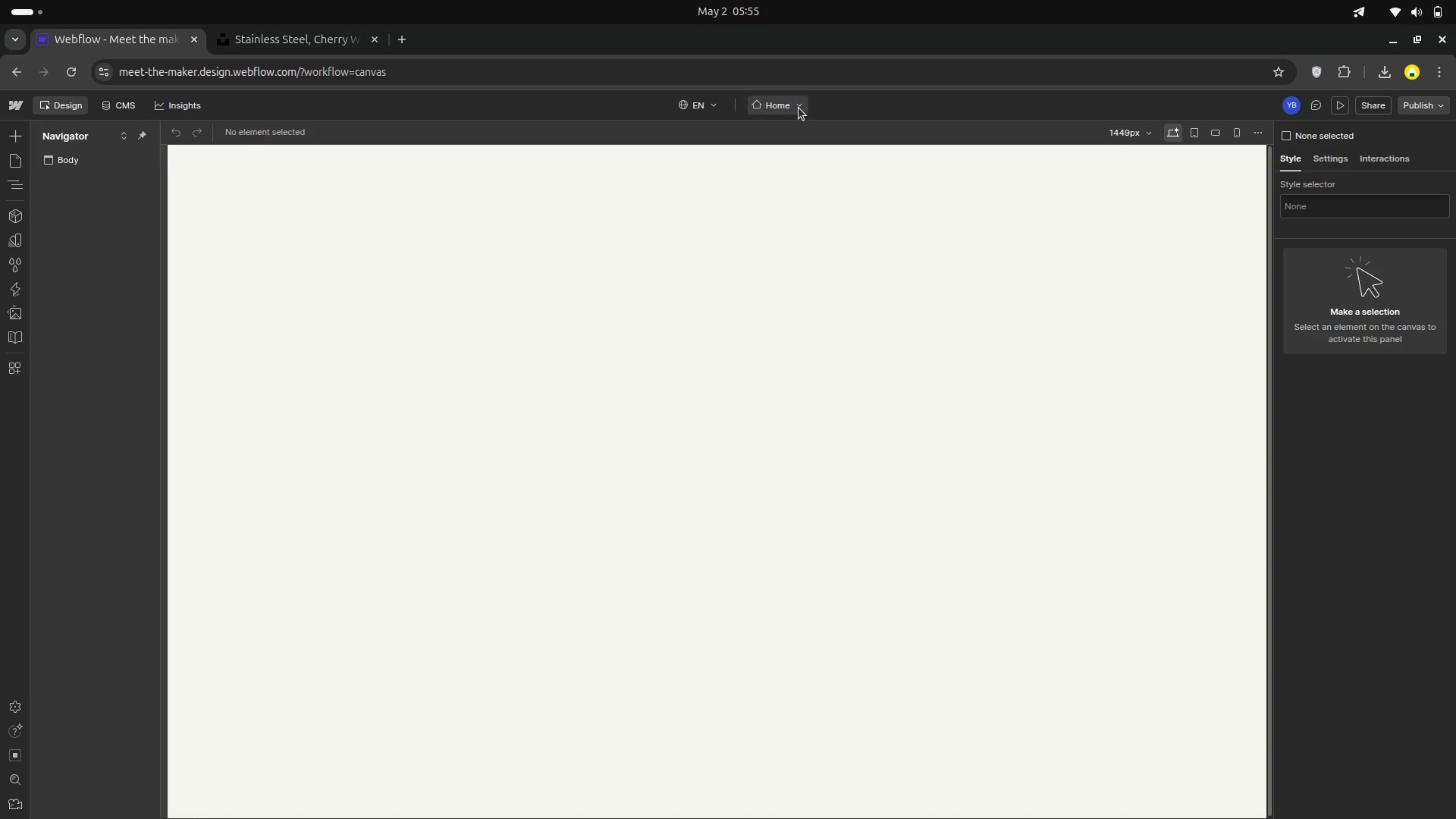 
mouse_move([786, 123])
 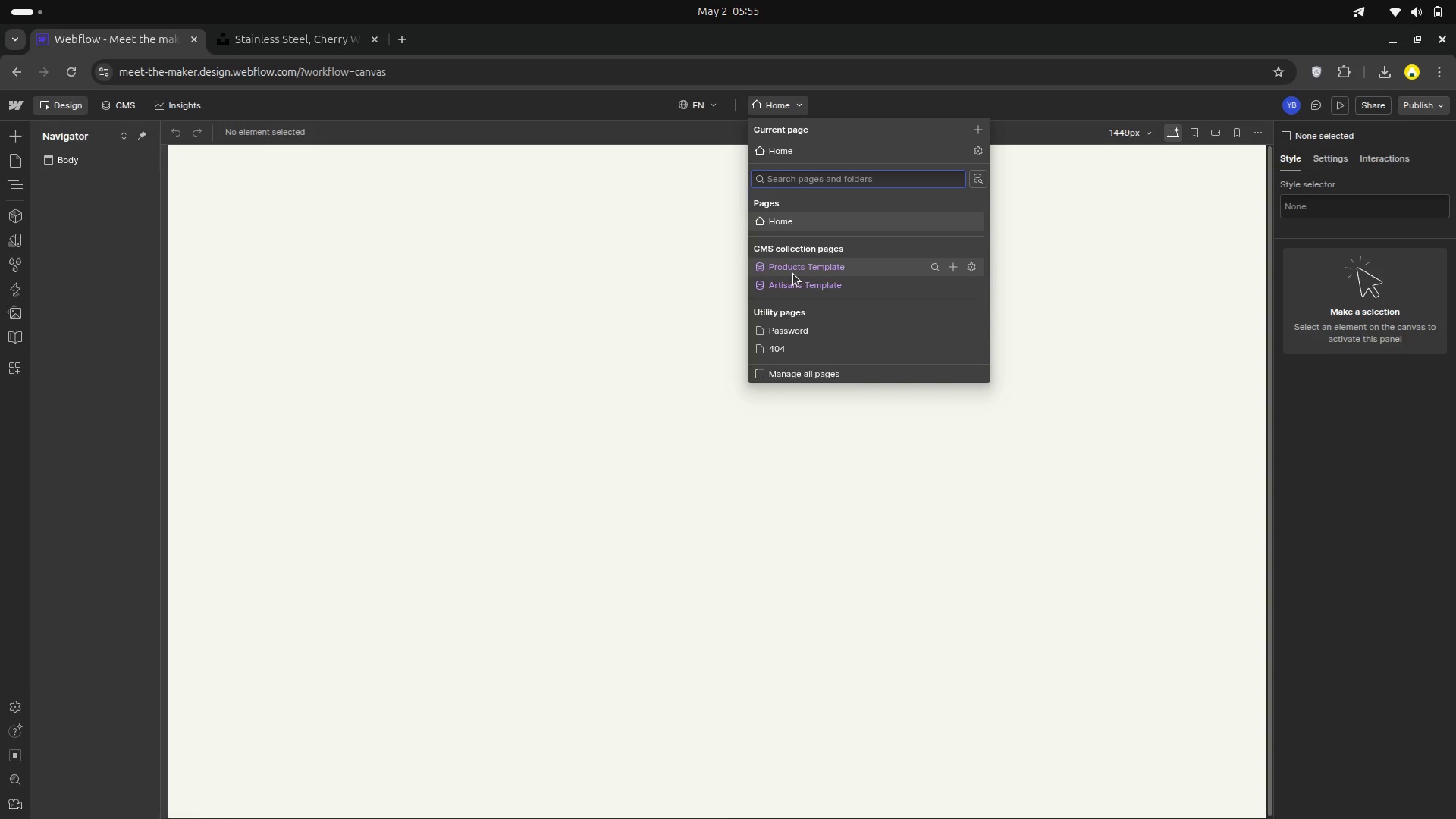 
left_click([793, 274])
 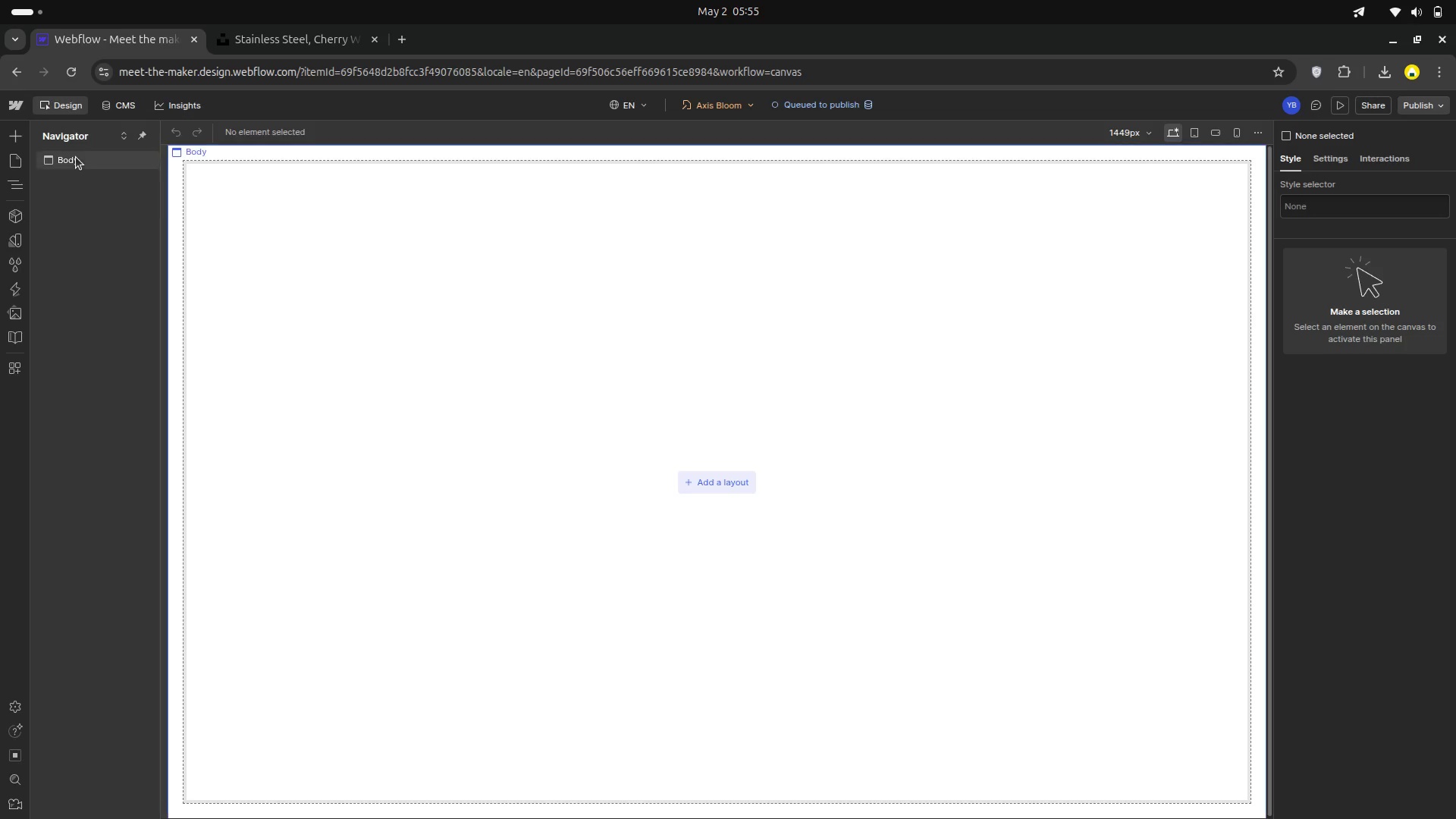 
wait(12.65)
 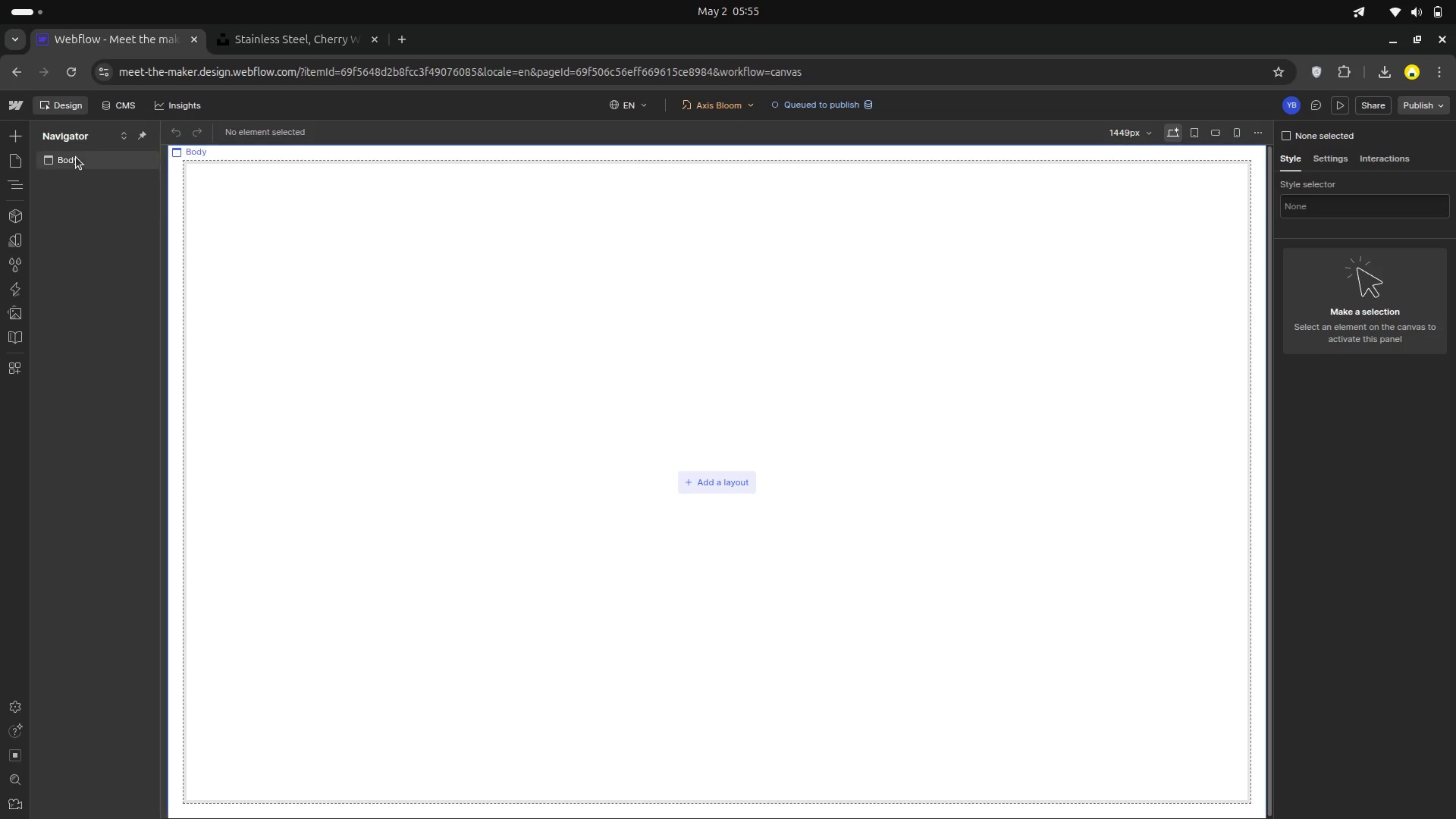 
left_click([730, 105])
 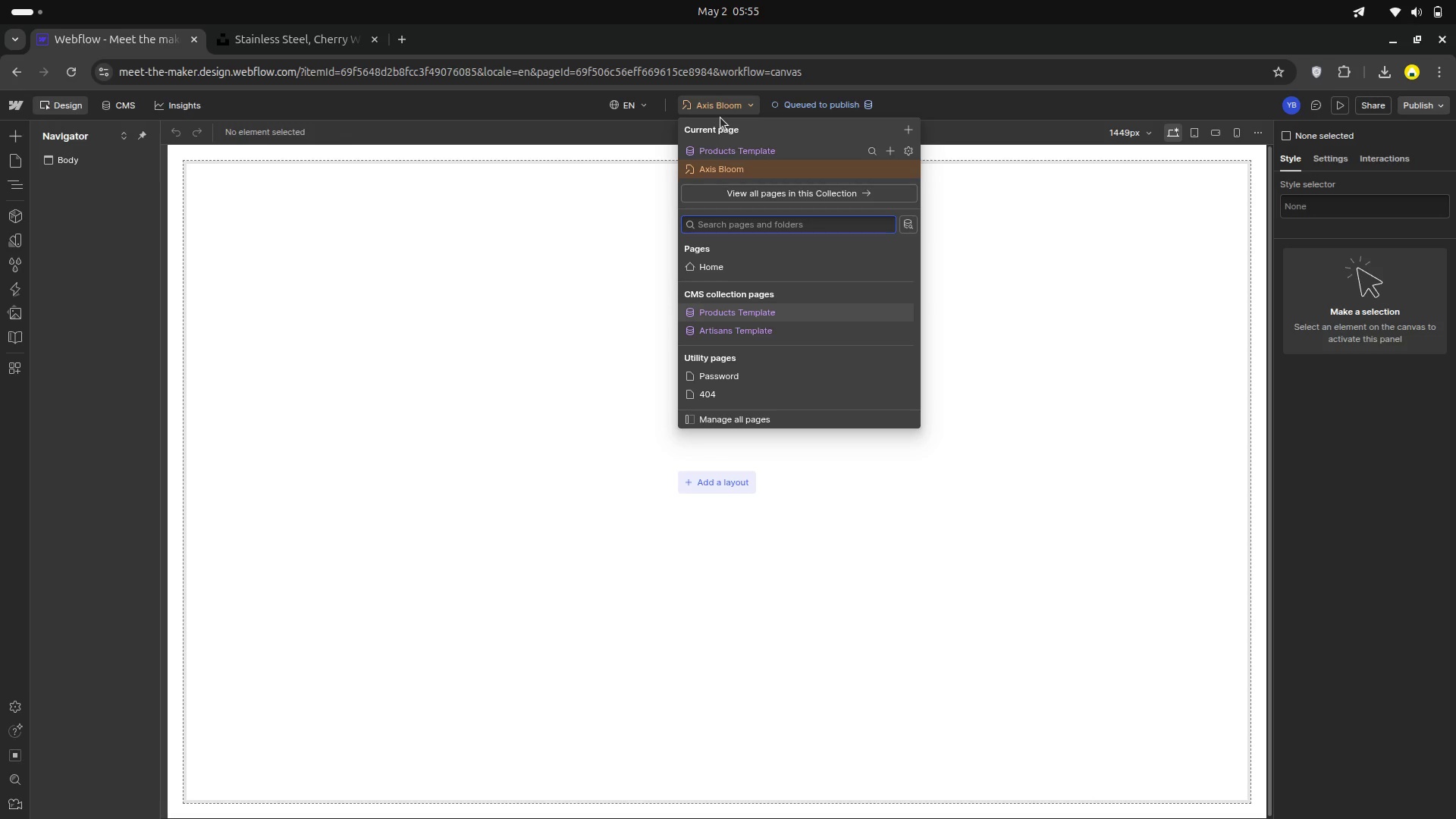 
wait(11.01)
 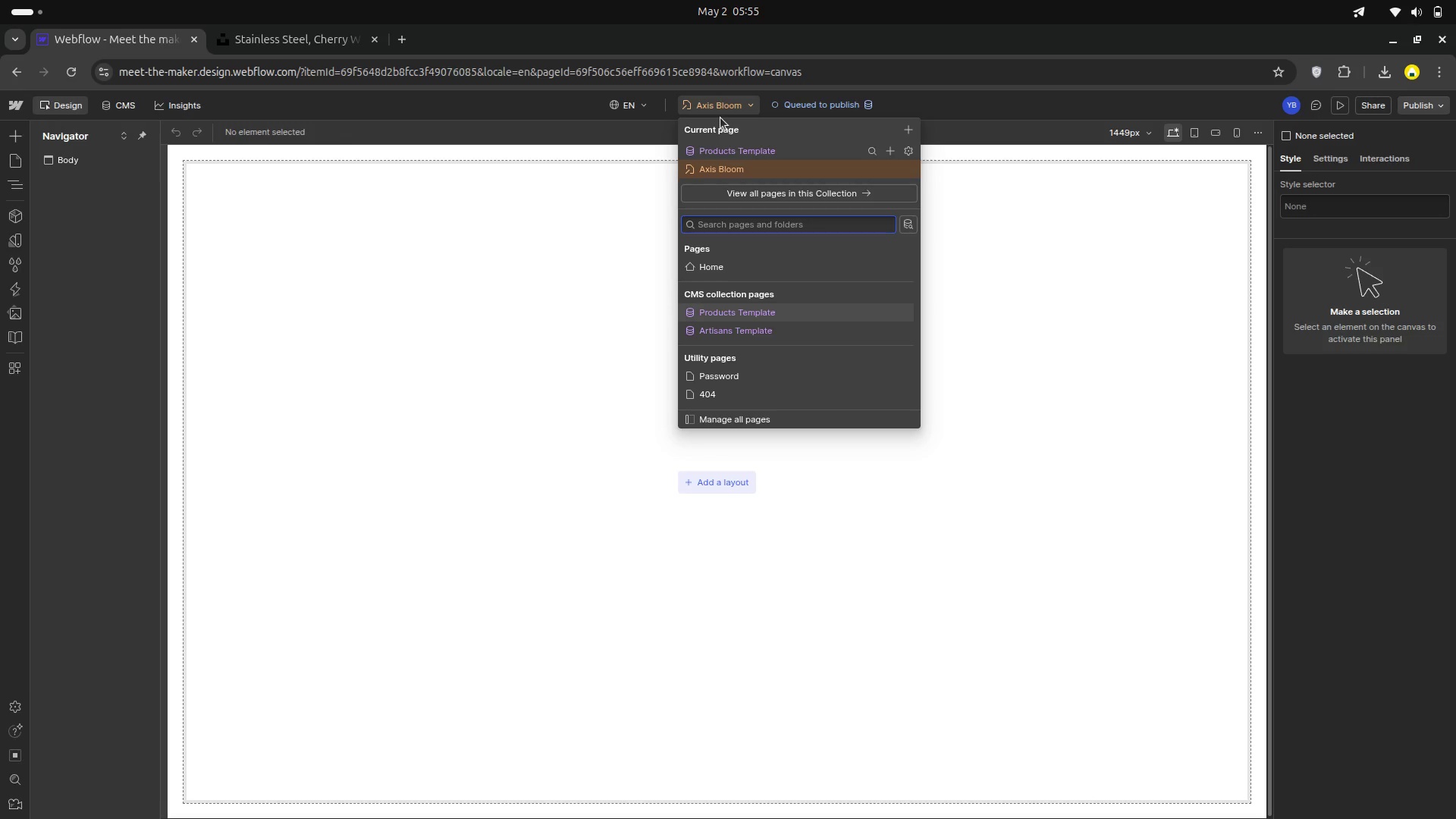 
left_click([554, 303])
 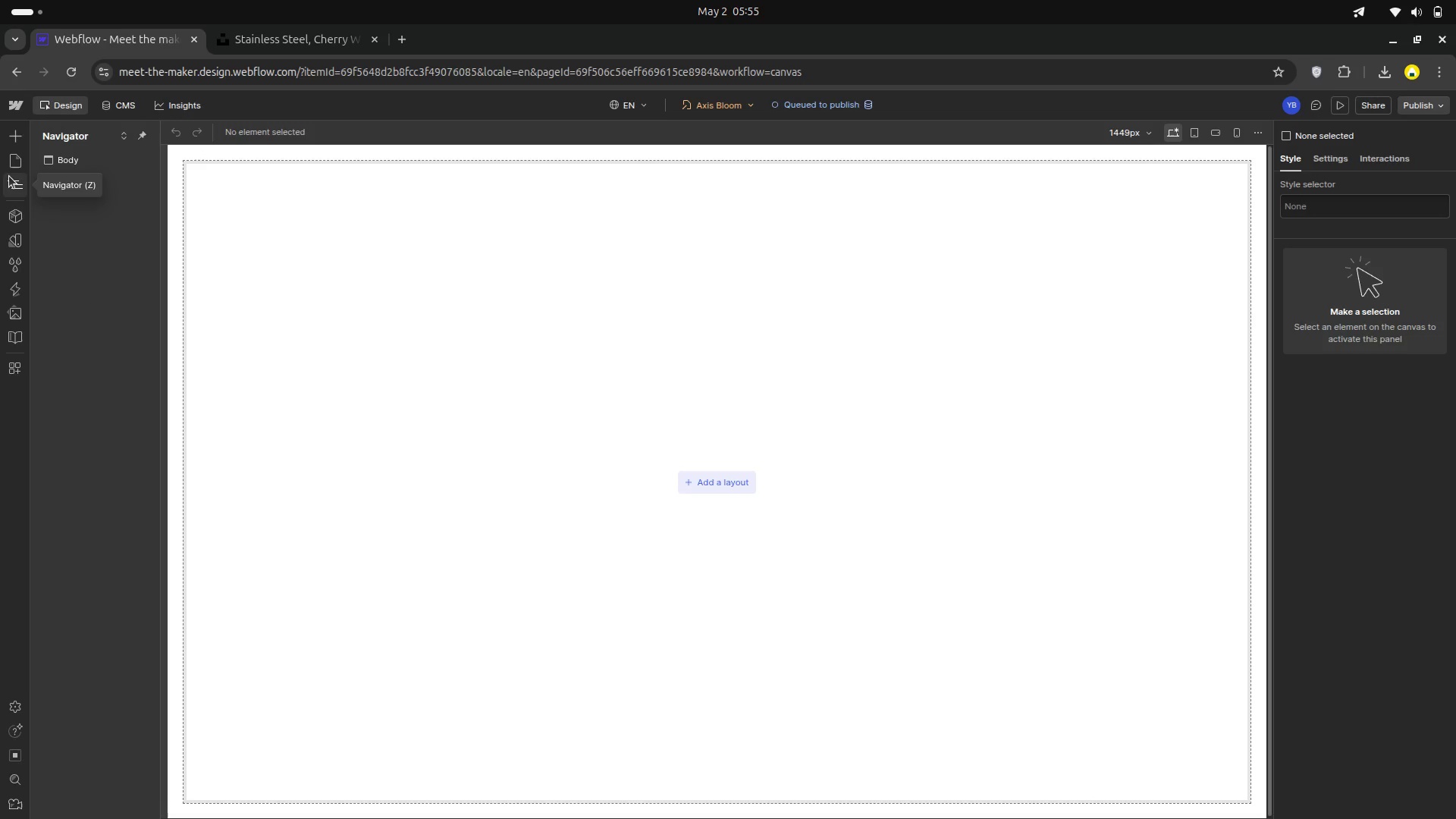 
wait(5.68)
 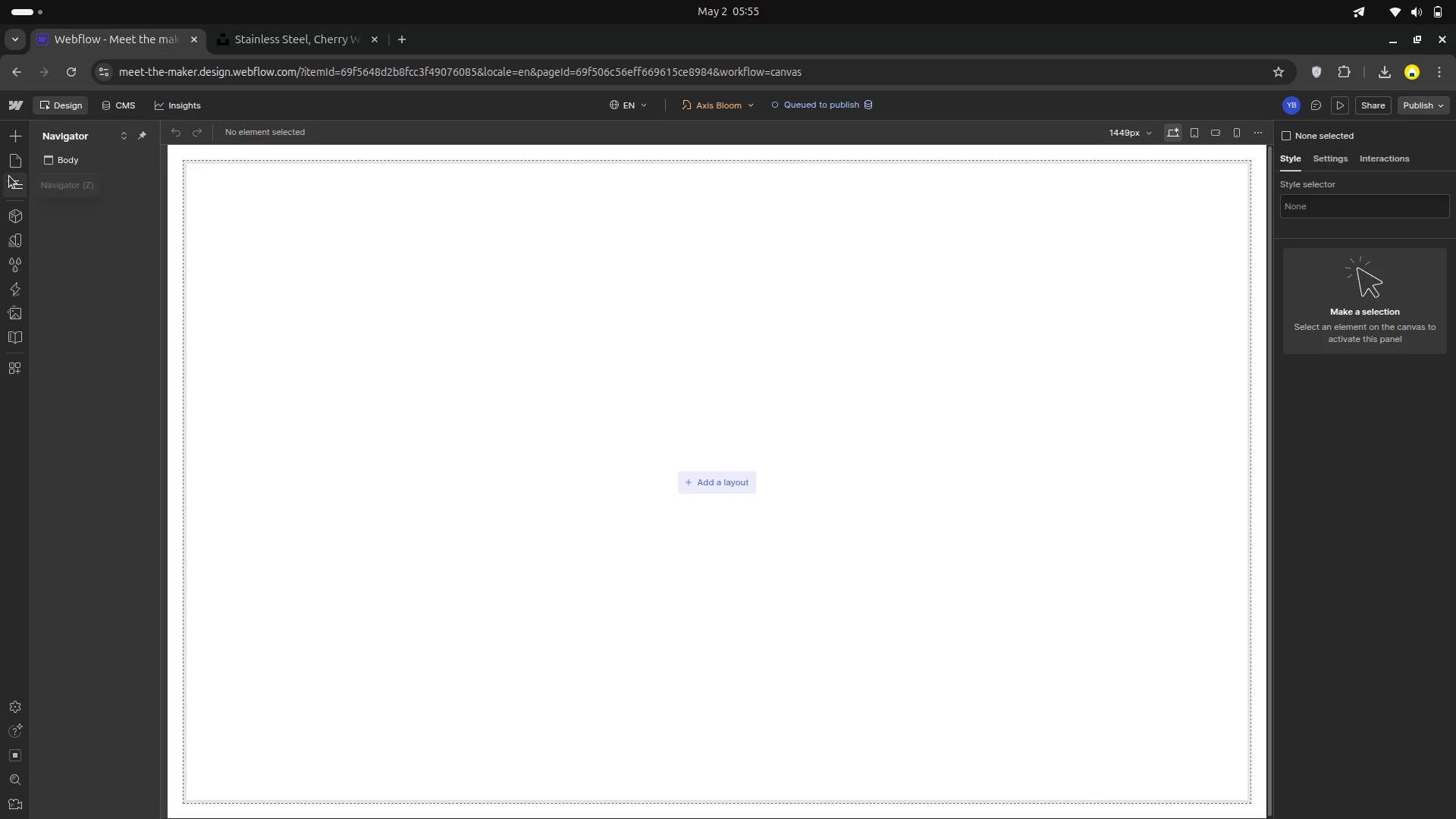 
left_click([16, 140])
 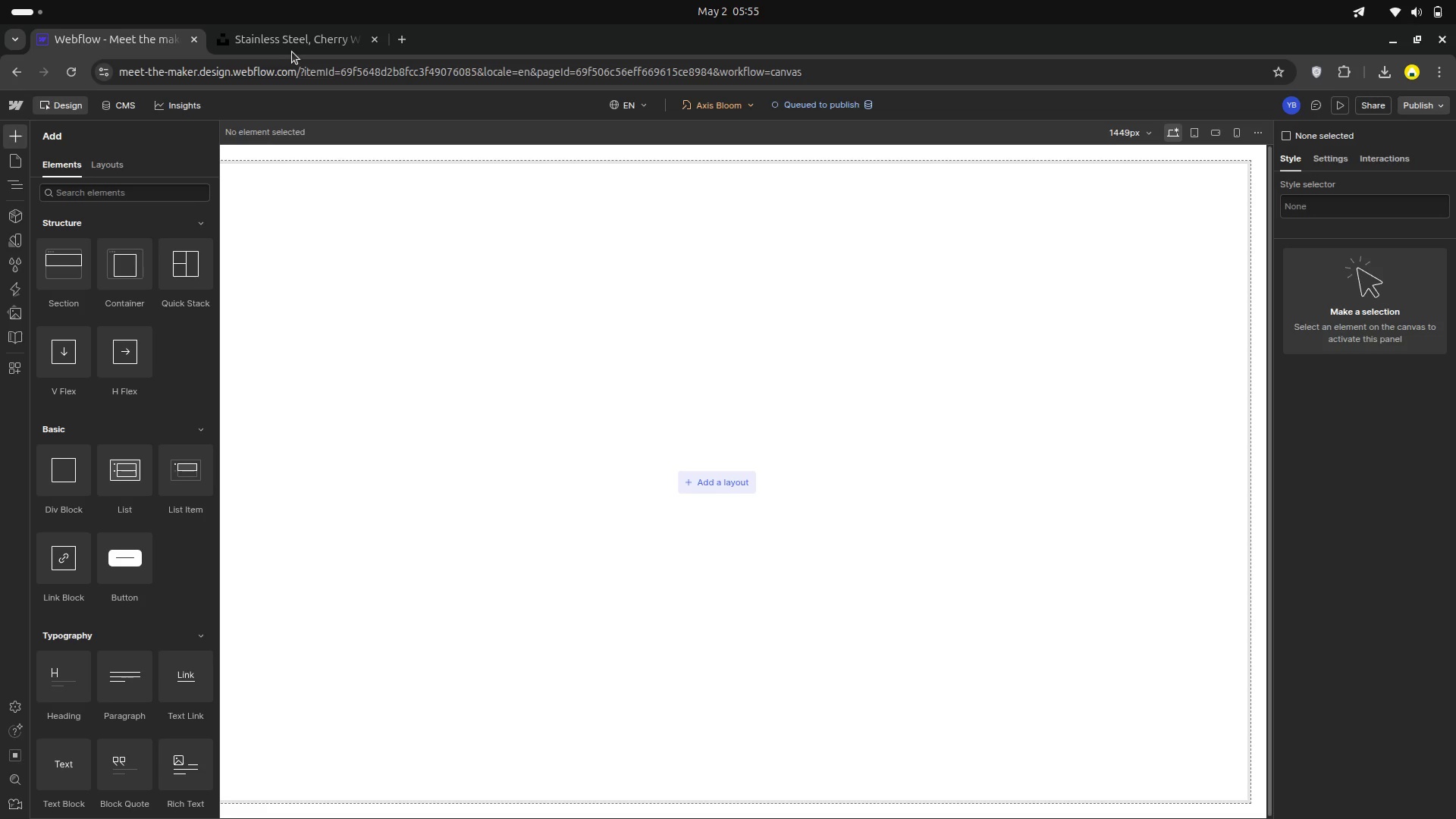 
wait(5.7)
 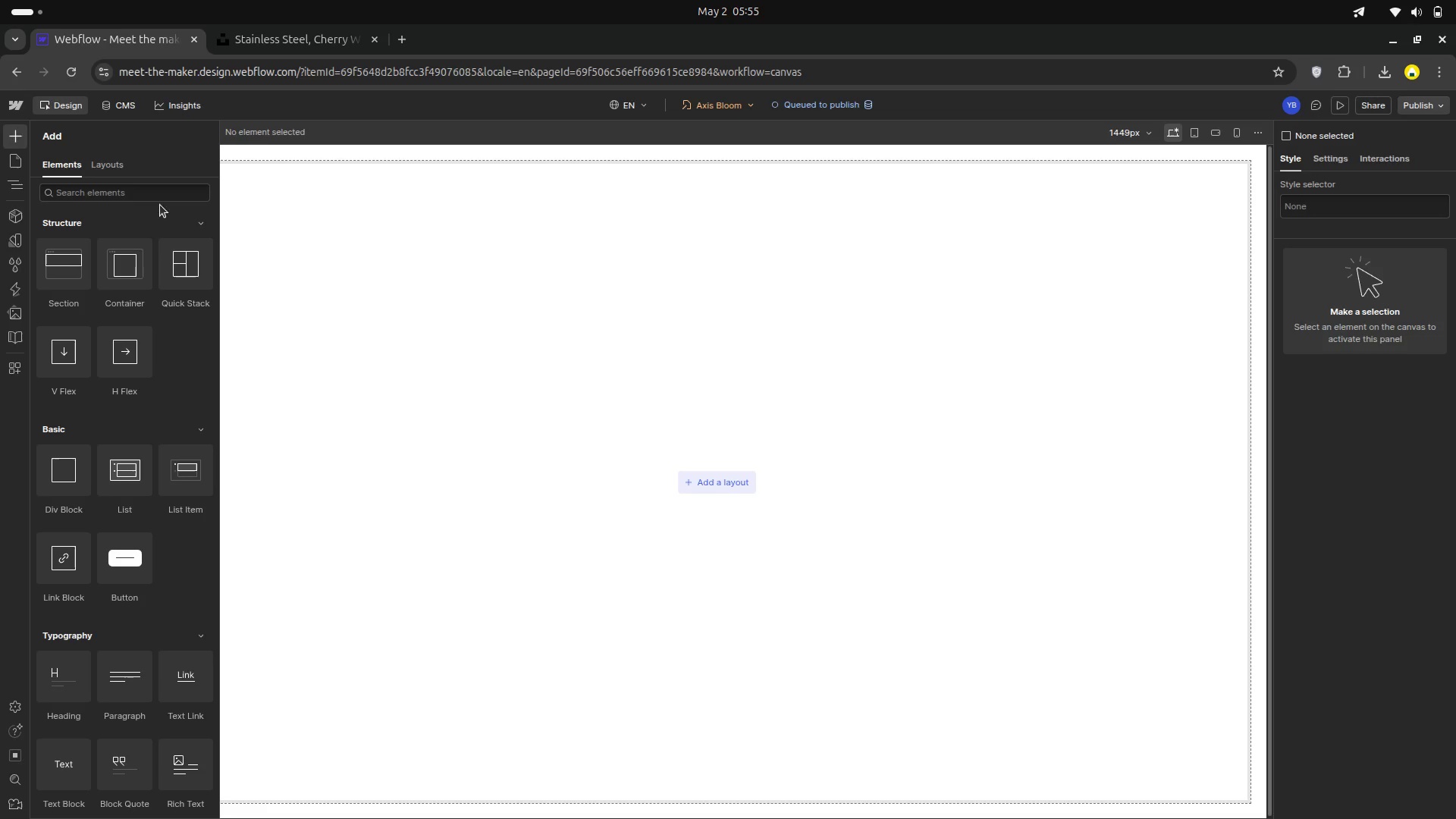 
scroll: coordinate [166, 394], scroll_direction: down, amount: 4.0
 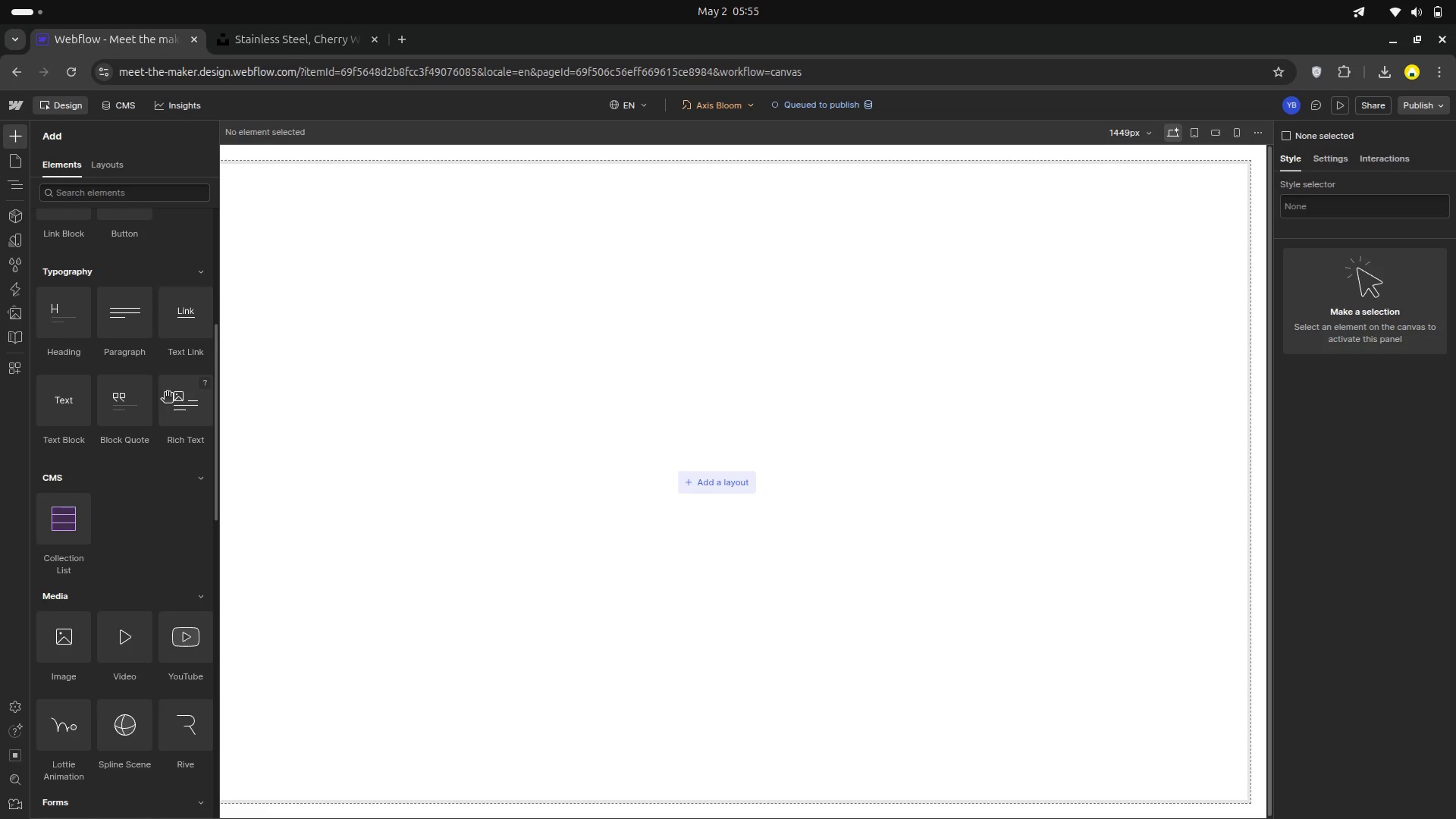 
scroll: coordinate [174, 391], scroll_direction: up, amount: 5.0
 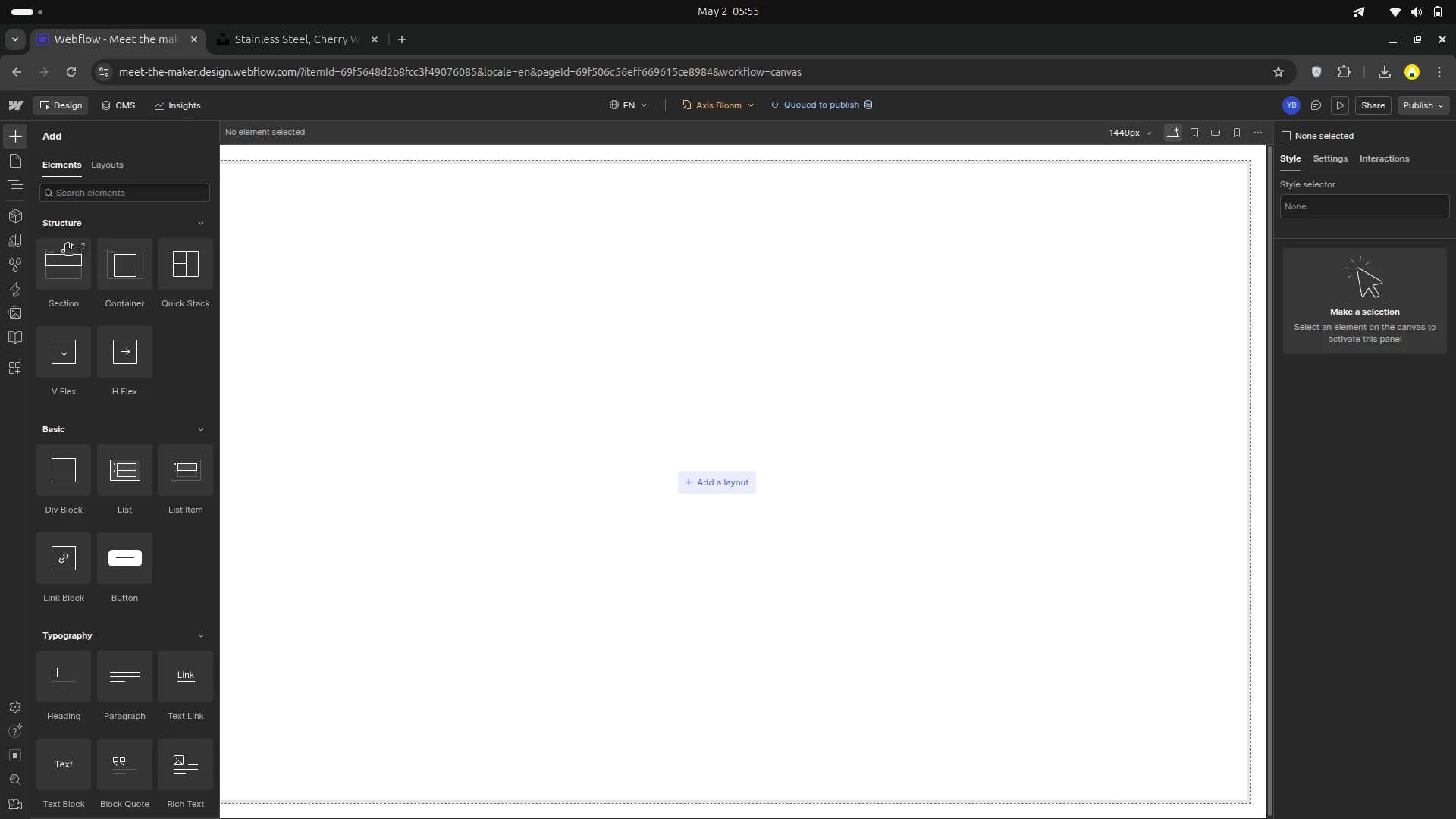 
left_click_drag(start_coordinate=[60, 261], to_coordinate=[345, 223])
 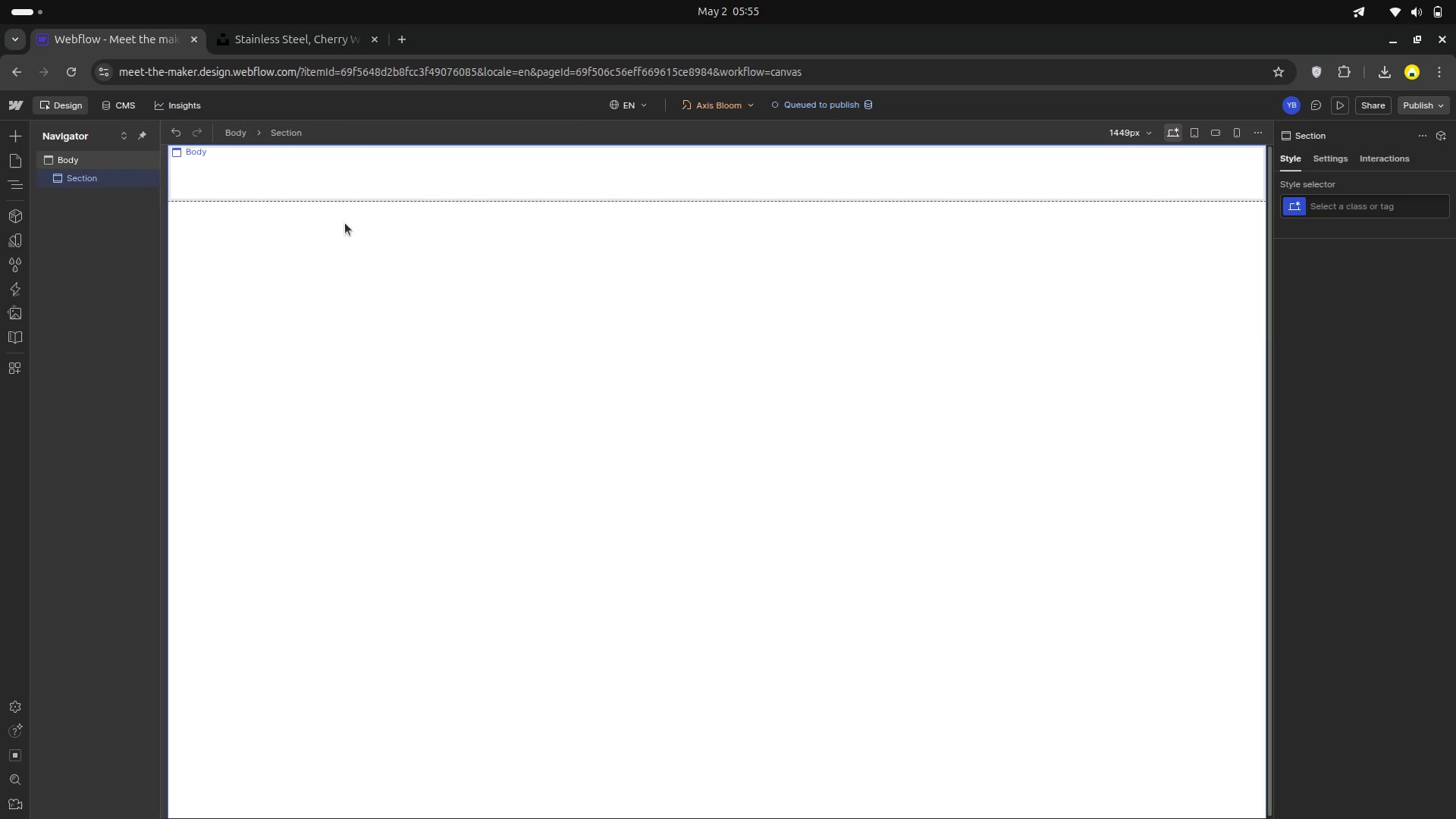 
mouse_move([325, 215])
 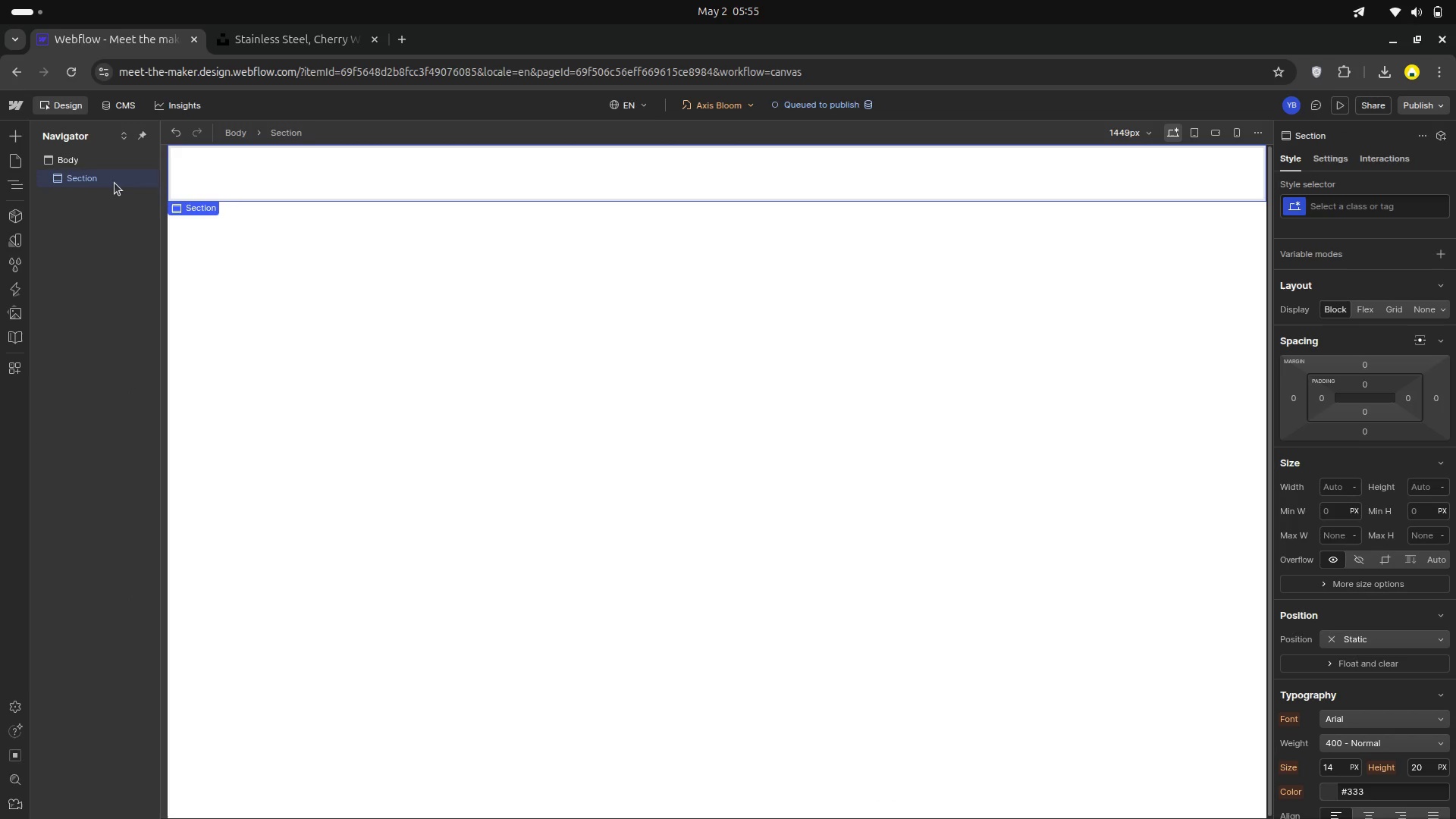 
right_click([115, 183])
 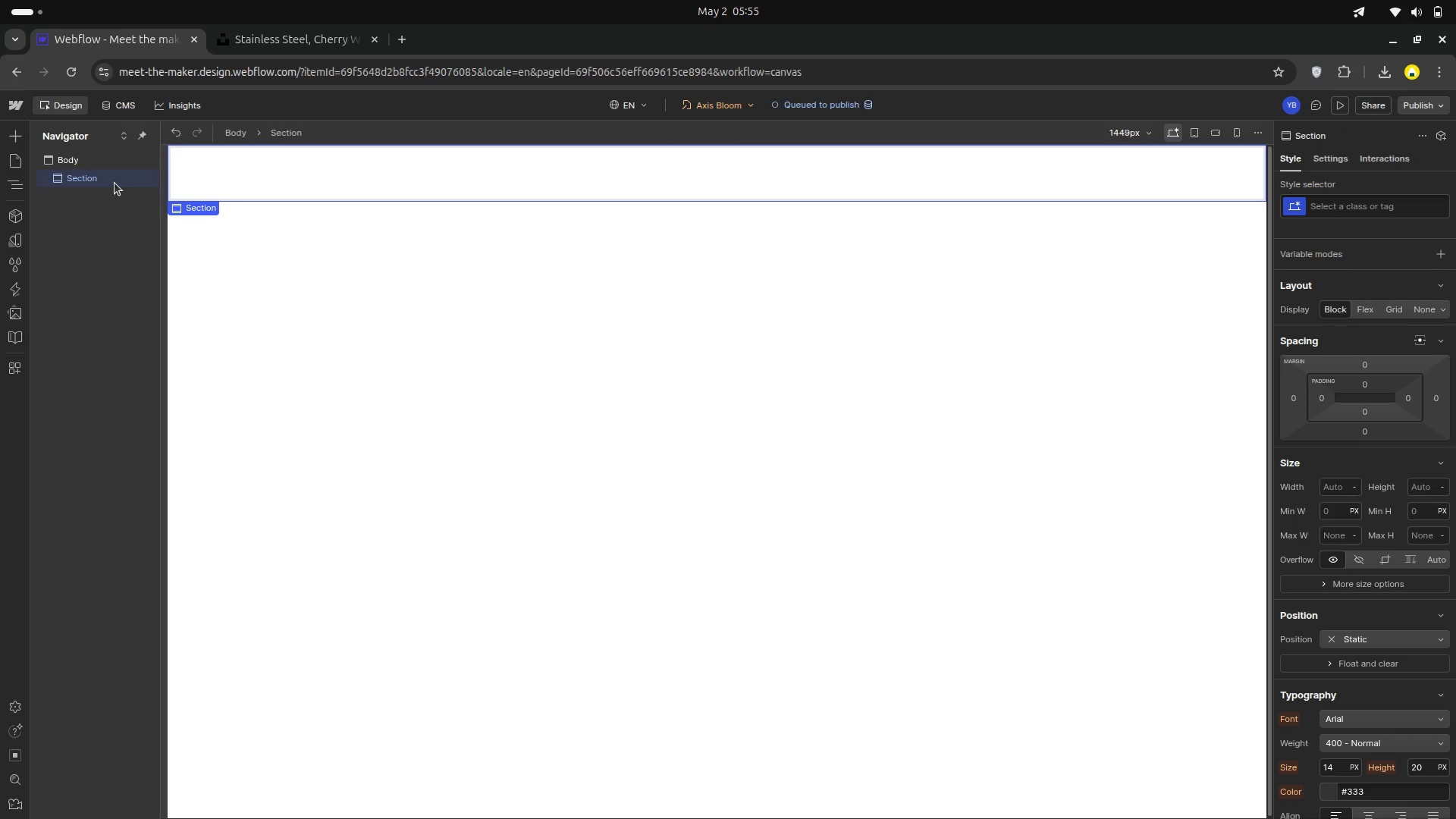 
mouse_move([140, 180])
 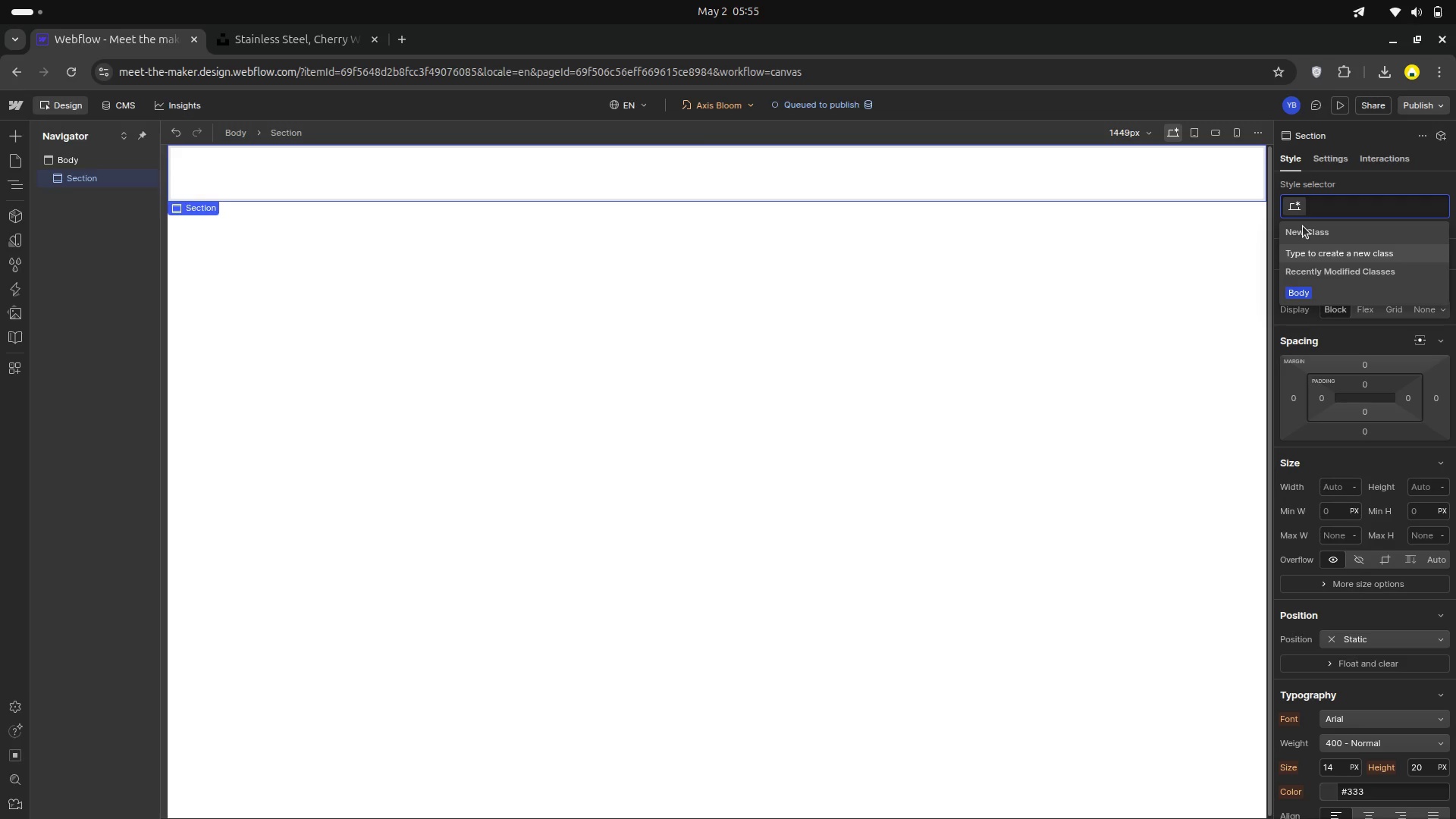 
type(prody)
key(Backspace)
type(cut he)
key(Backspace)
key(Backspace)
key(Backspace)
key(Backspace)
key(Backspace)
key(Backspace)
type(uct )
key(Backspace)
type(-hero)
 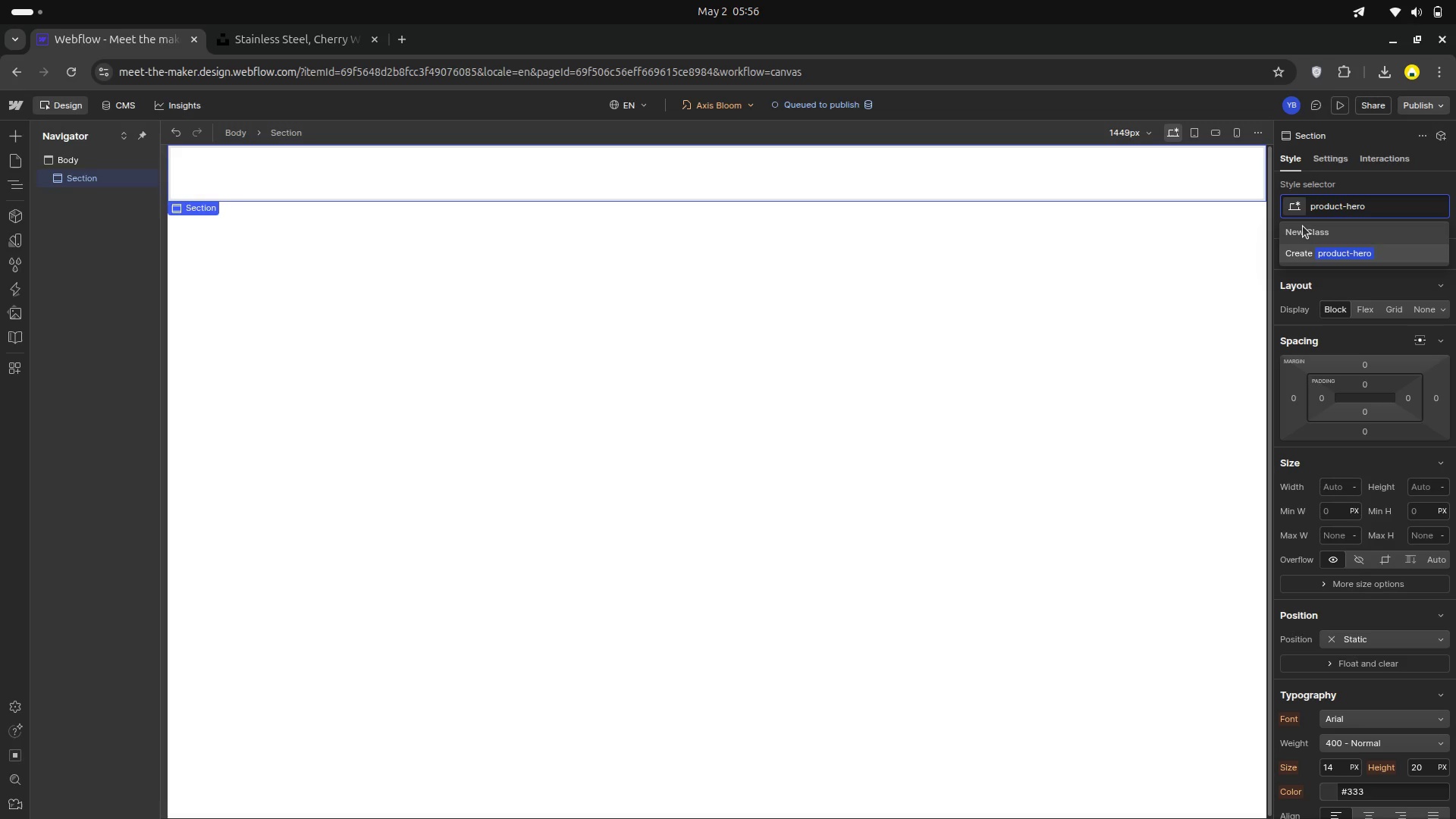 
key(Enter)
 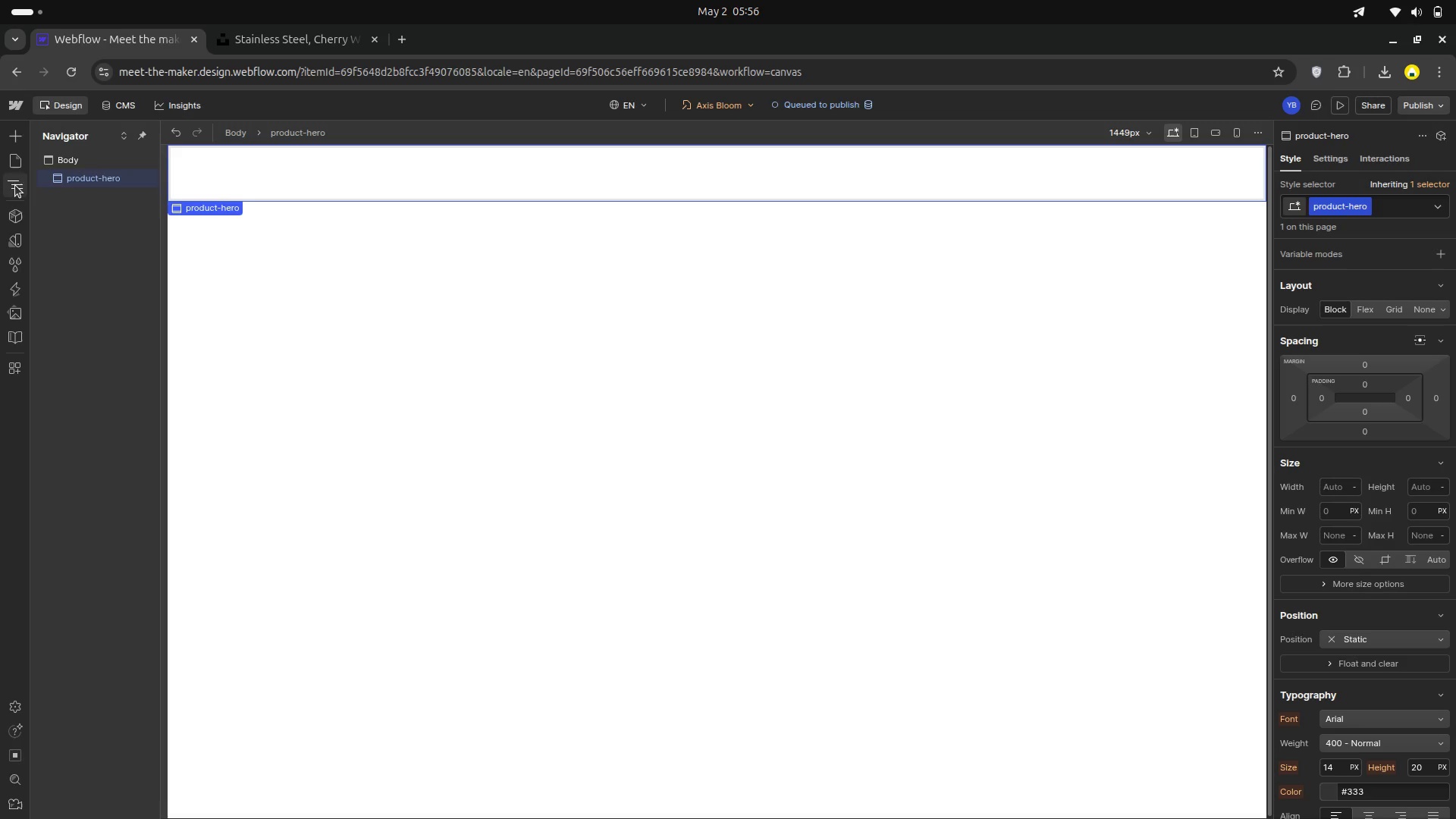 
left_click([11, 134])
 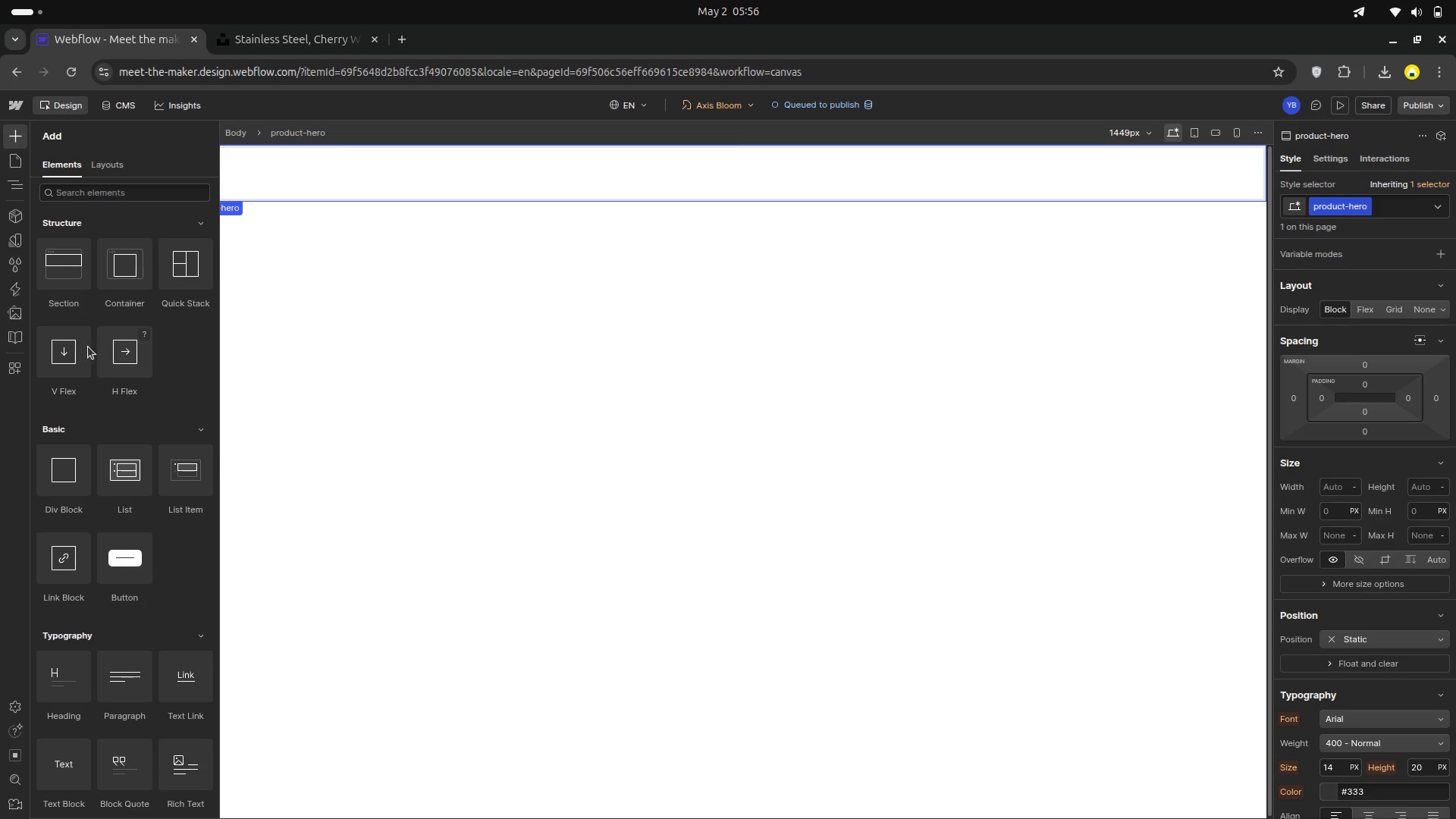 
left_click_drag(start_coordinate=[63, 282], to_coordinate=[75, 199])
 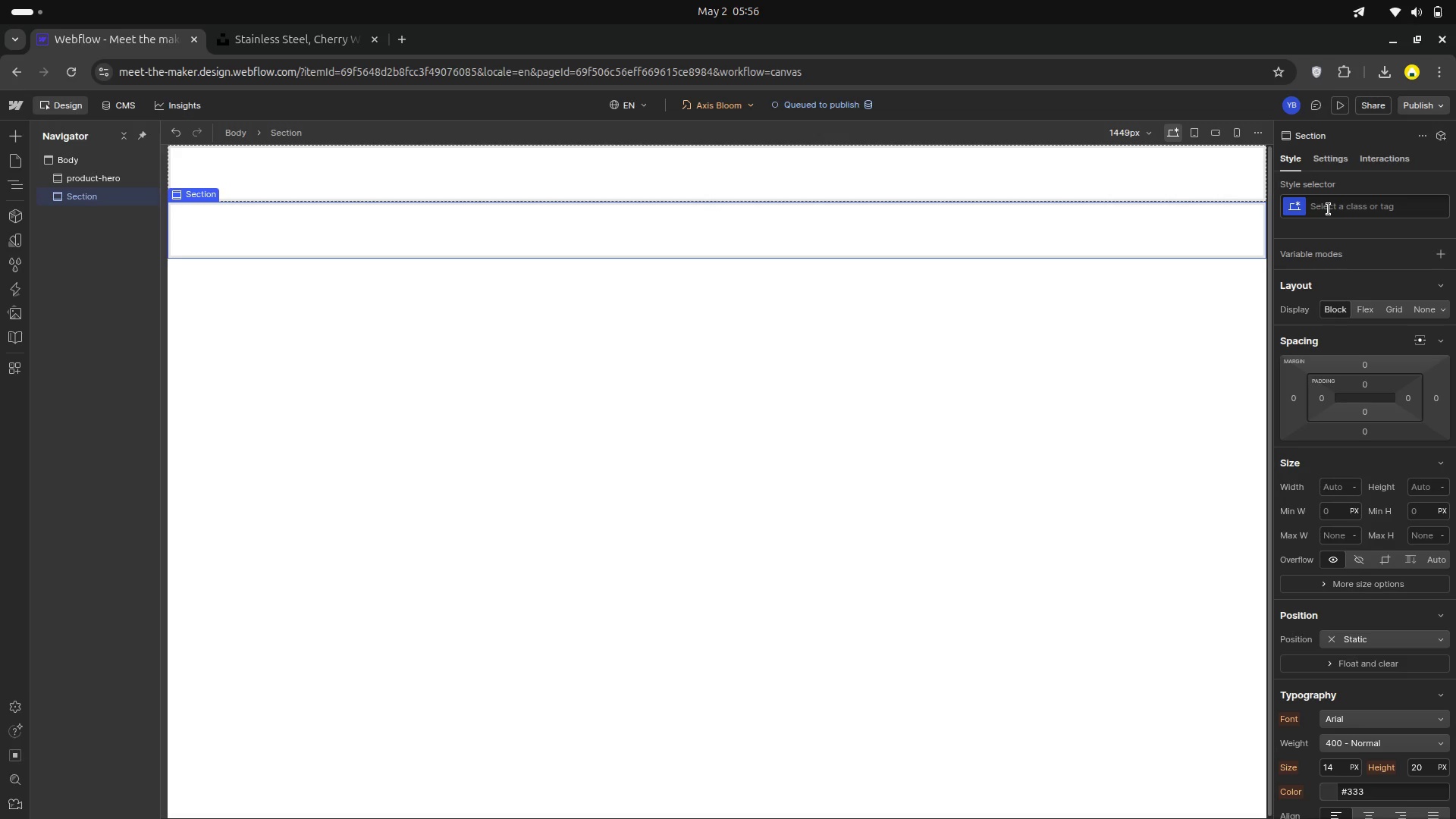 
wait(7.25)
 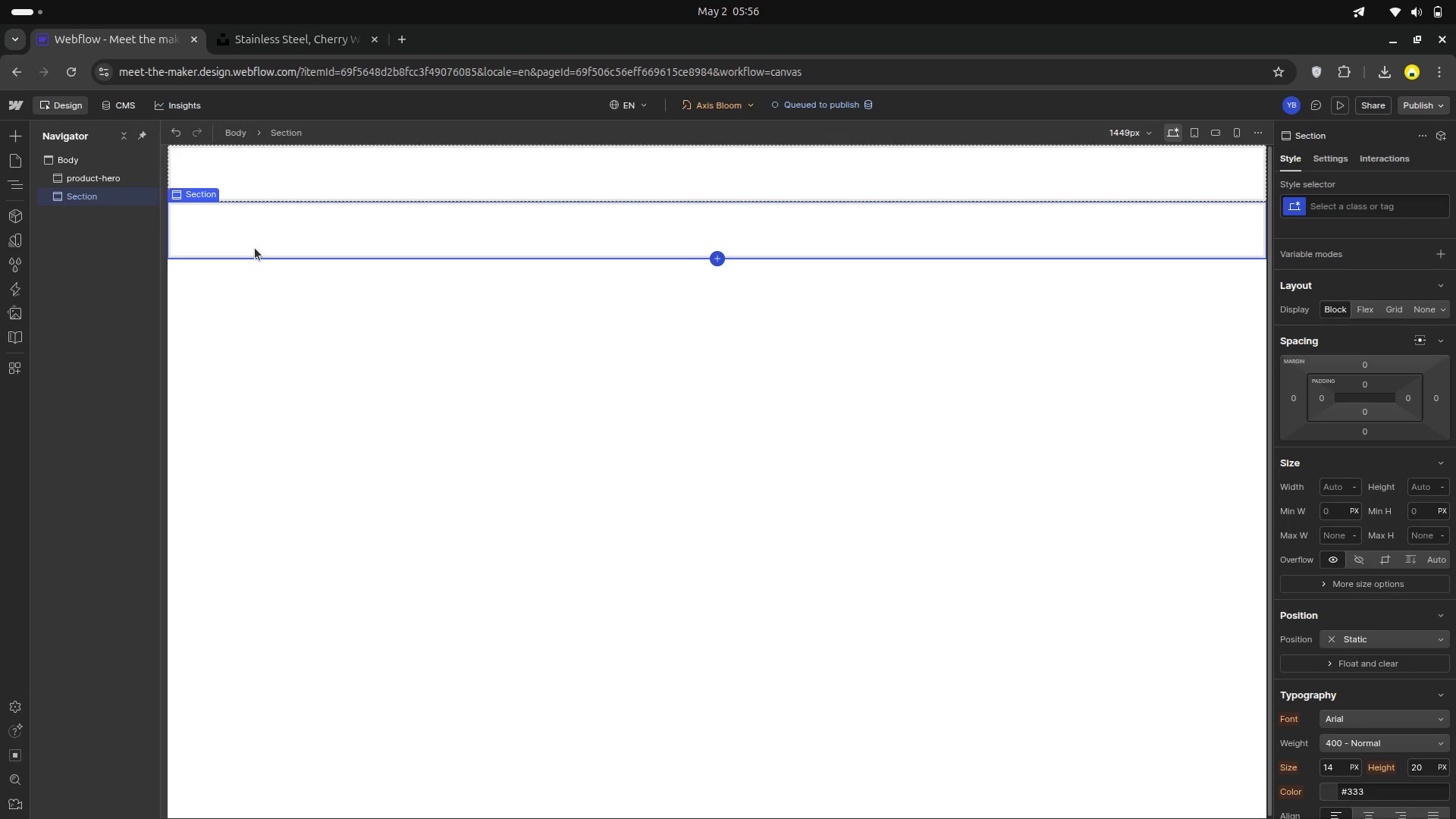 
type(product )
key(Backspace)
type(-details )
key(Backspace)
 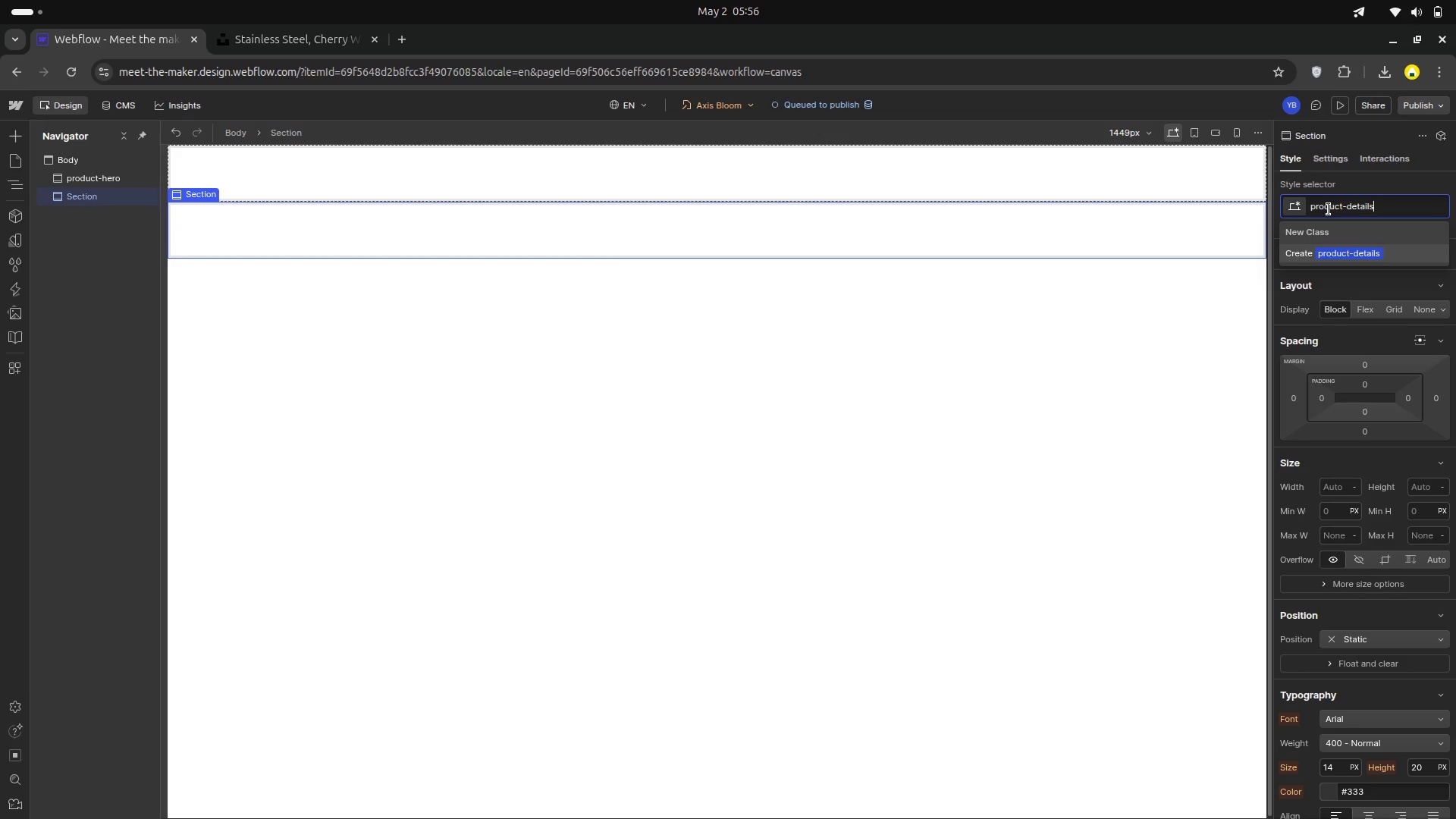 
key(Enter)
 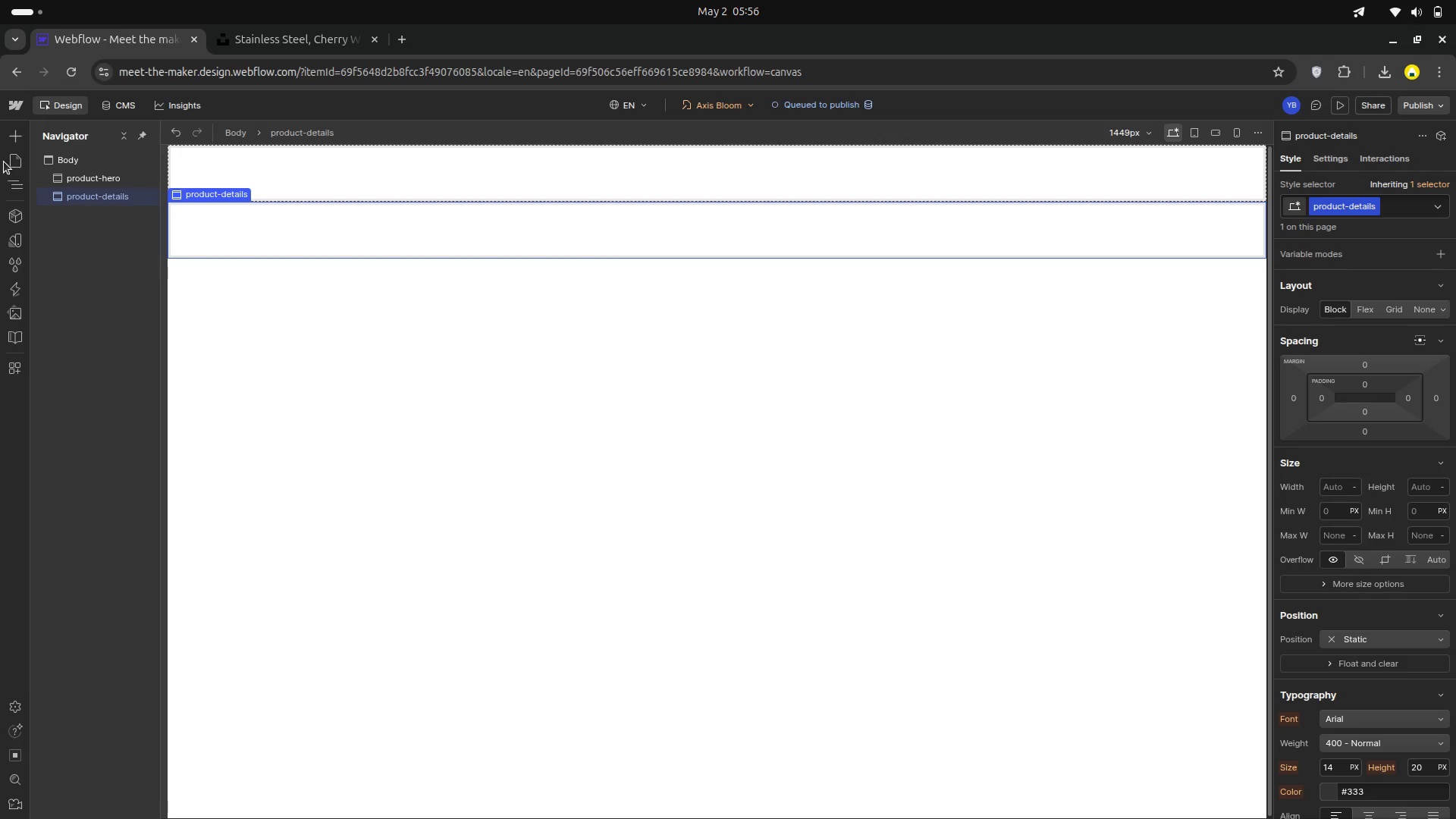 
left_click([12, 135])
 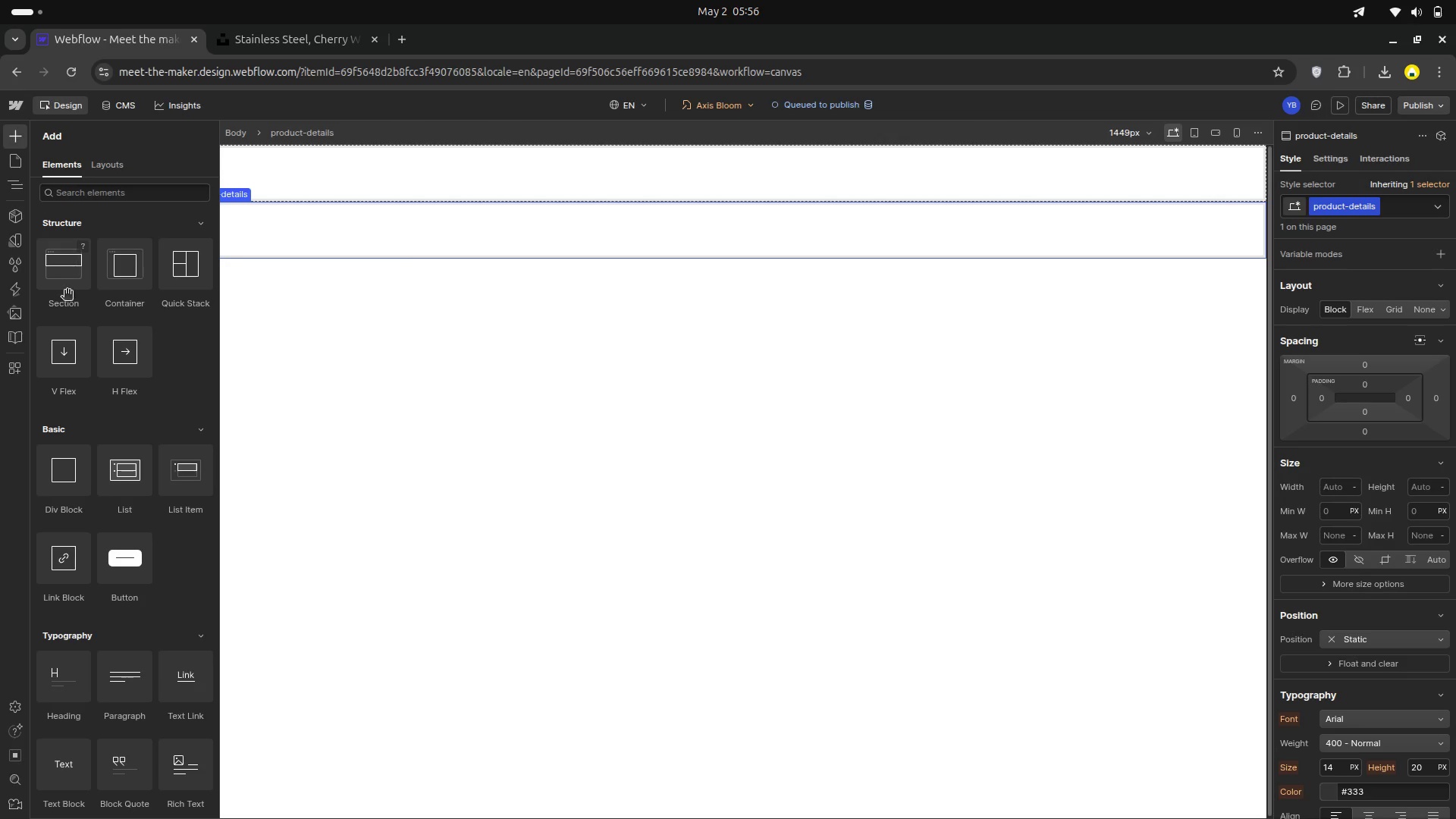 
left_click_drag(start_coordinate=[54, 278], to_coordinate=[71, 220])
 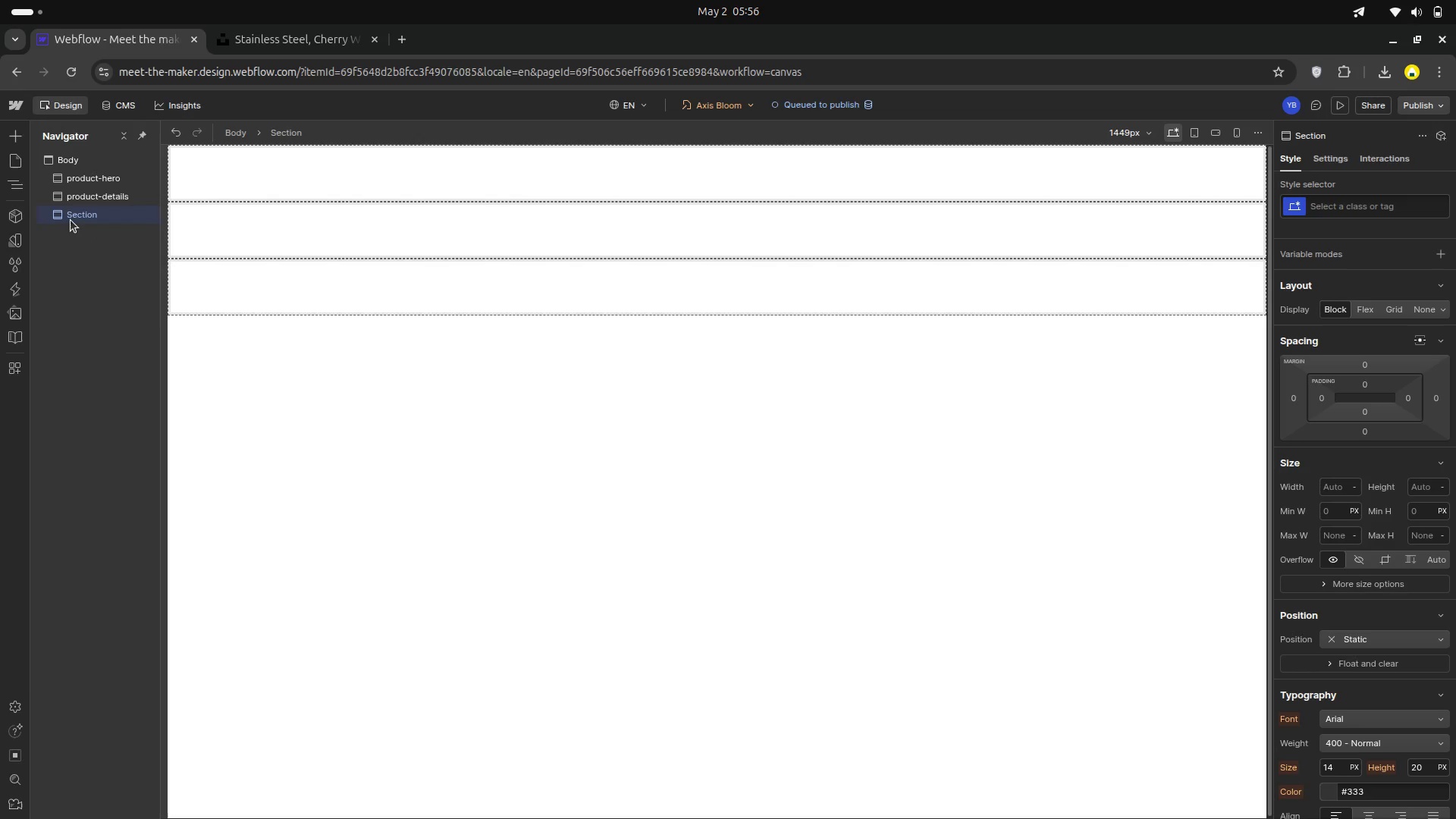 
mouse_move([89, 219])
 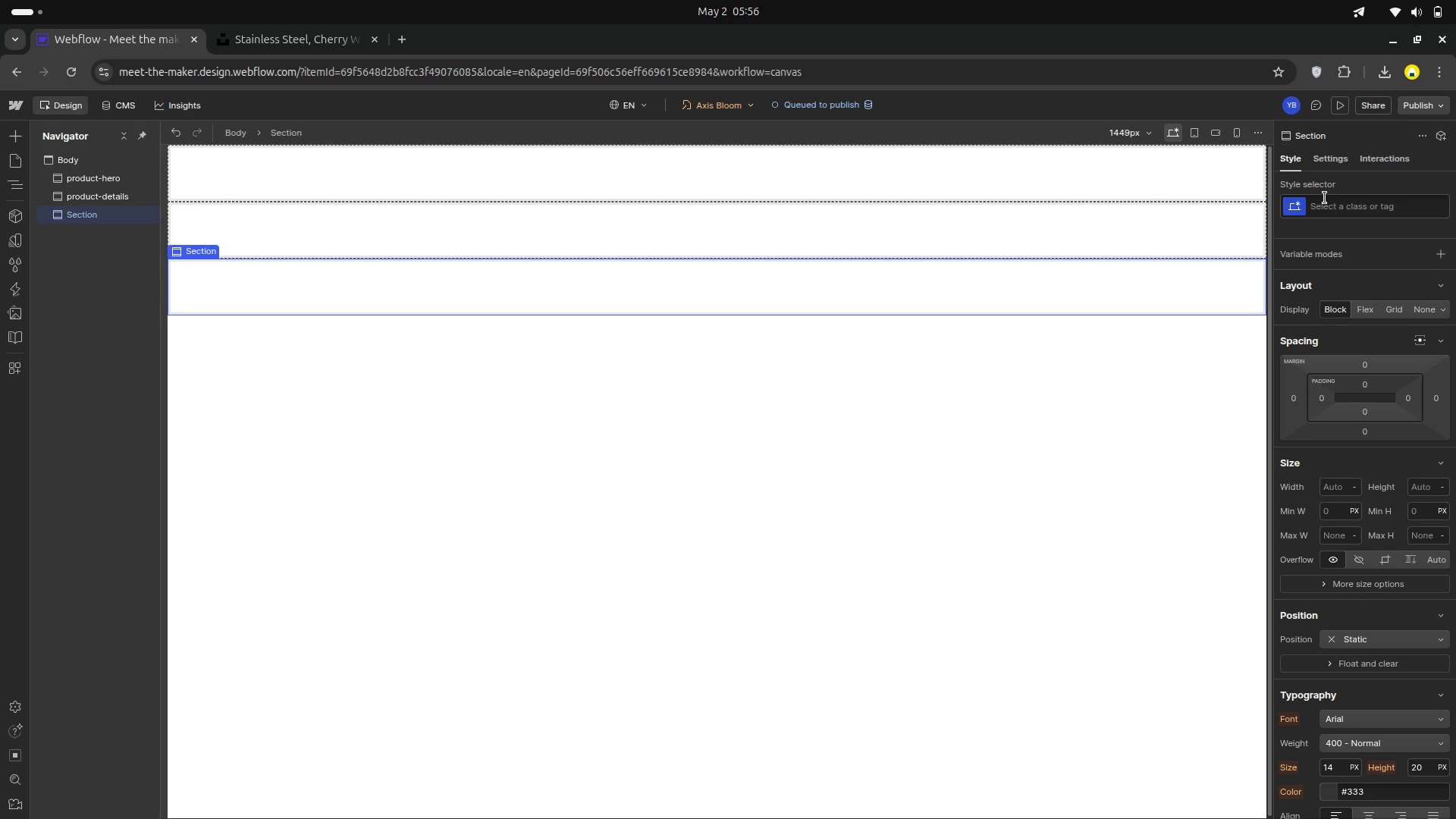 
left_click([1325, 198])
 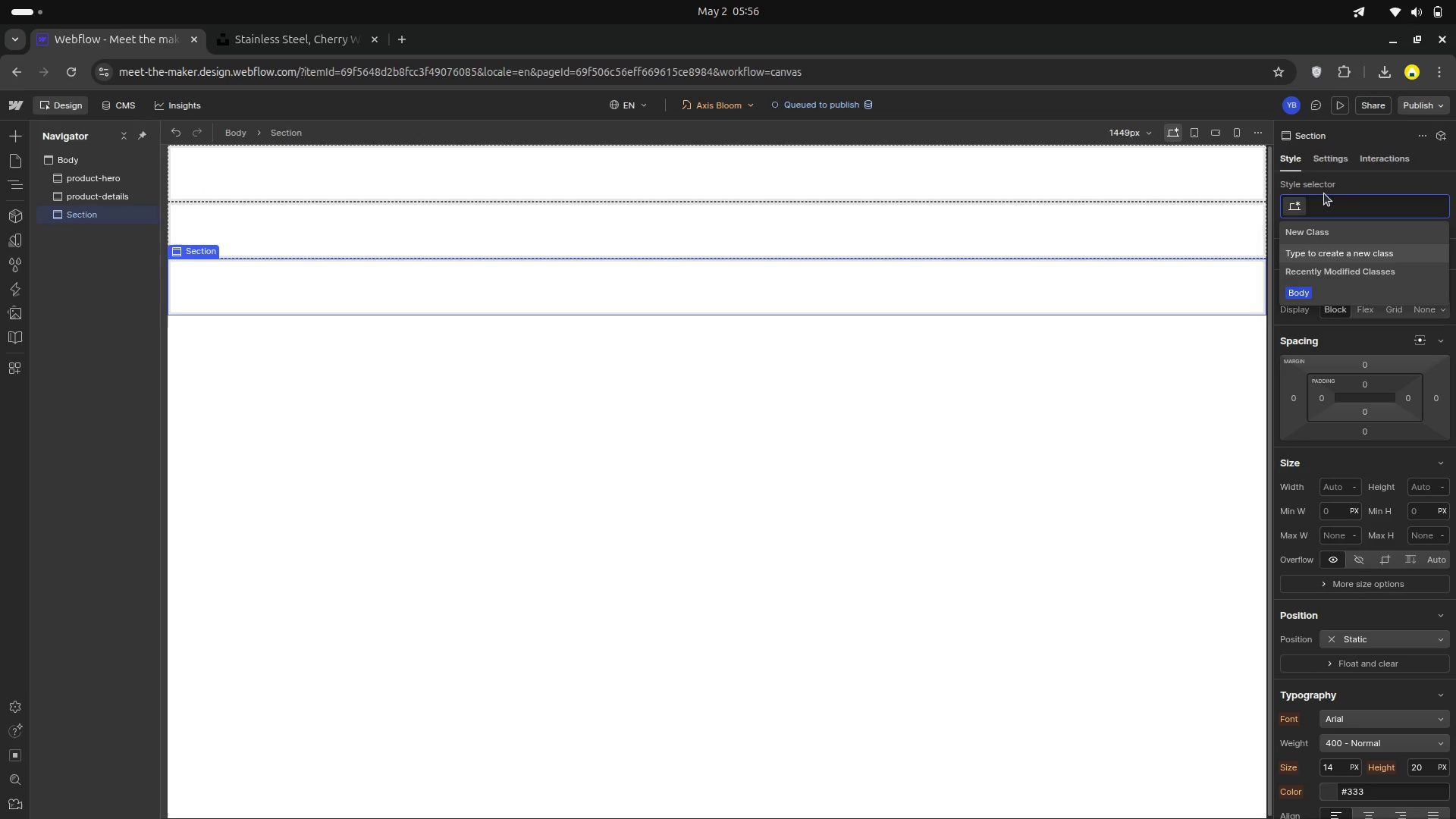 
type(meet-the )
key(Backspace)
type(-makers)
 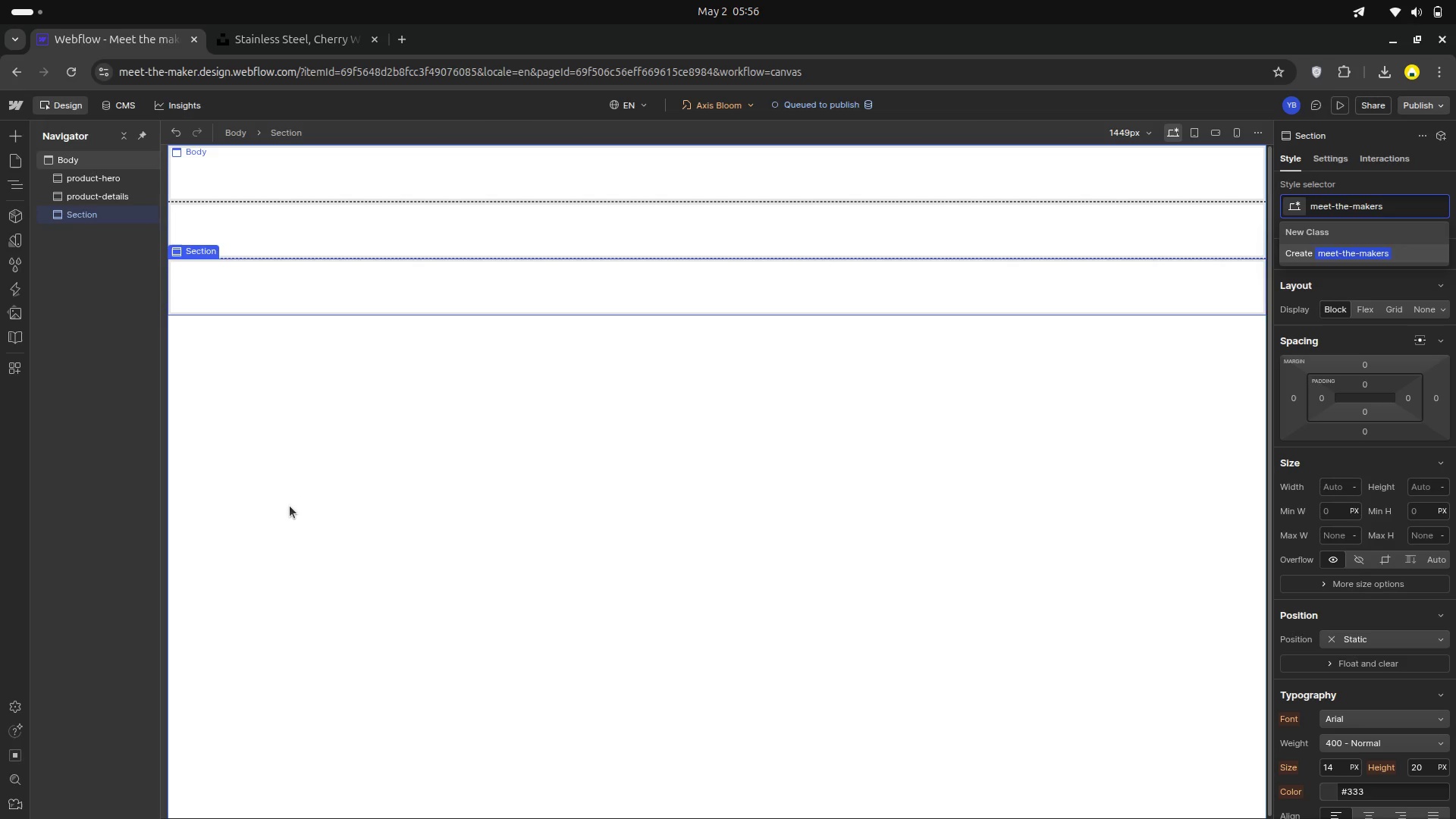 
key(Enter)
 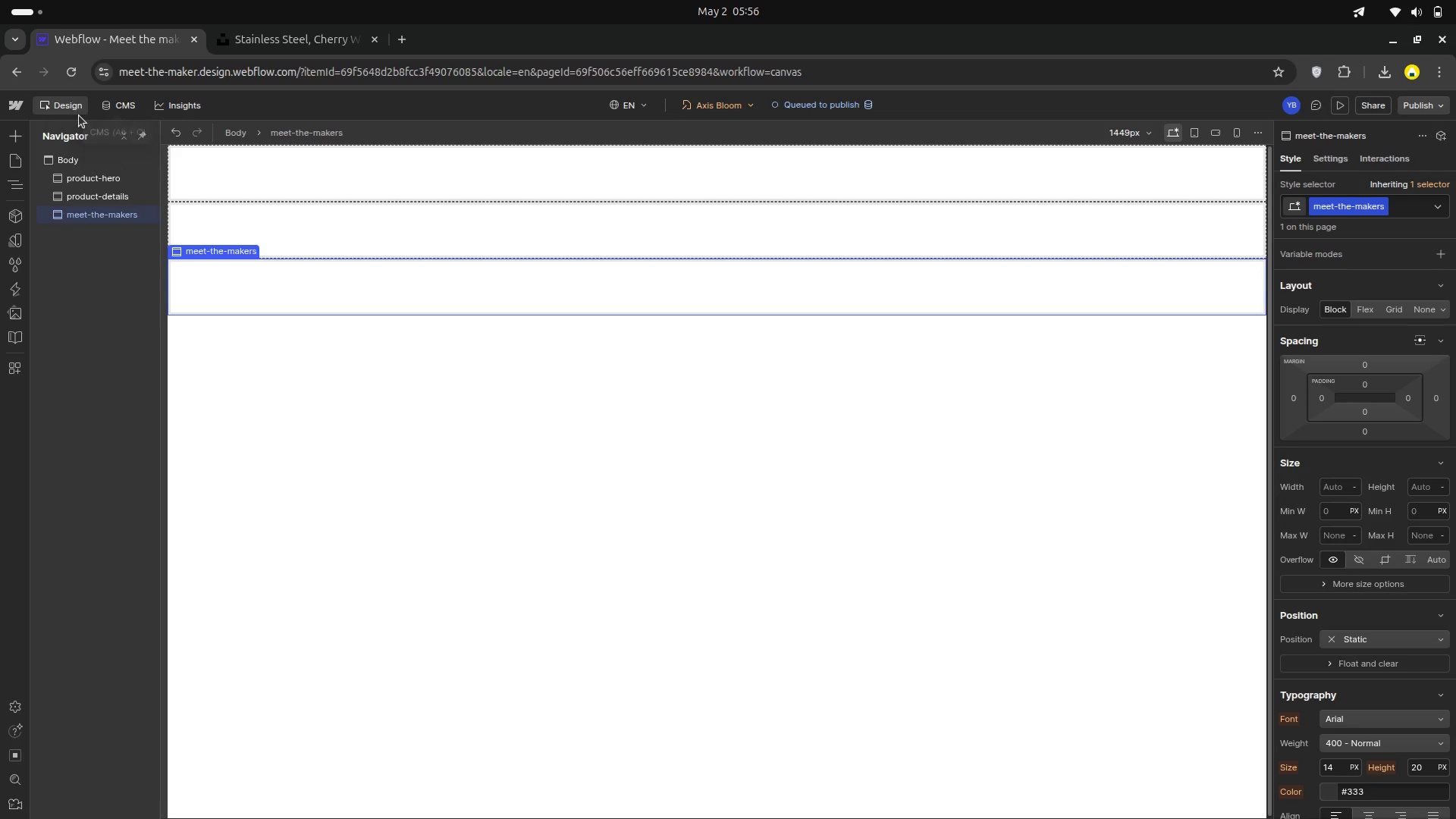 
wait(8.6)
 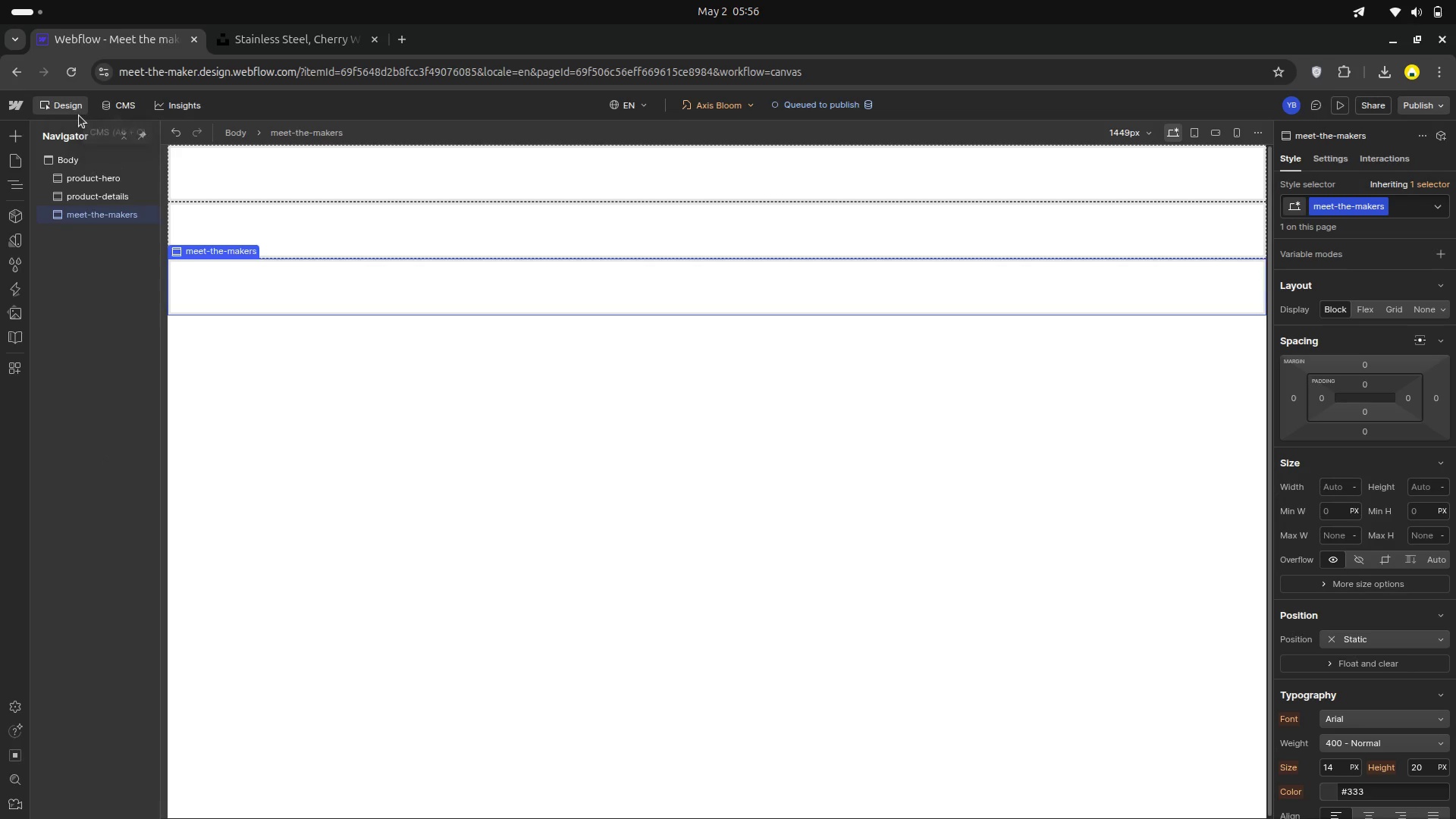 
mouse_move([1354, 16])
 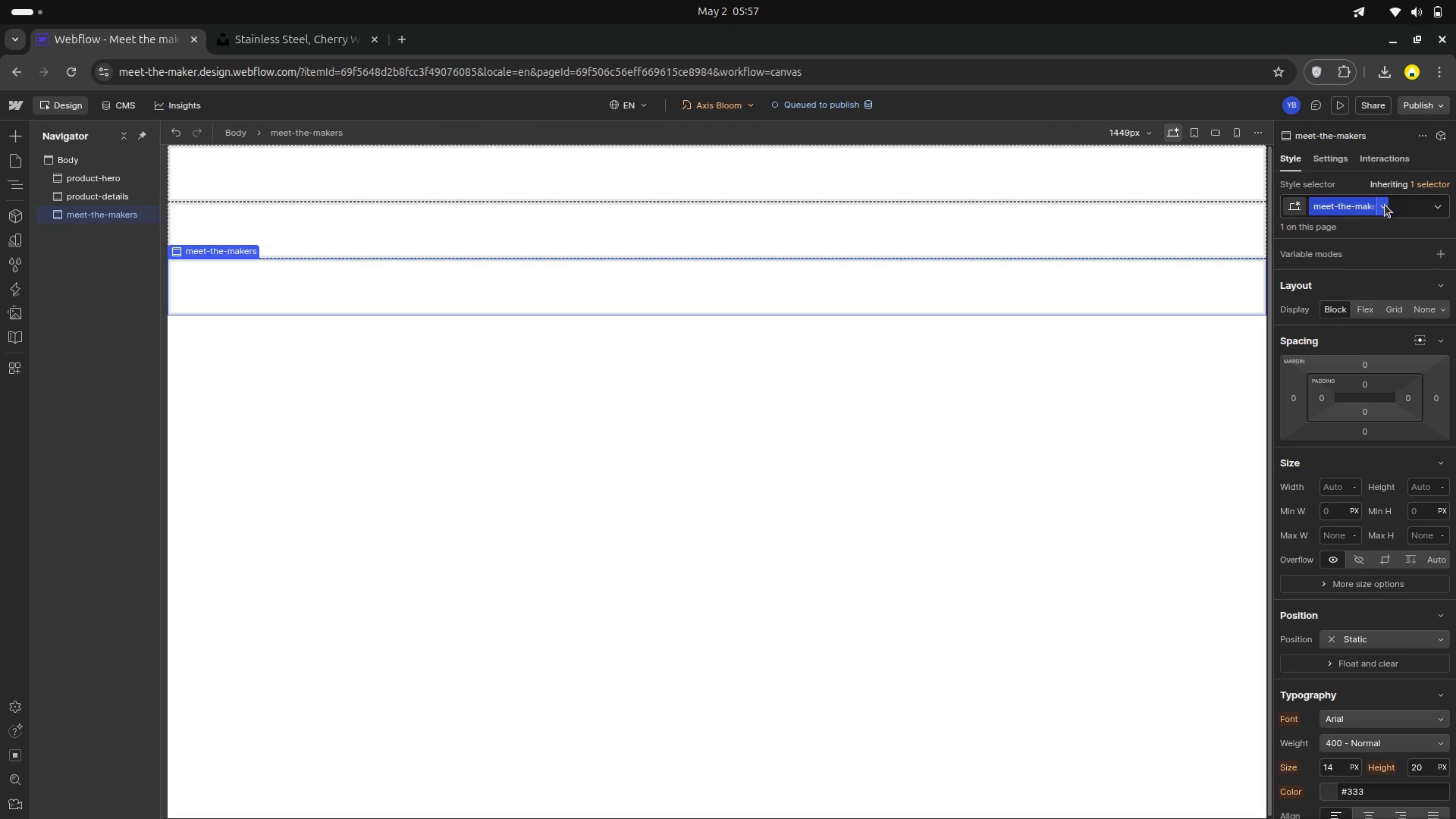 
left_click([1373, 208])
 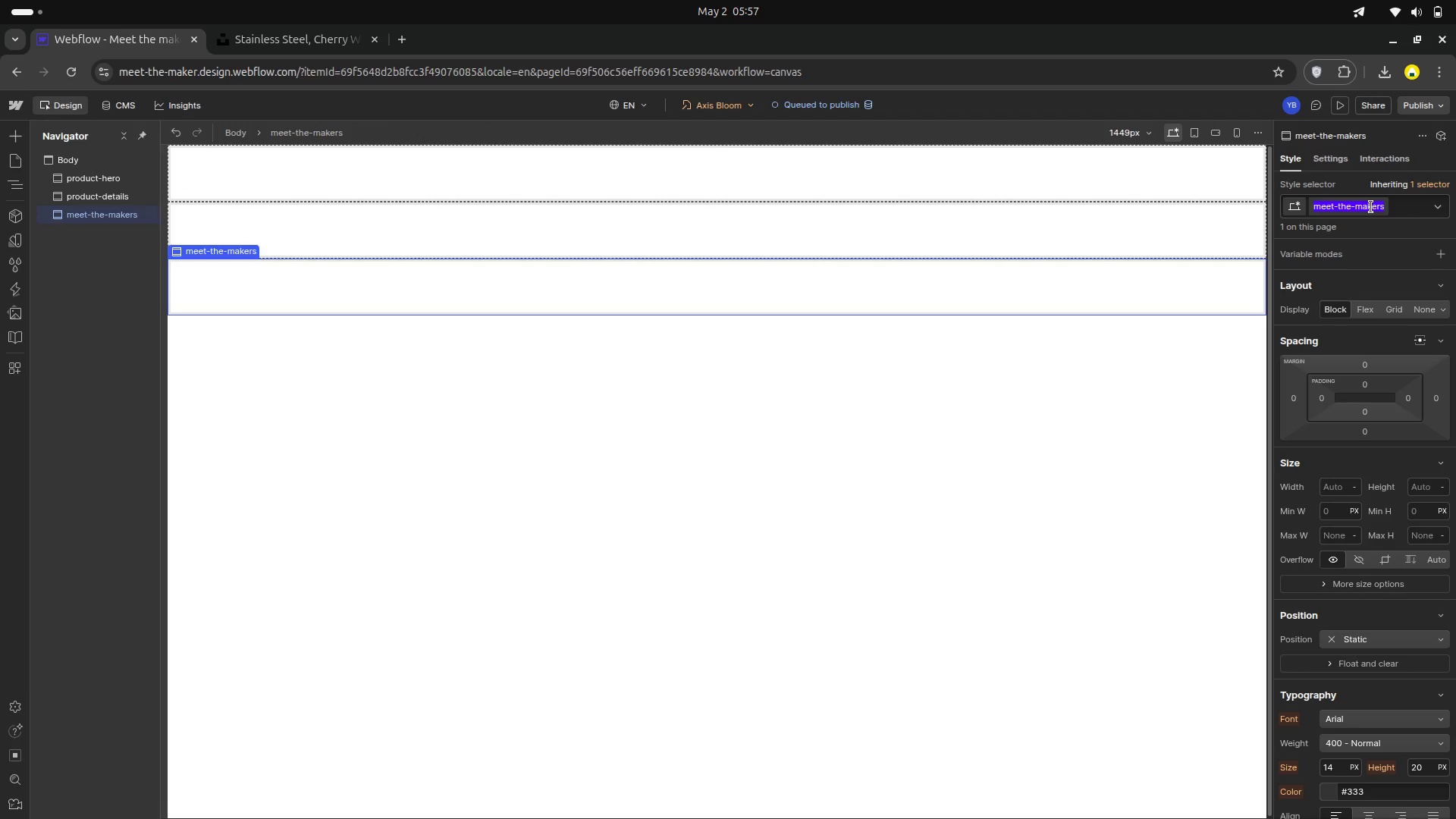 
key(Backspace)
type(meet-the )
key(Backspace)
type(-maker)
 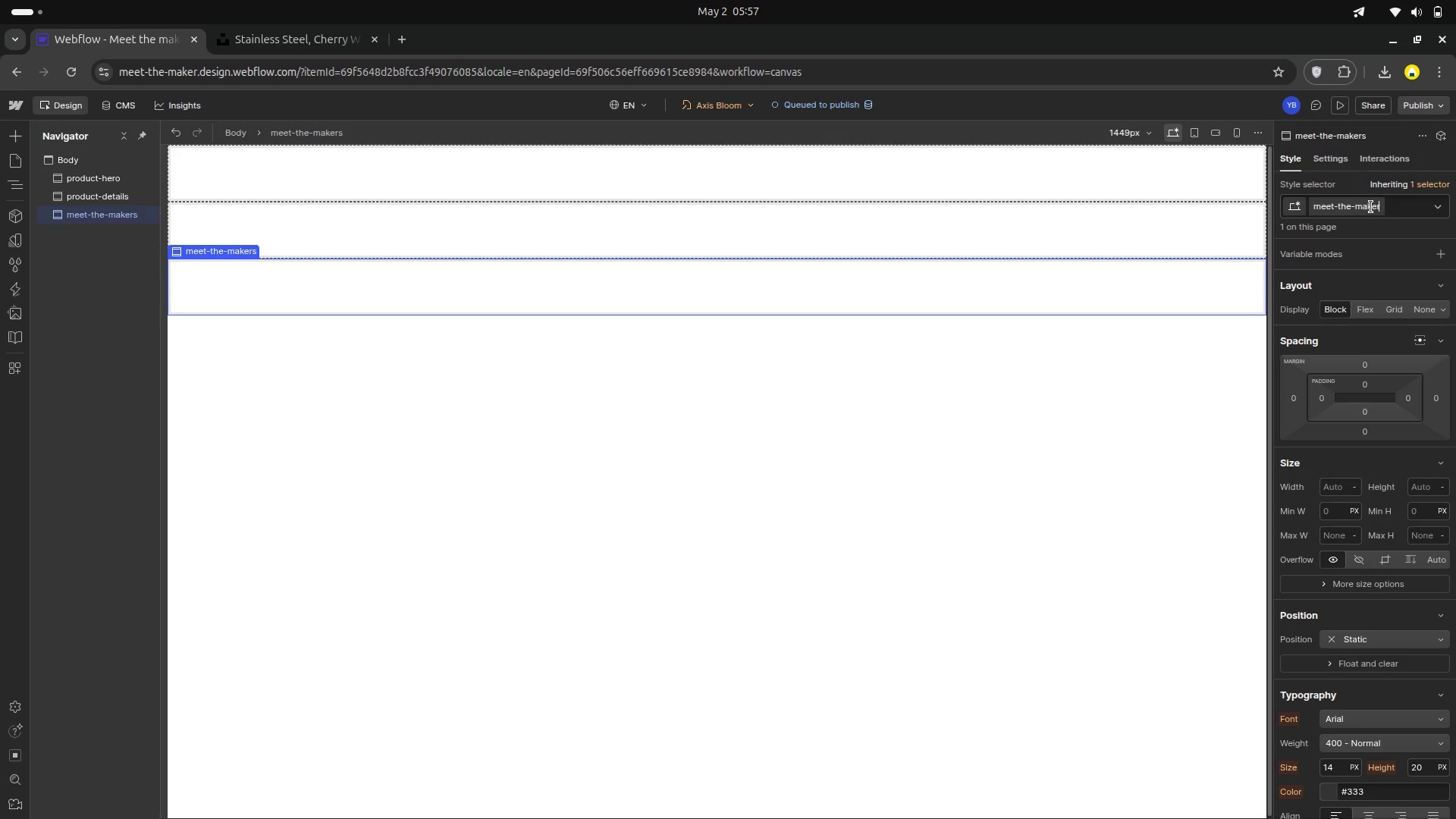 
key(Enter)
 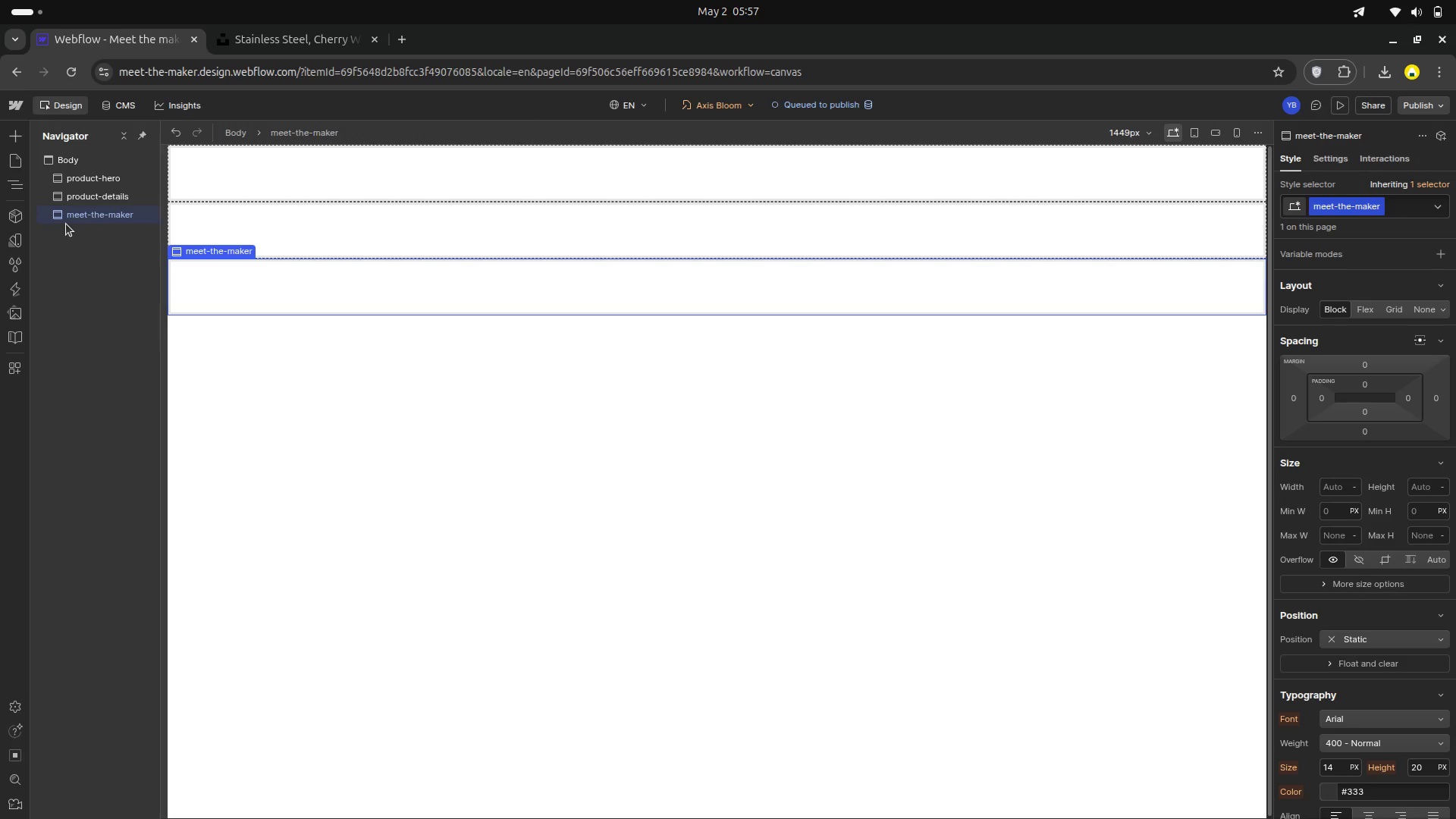 
wait(6.77)
 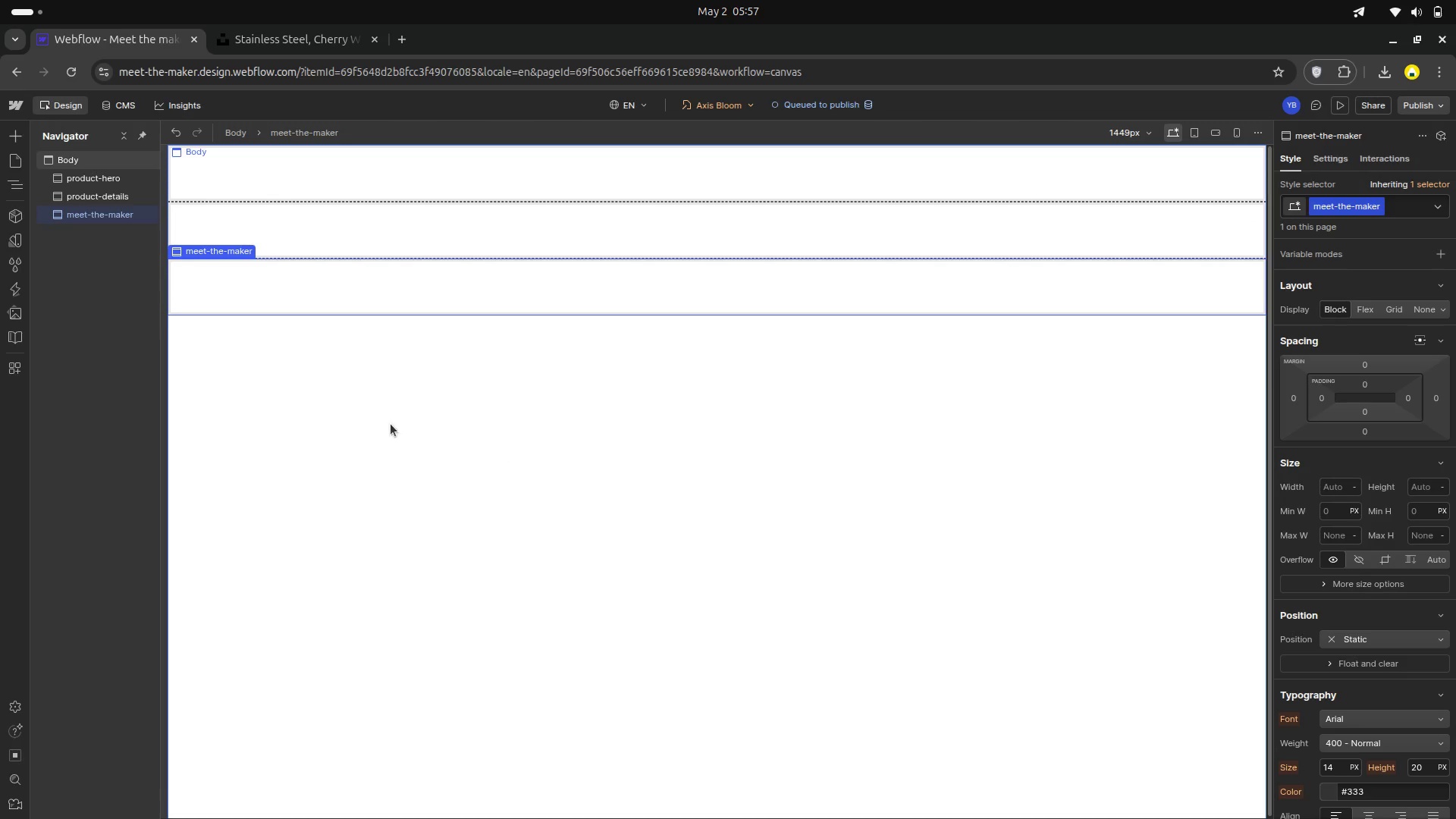 
left_click([11, 131])
 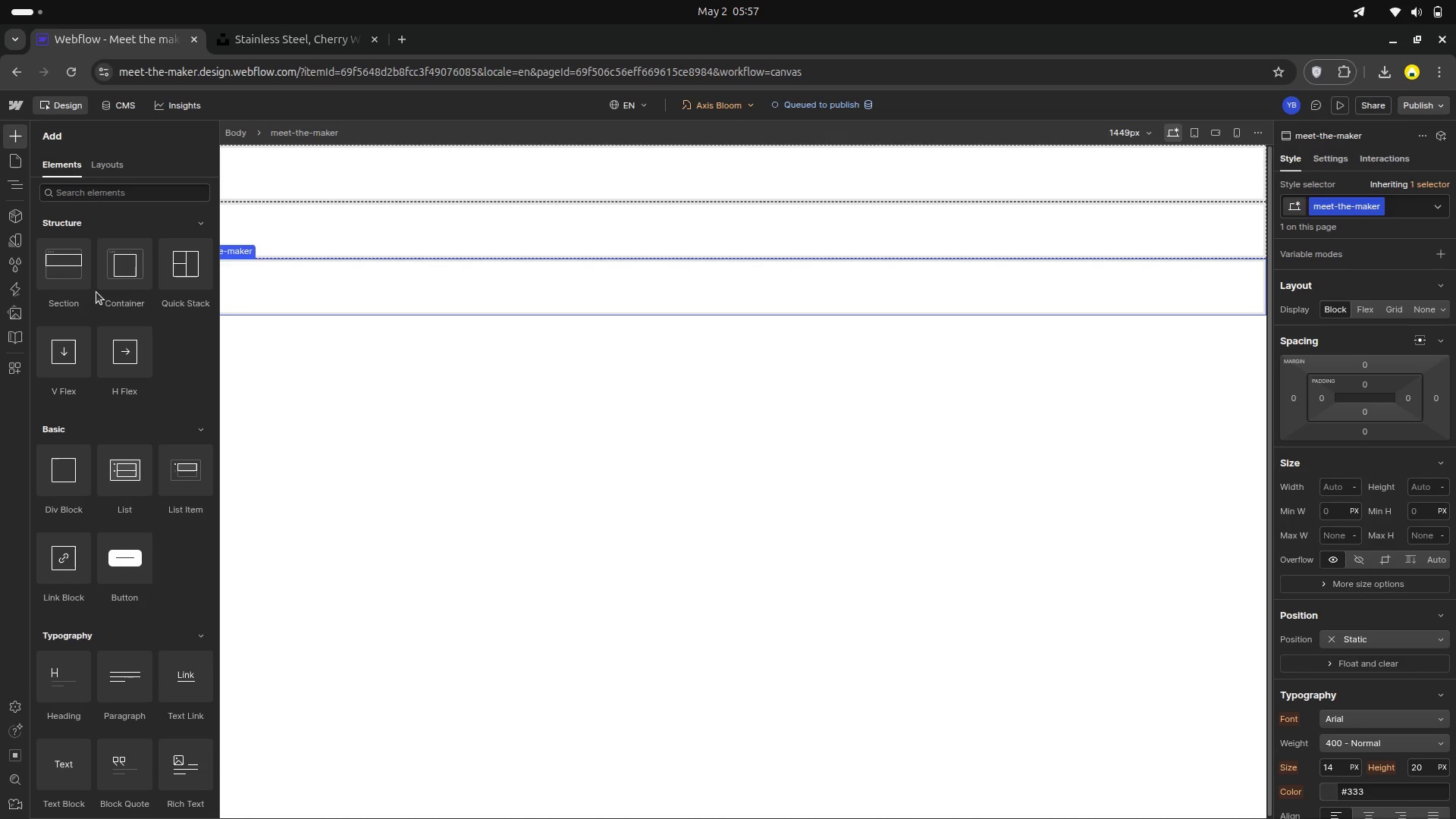 
left_click_drag(start_coordinate=[60, 270], to_coordinate=[86, 243])
 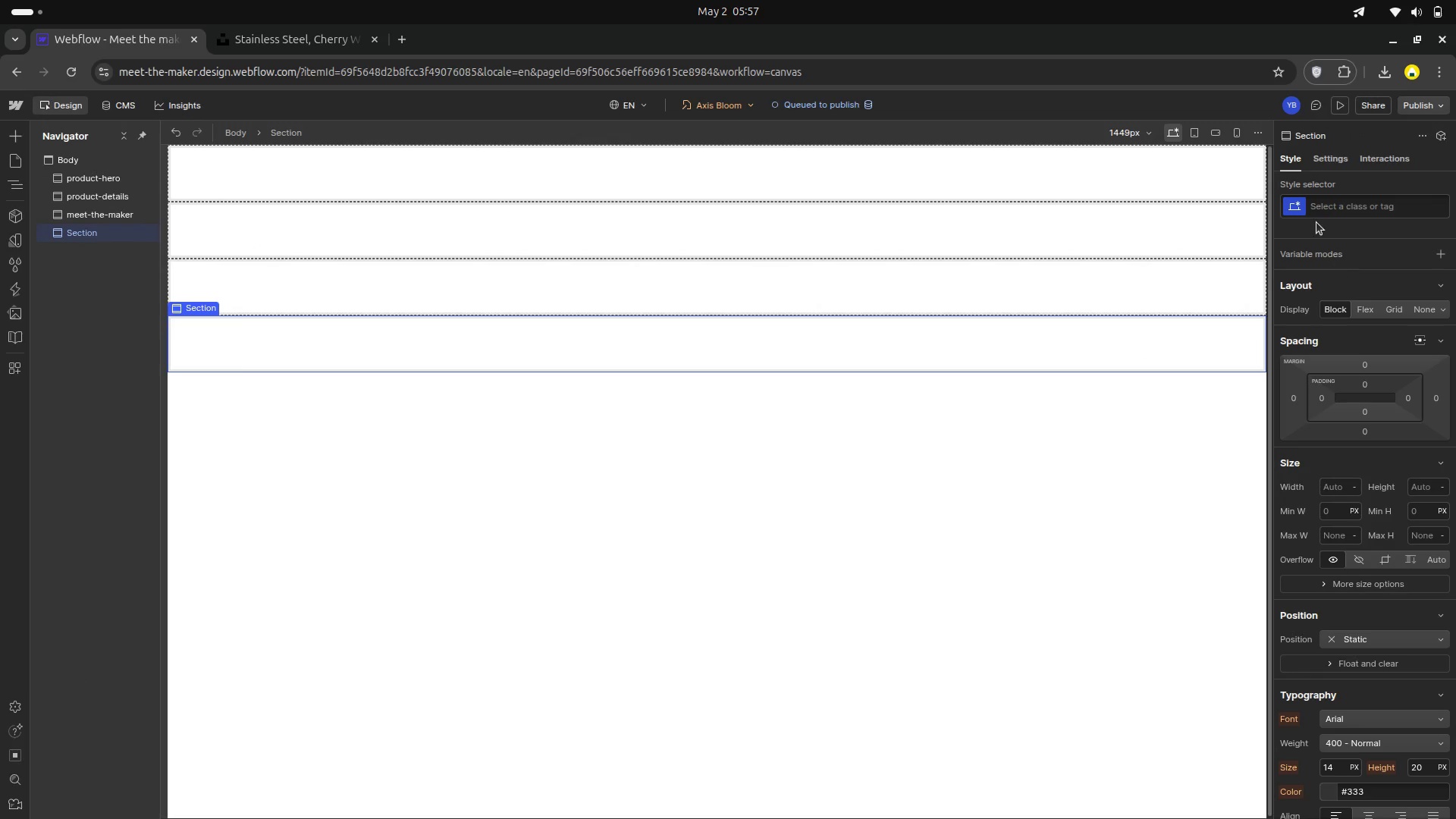 
left_click([1326, 201])
 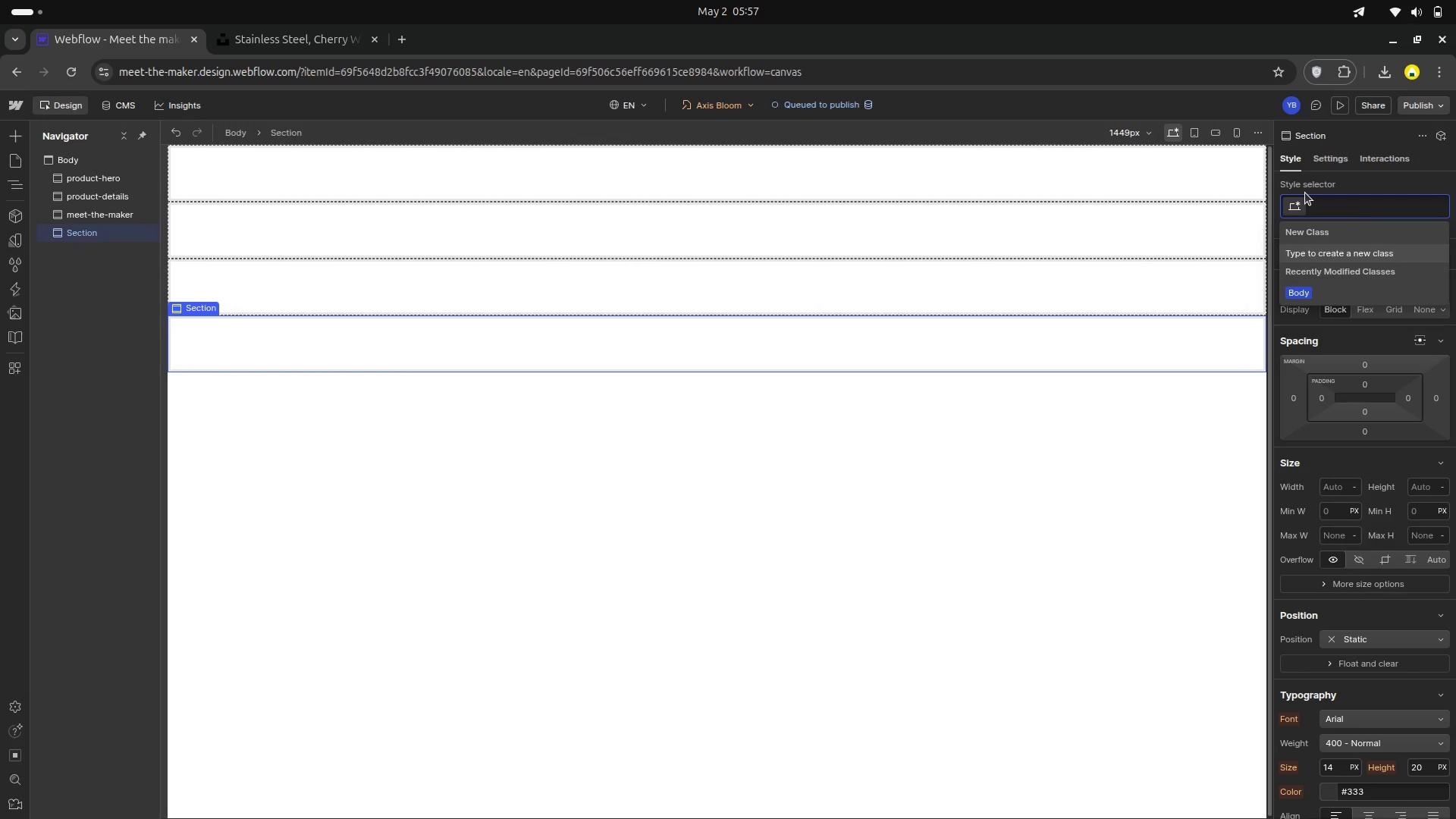 
type(global-footer)
 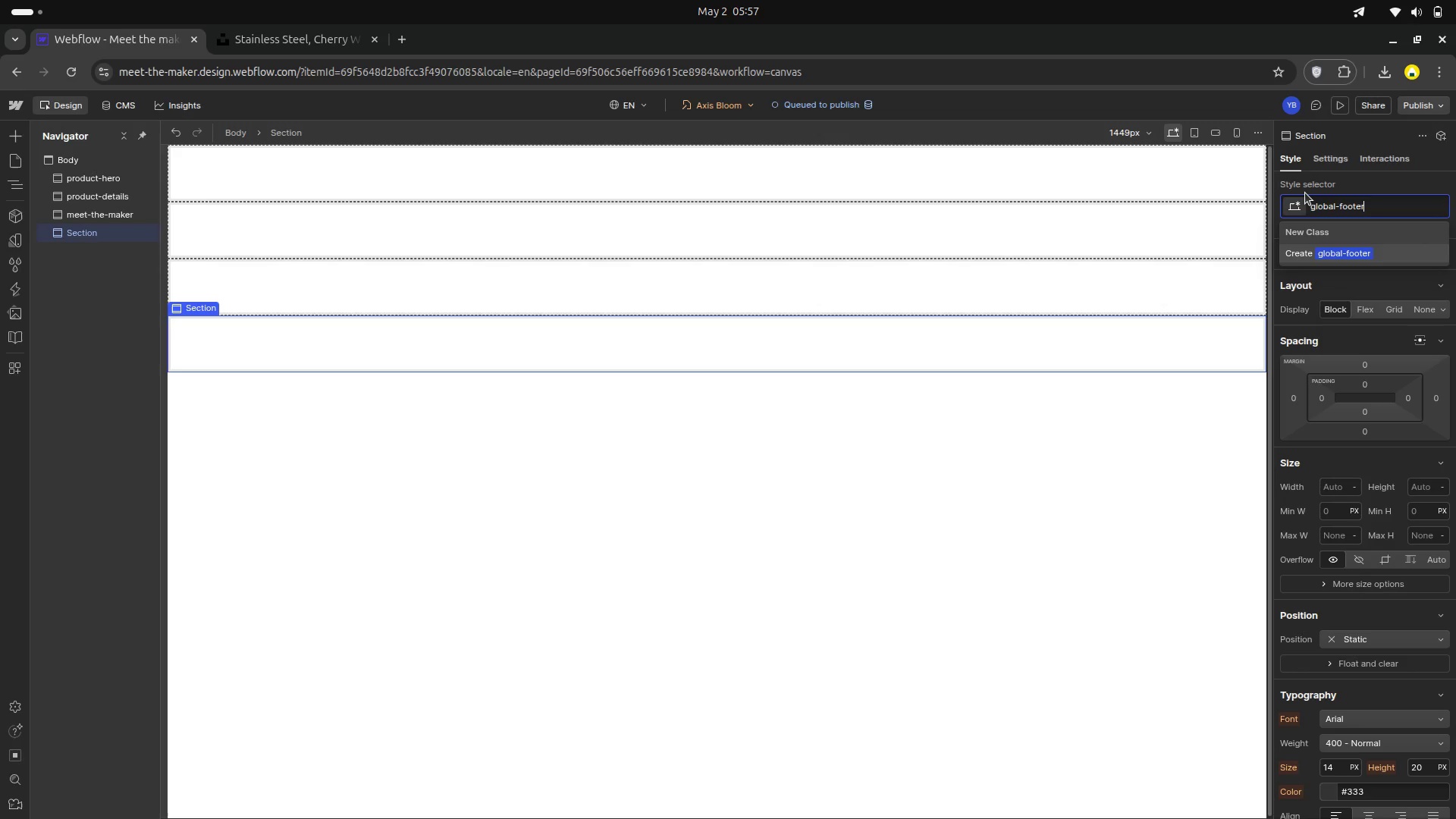 
key(Enter)
 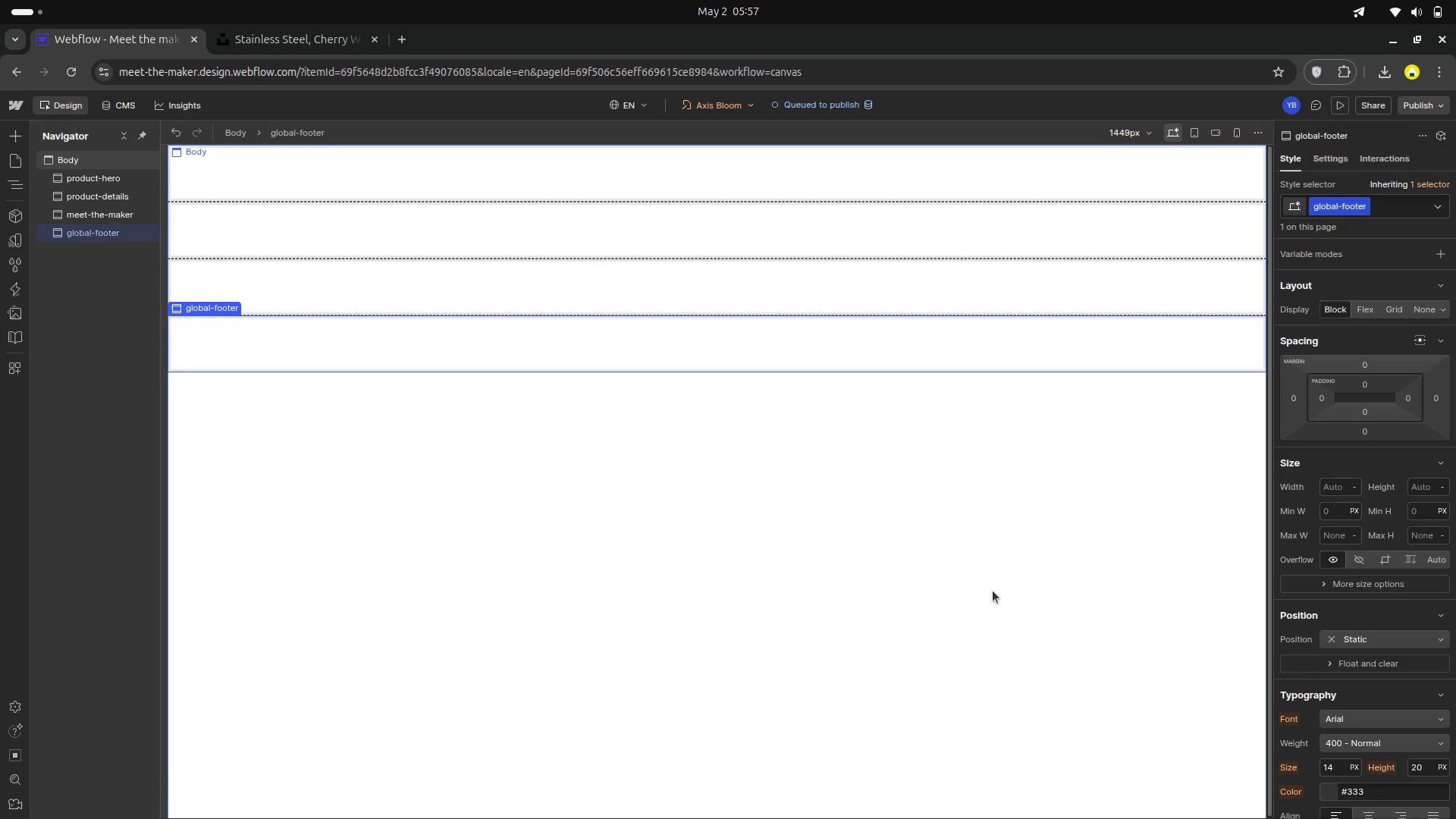 
wait(29.65)
 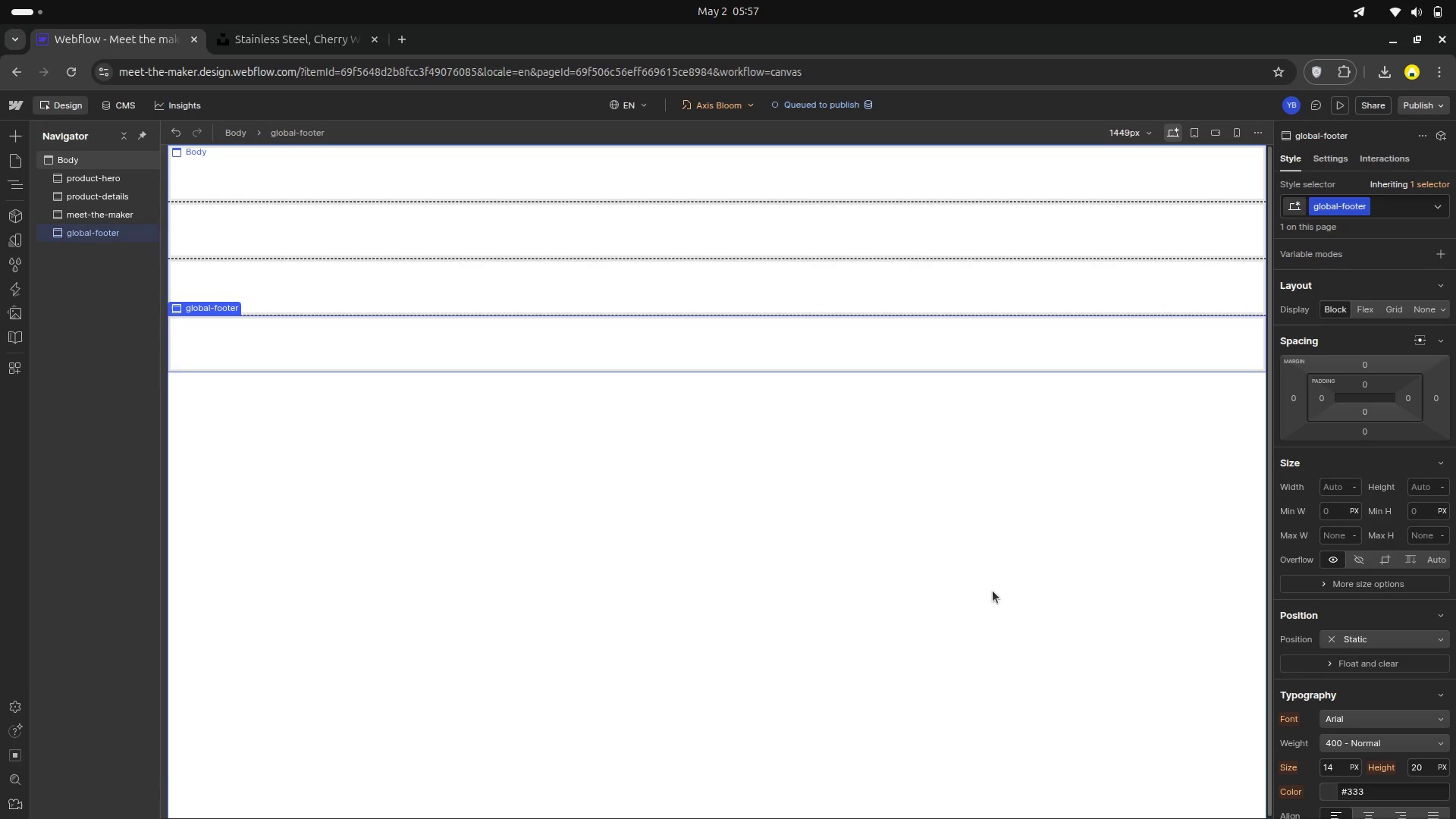 
left_click([745, 105])
 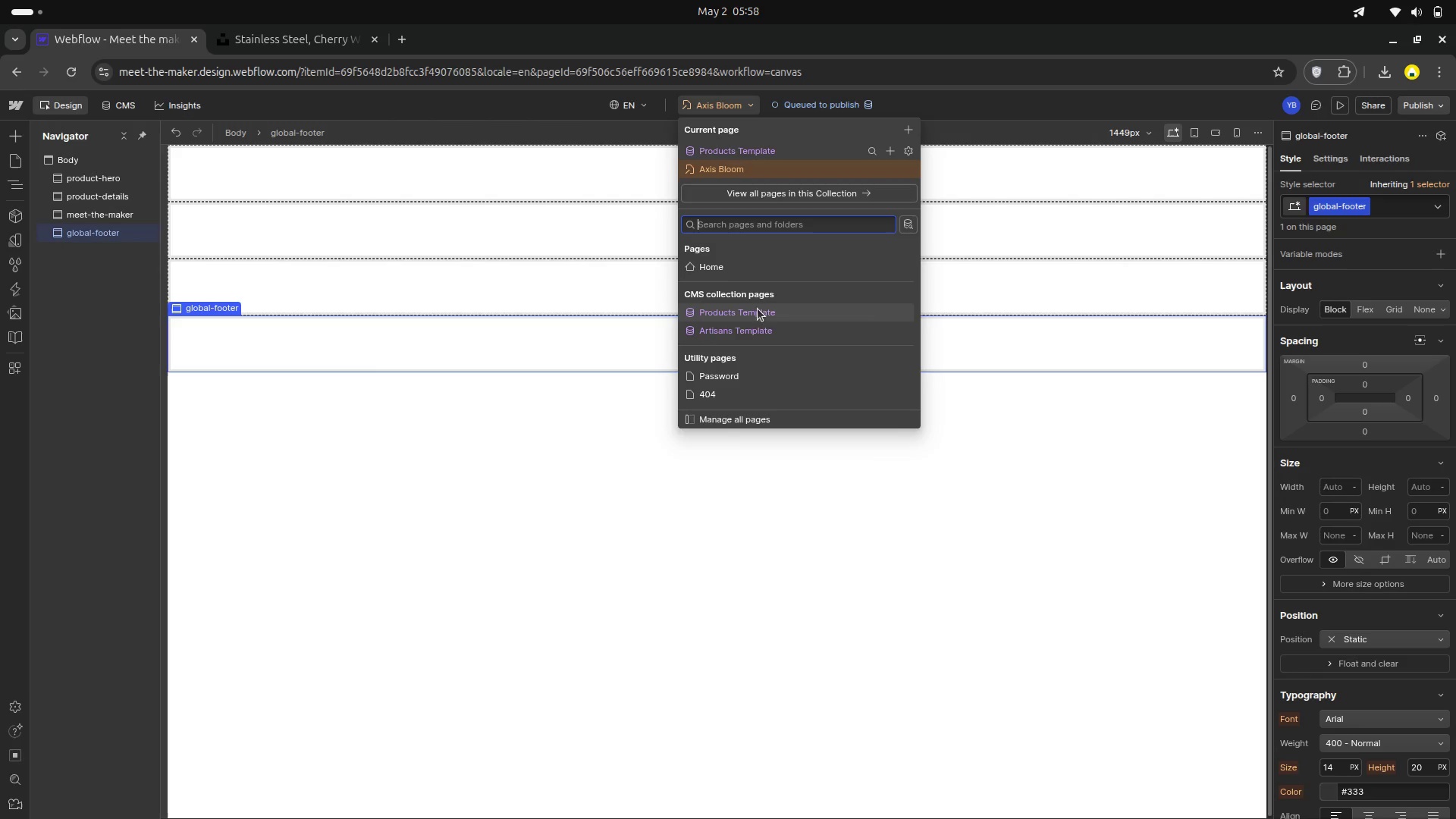 
left_click([746, 330])
 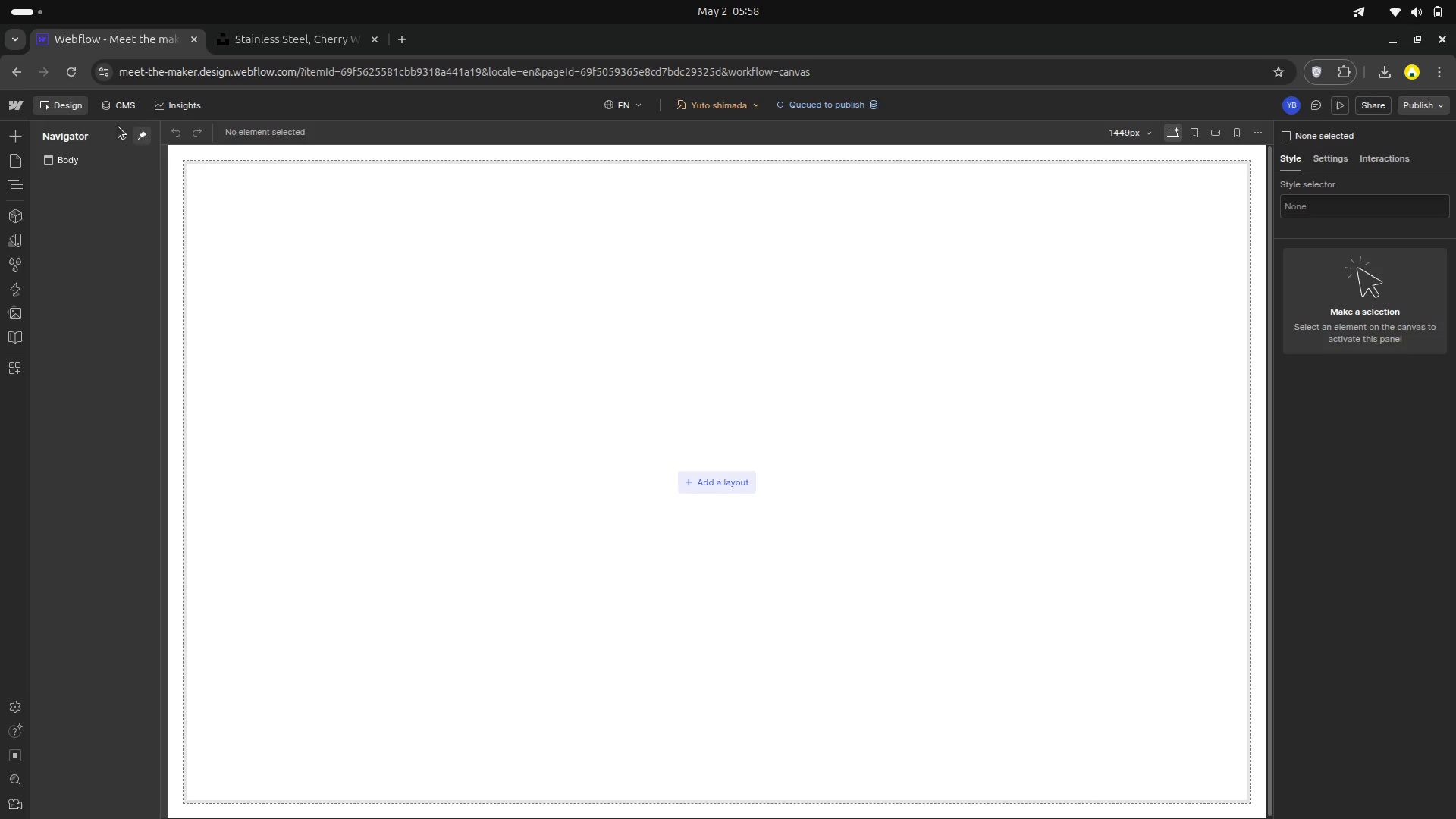 
left_click([12, 140])
 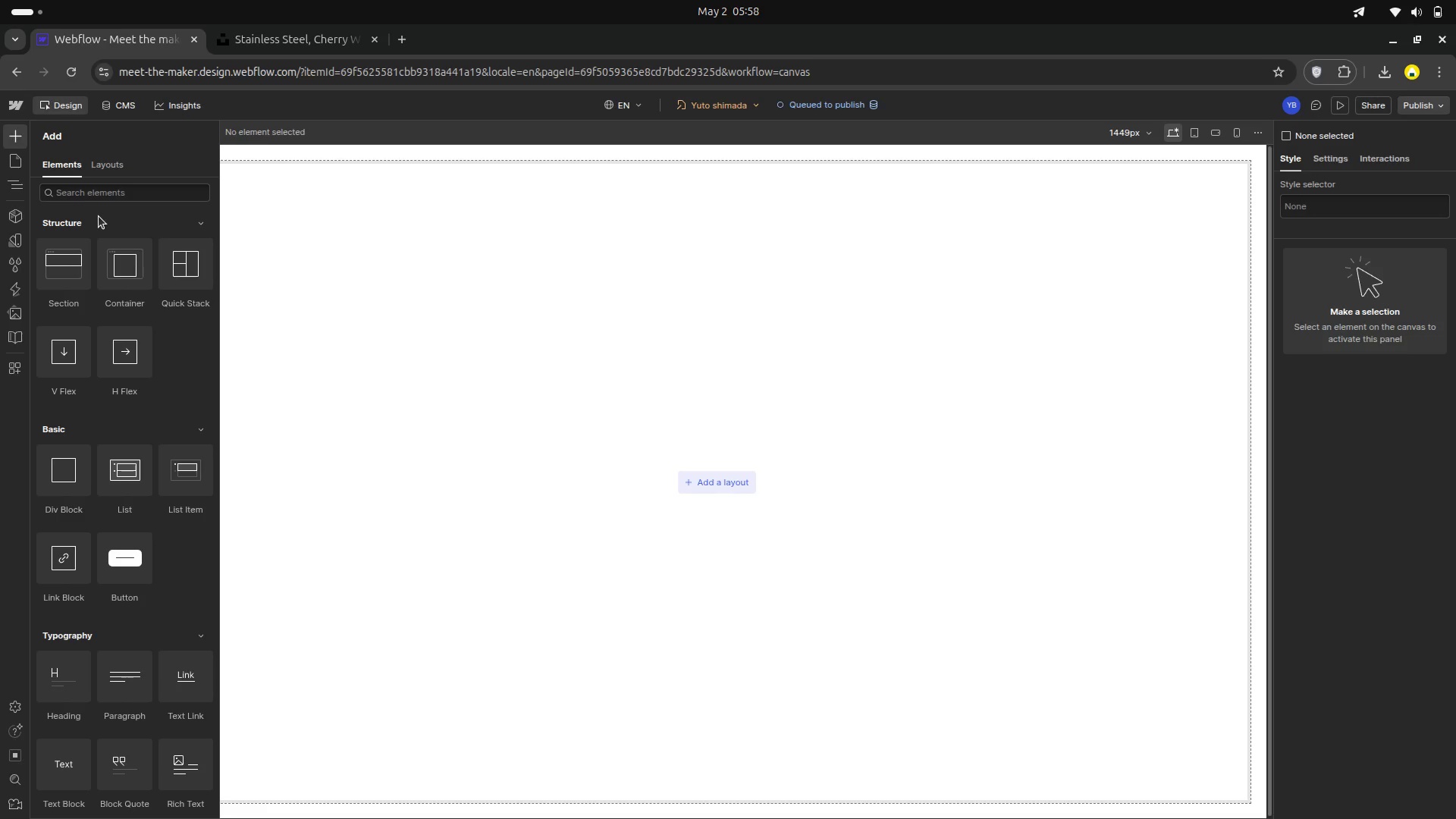 
wait(9.47)
 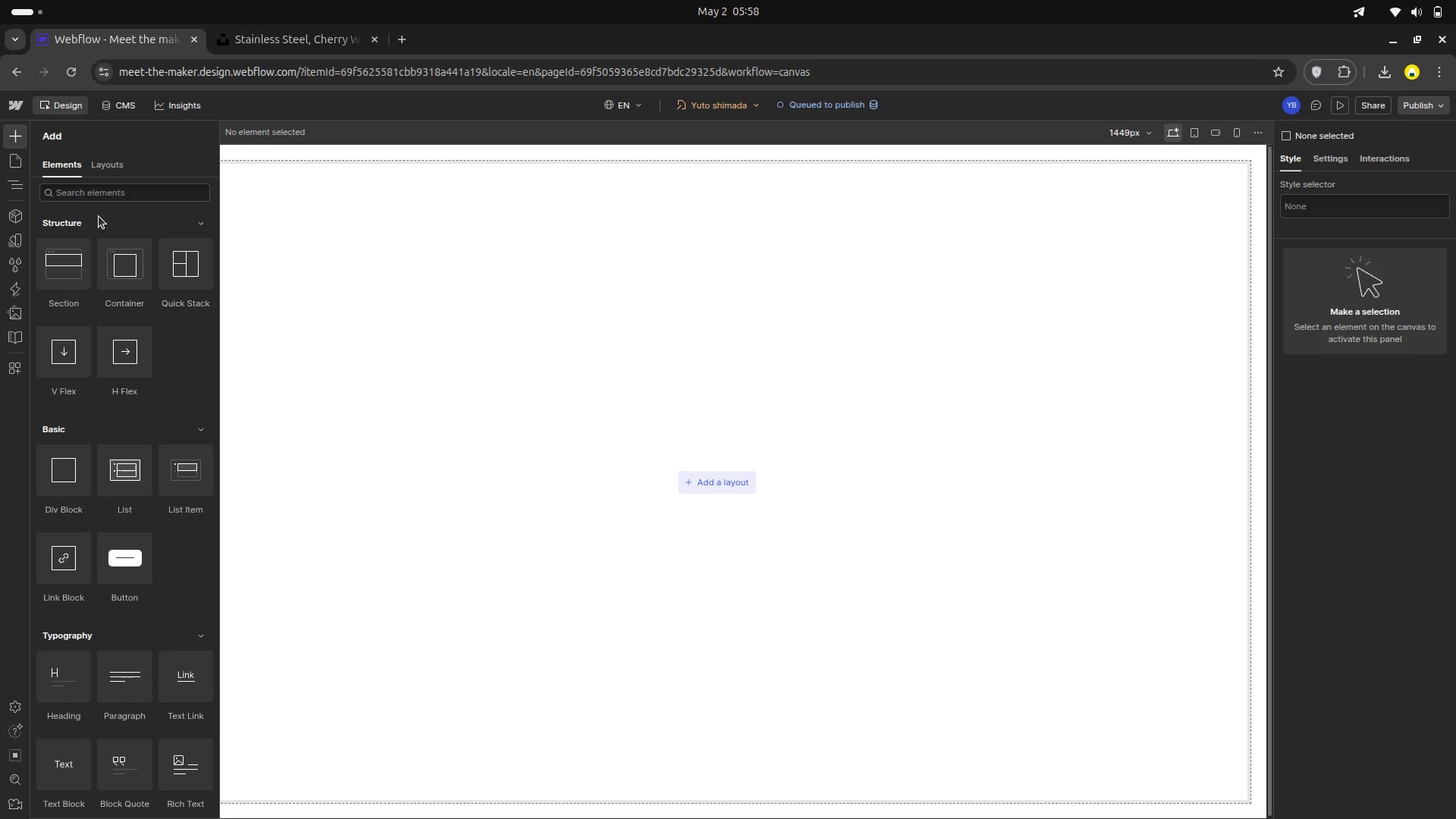 
left_click_drag(start_coordinate=[61, 270], to_coordinate=[227, 202])
 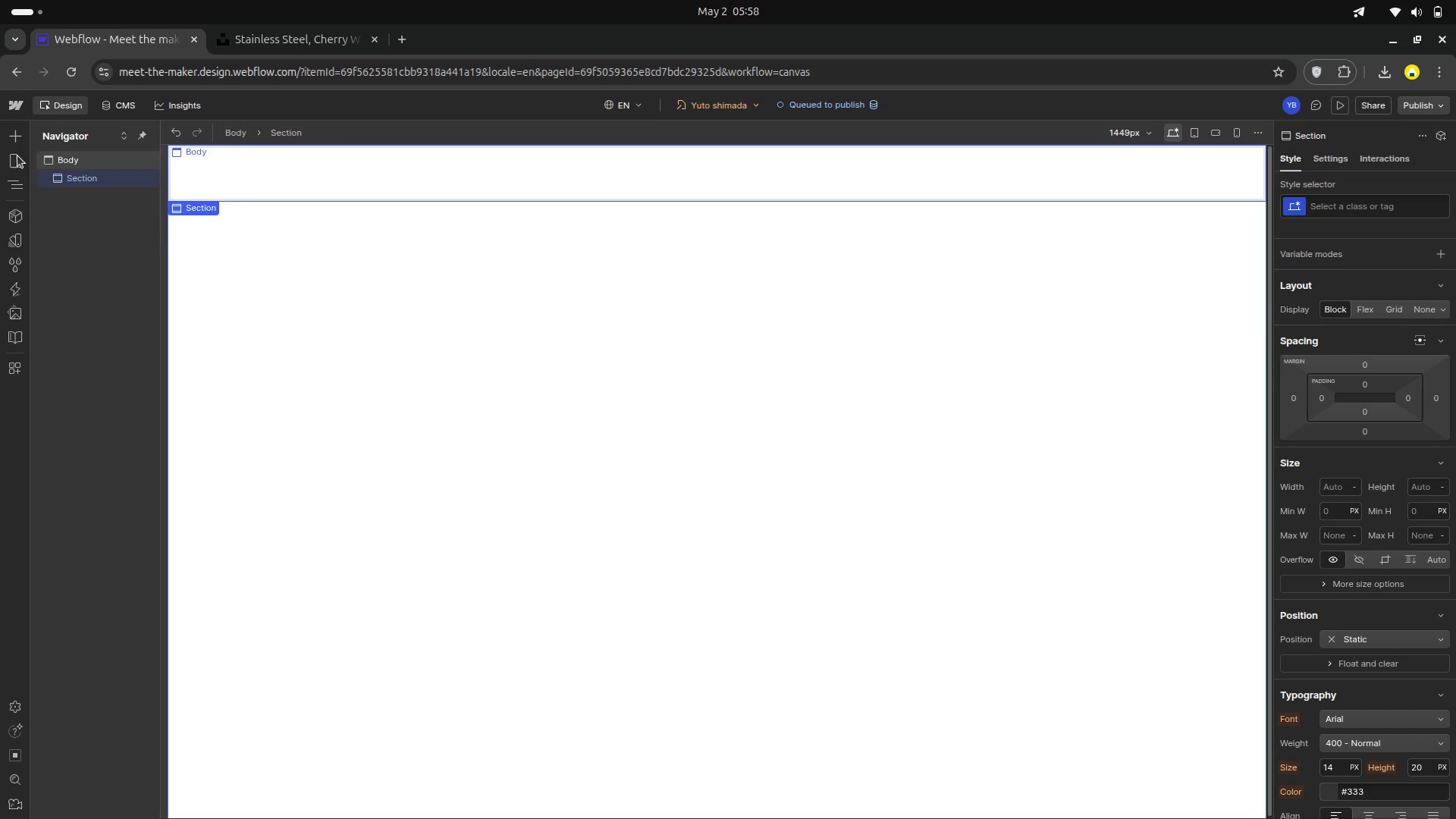 
left_click([14, 135])
 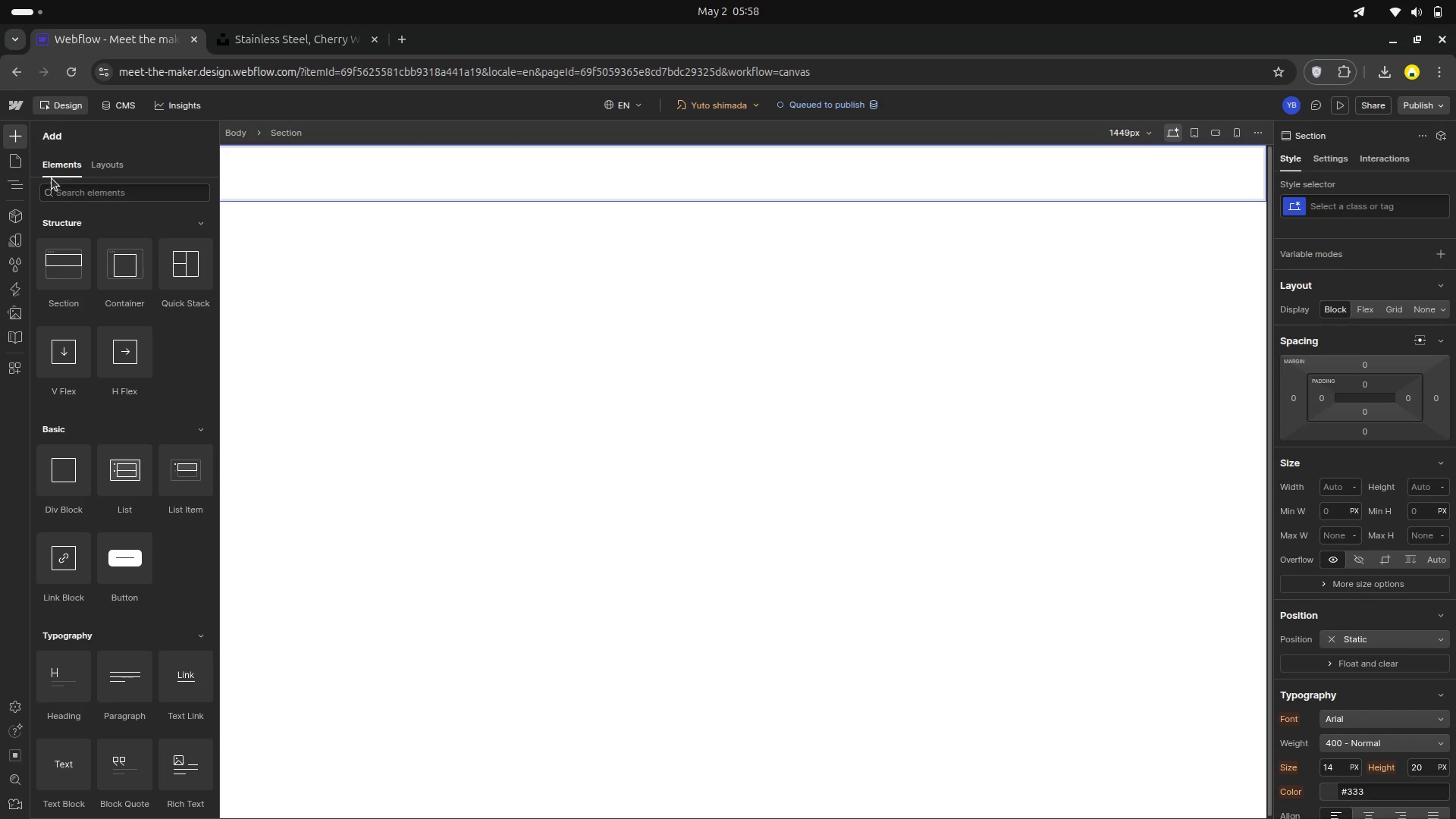 
left_click_drag(start_coordinate=[58, 260], to_coordinate=[315, 273])
 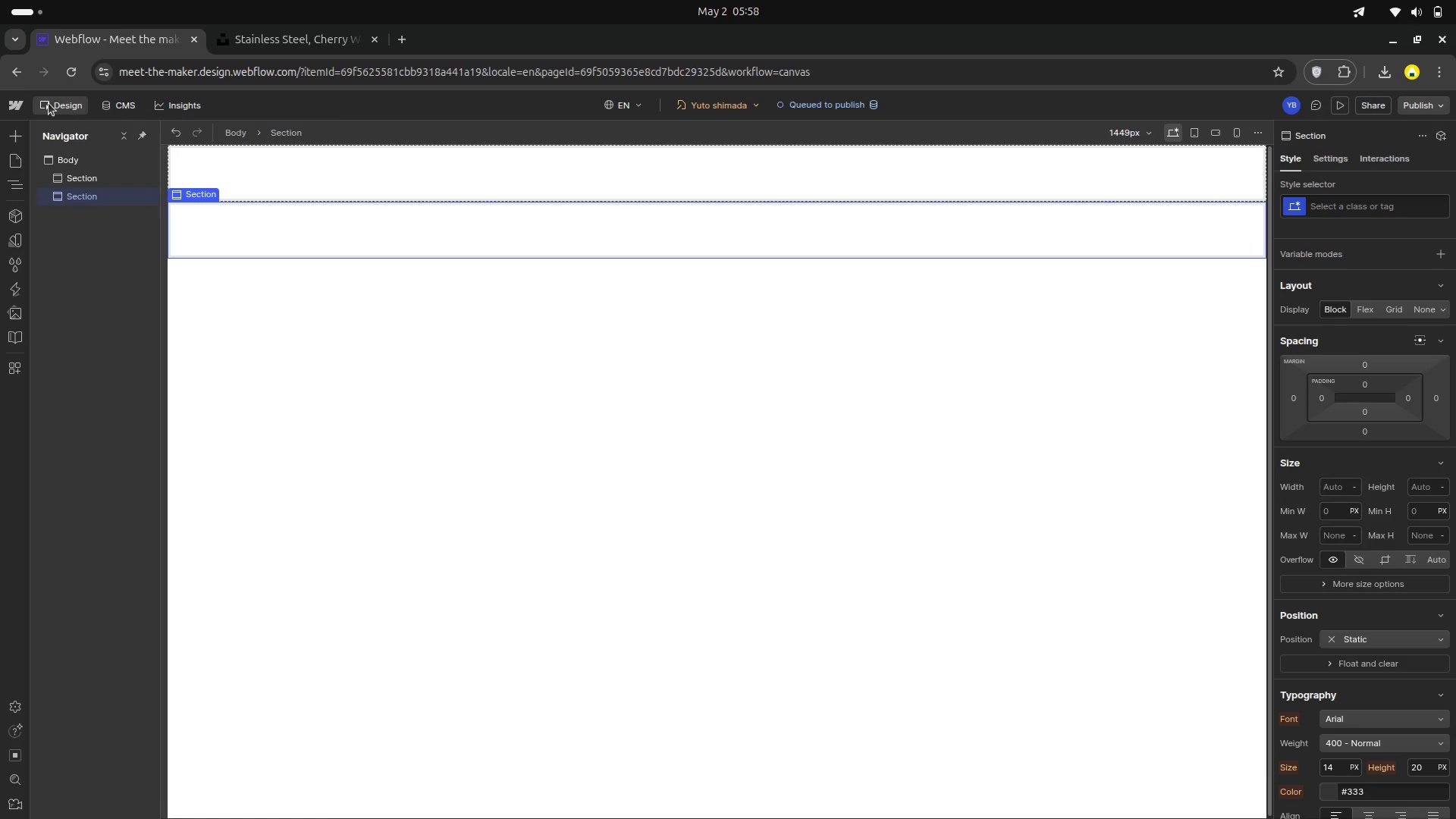 
left_click([9, 135])
 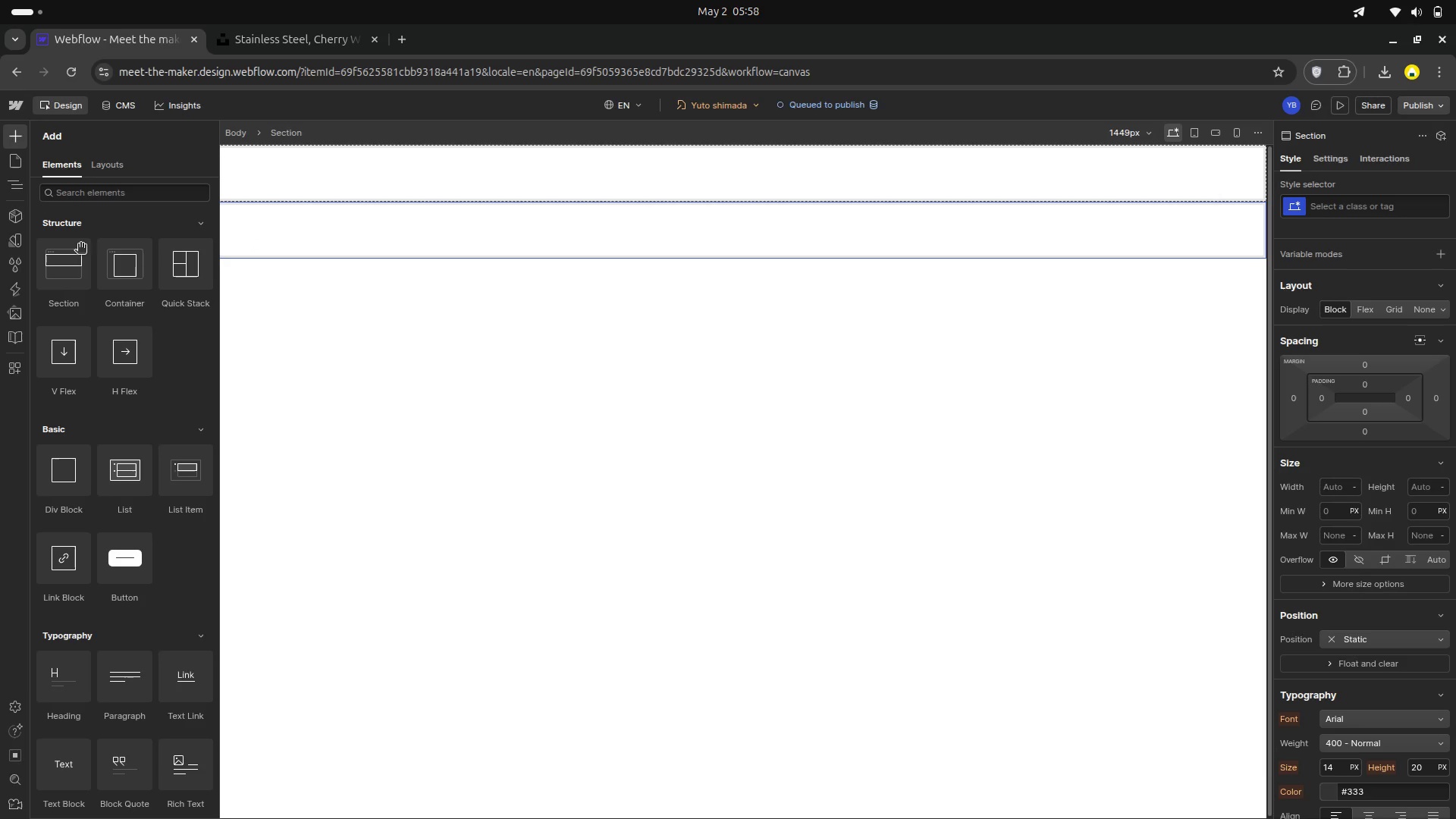 
left_click_drag(start_coordinate=[58, 262], to_coordinate=[314, 313])
 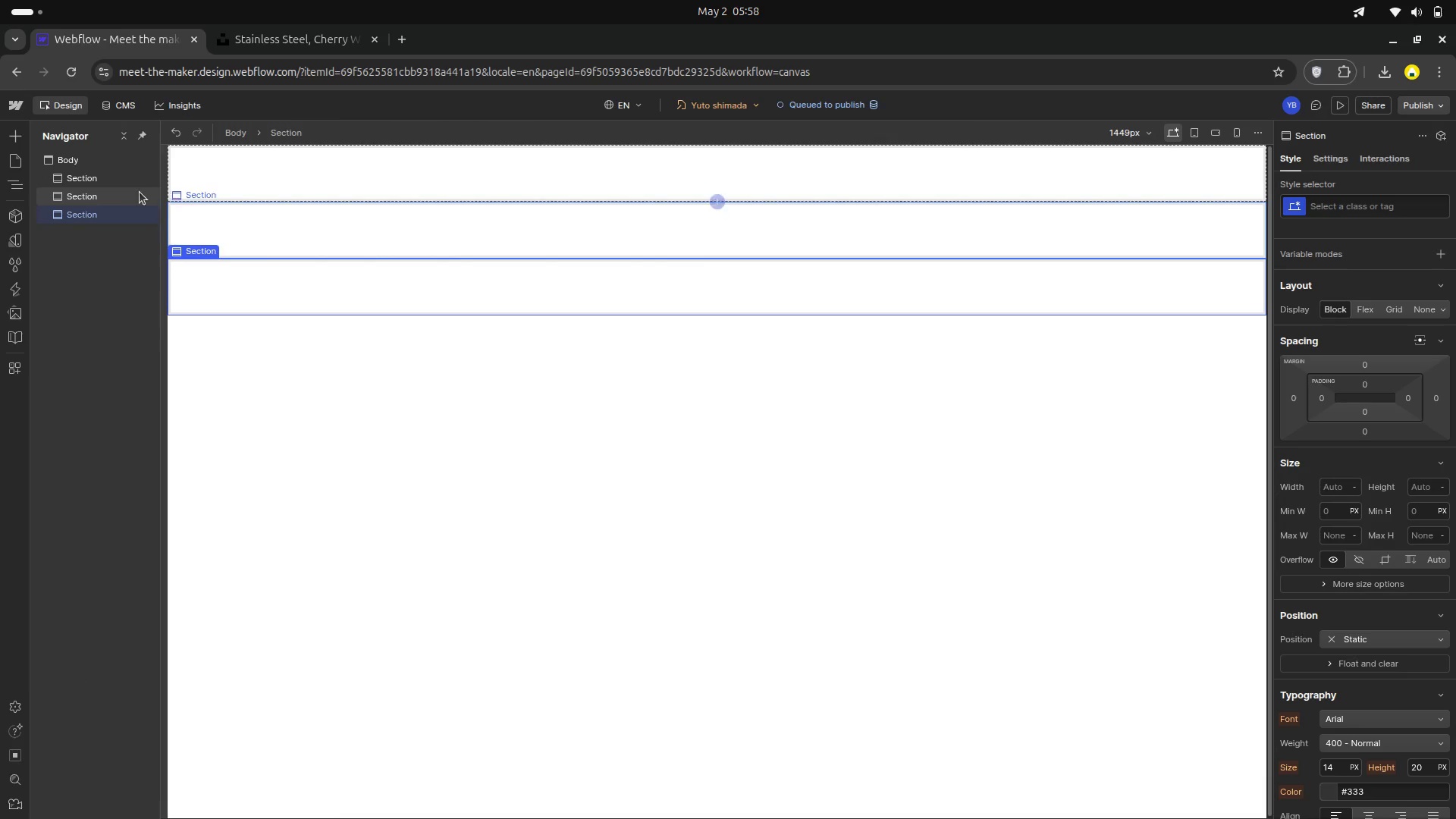 
left_click([122, 182])
 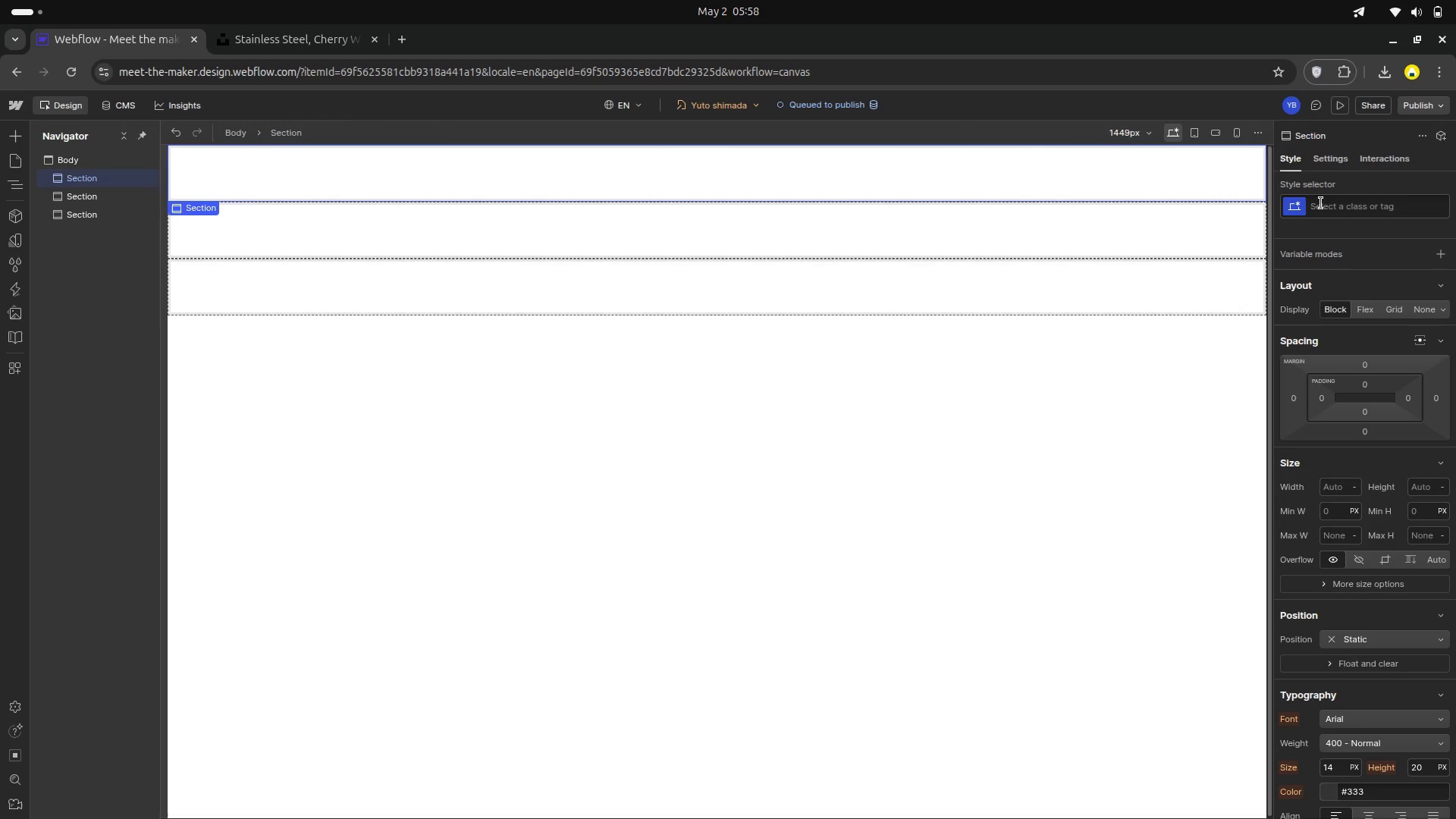 
left_click([1329, 214])
 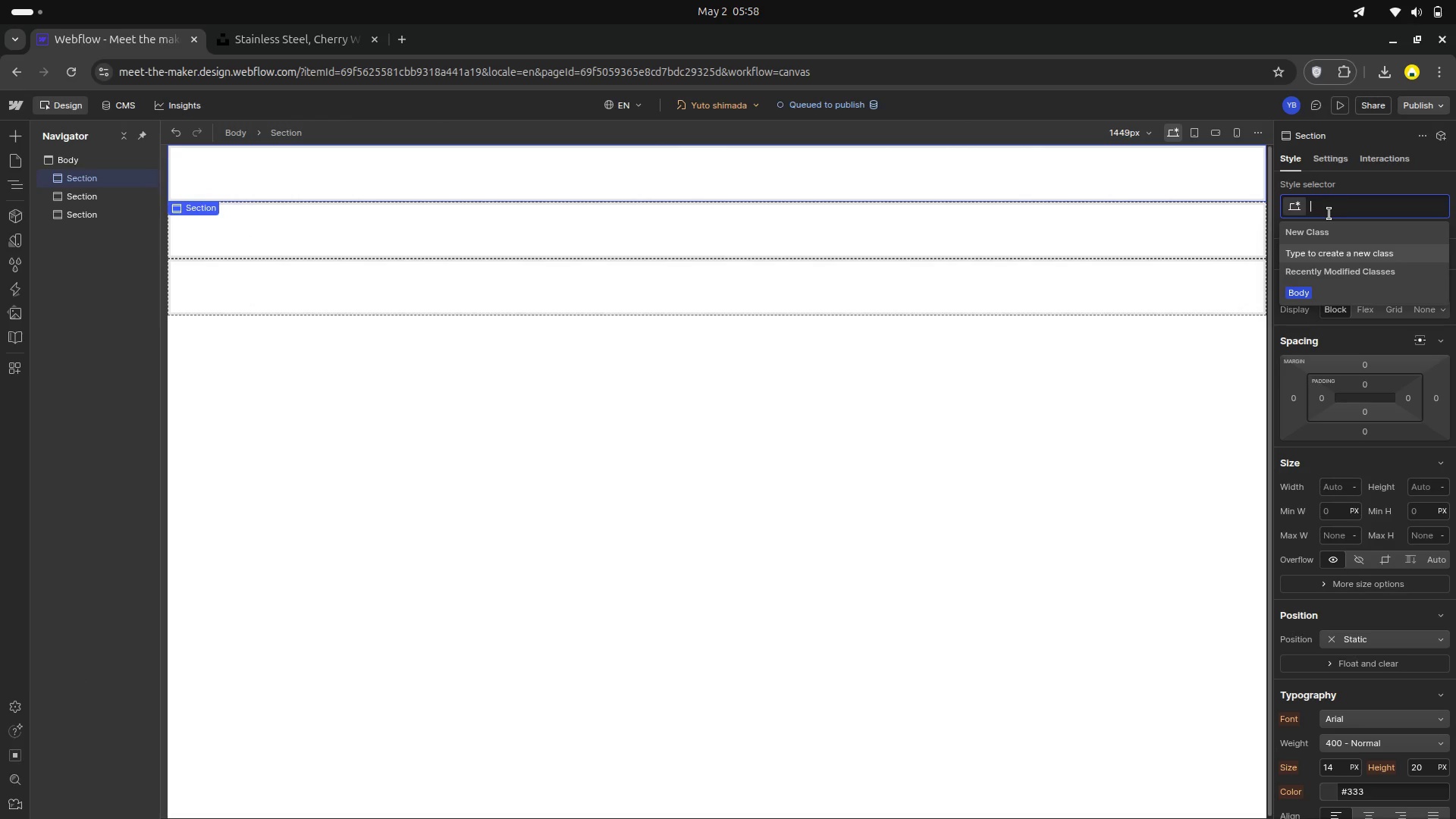 
type(artisan-hero)
 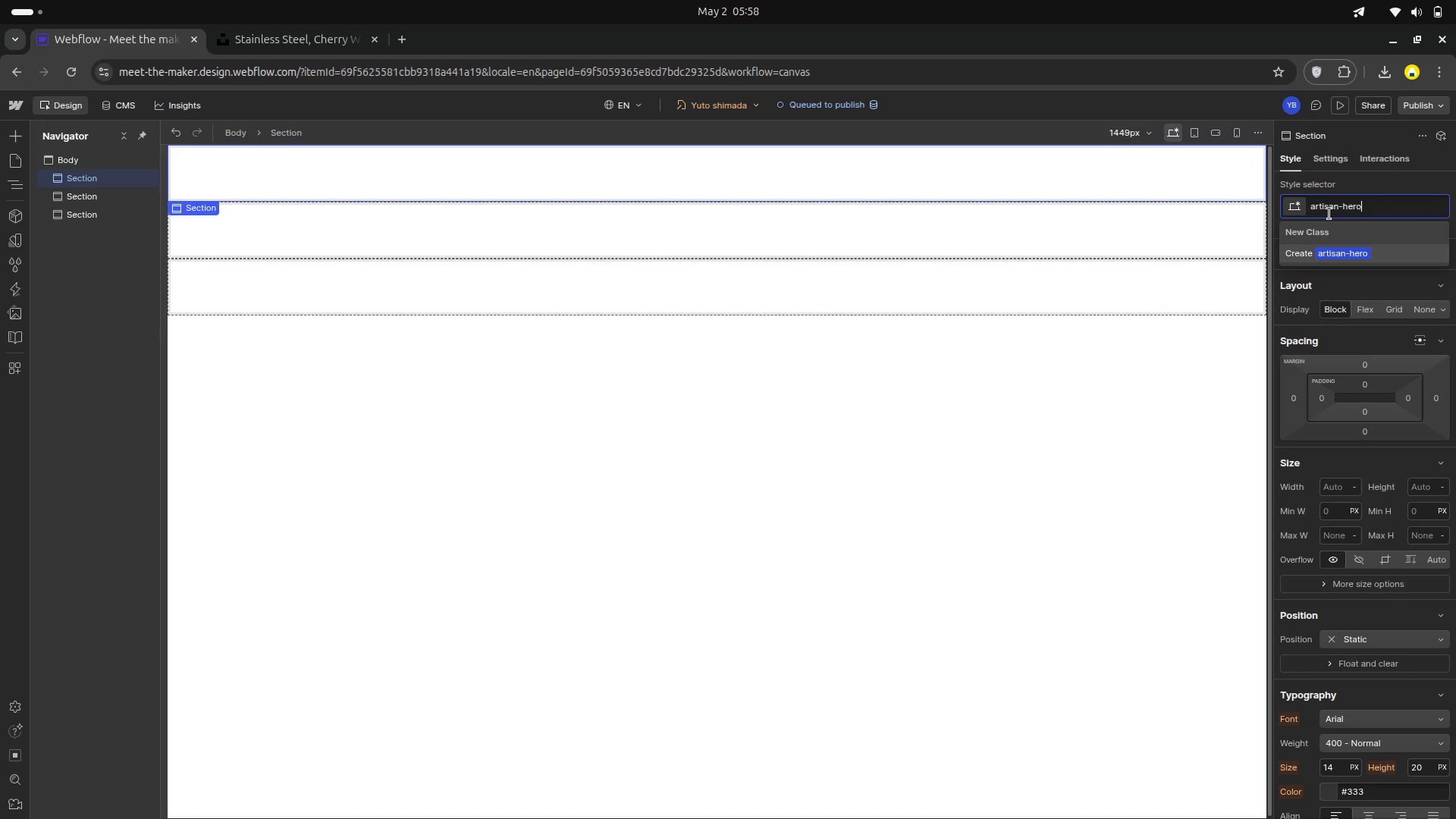 
key(Enter)
 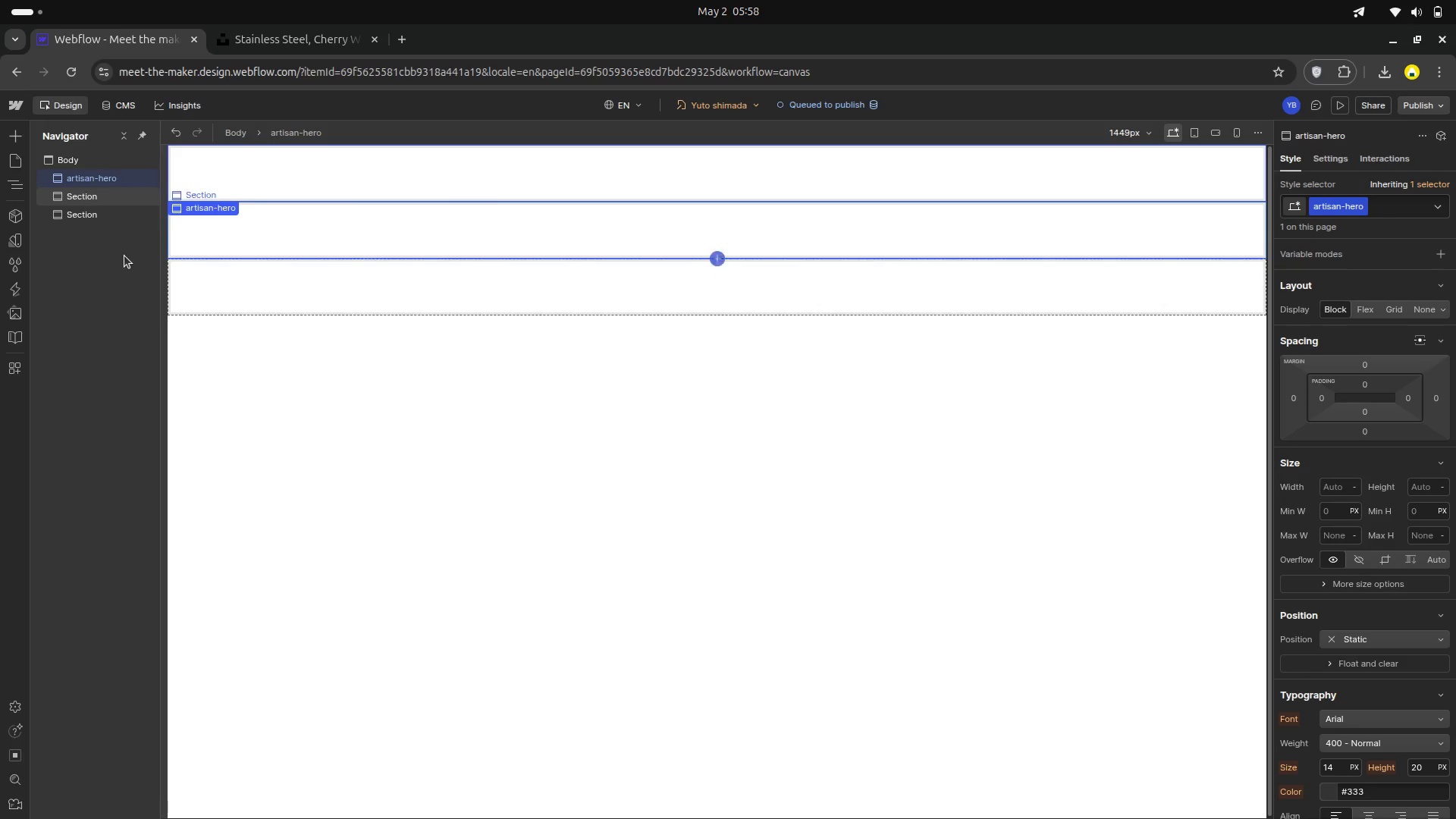 
left_click([89, 201])
 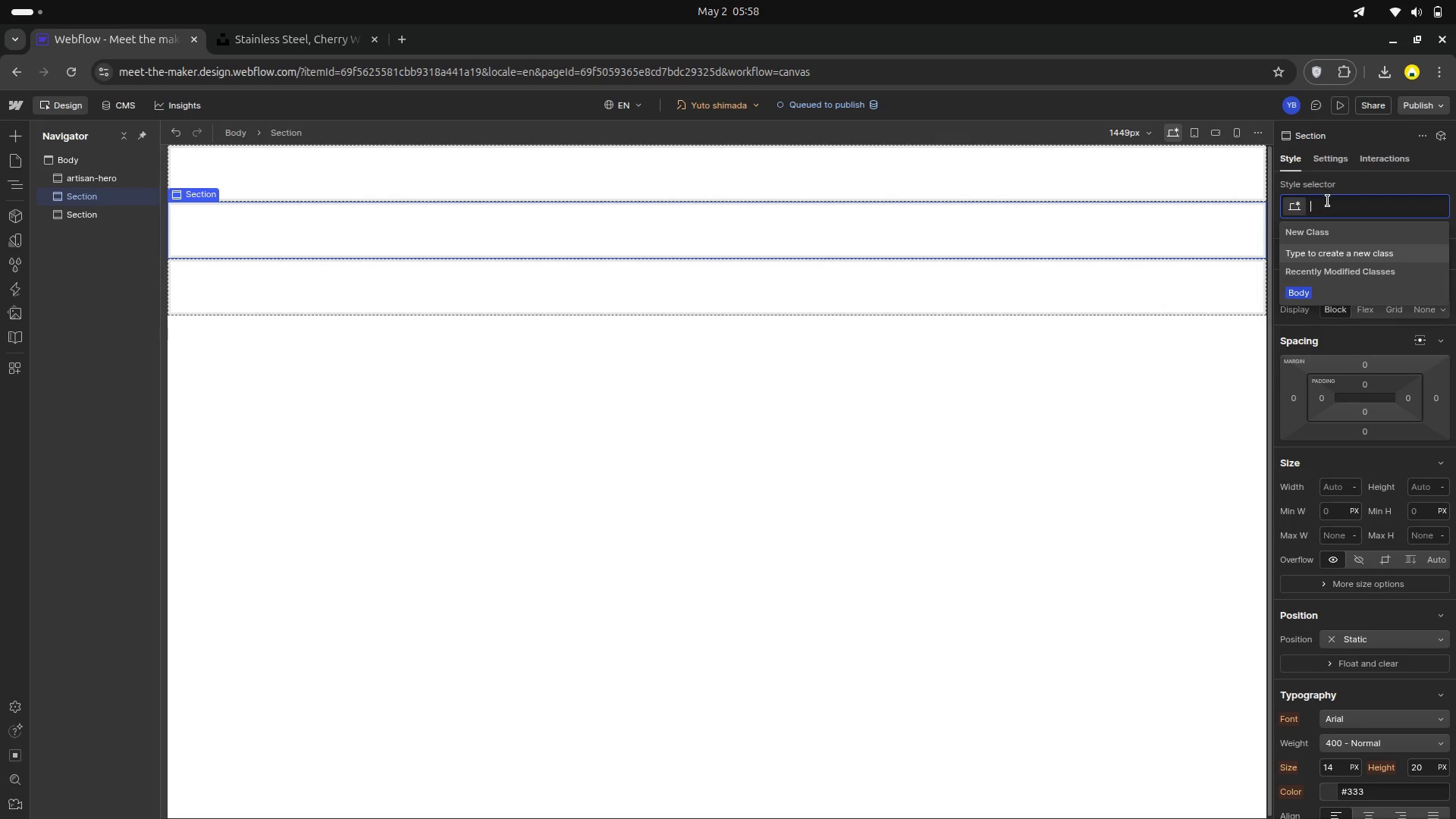 
type(artisan-profile)
 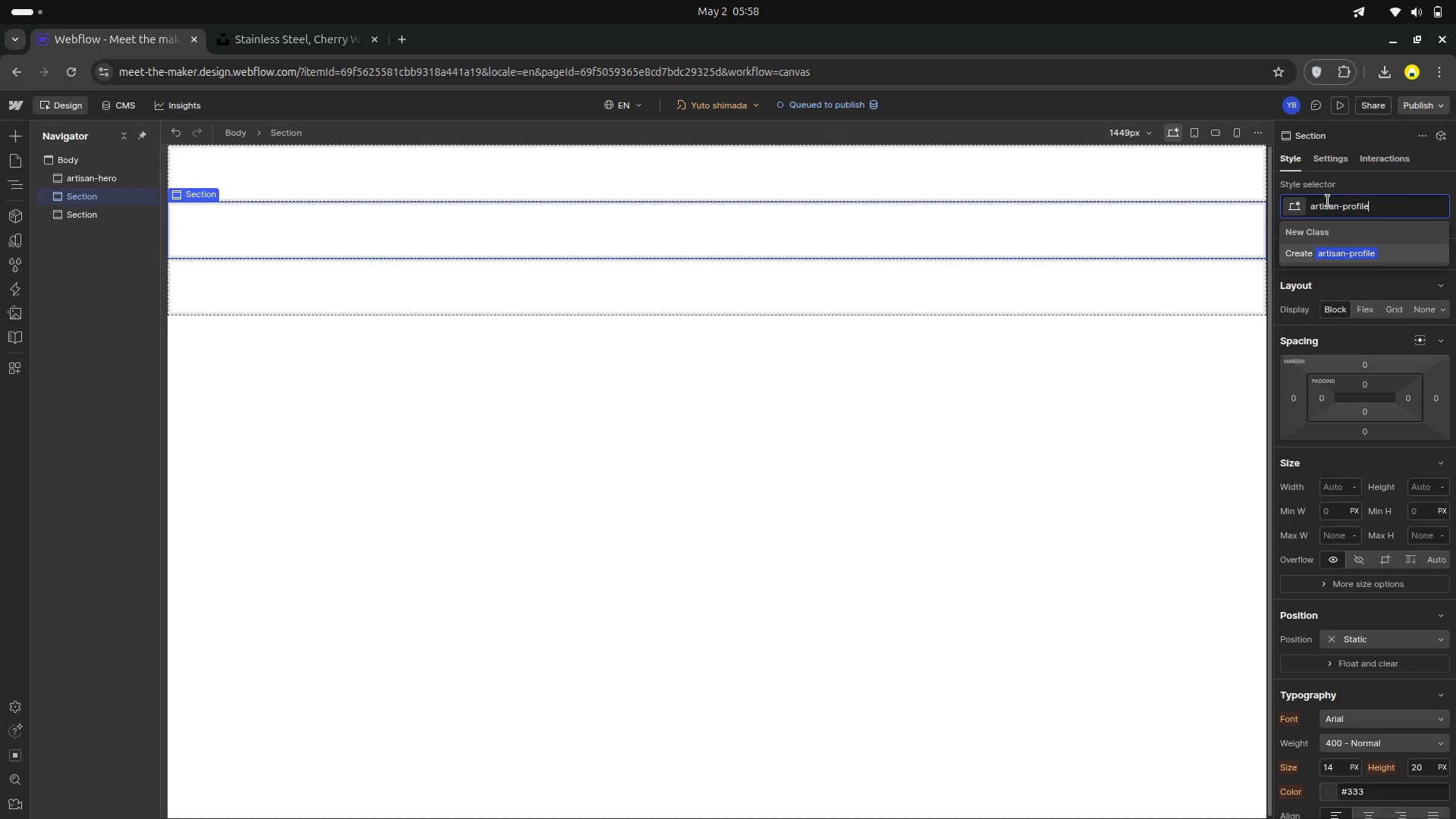 
key(Enter)
 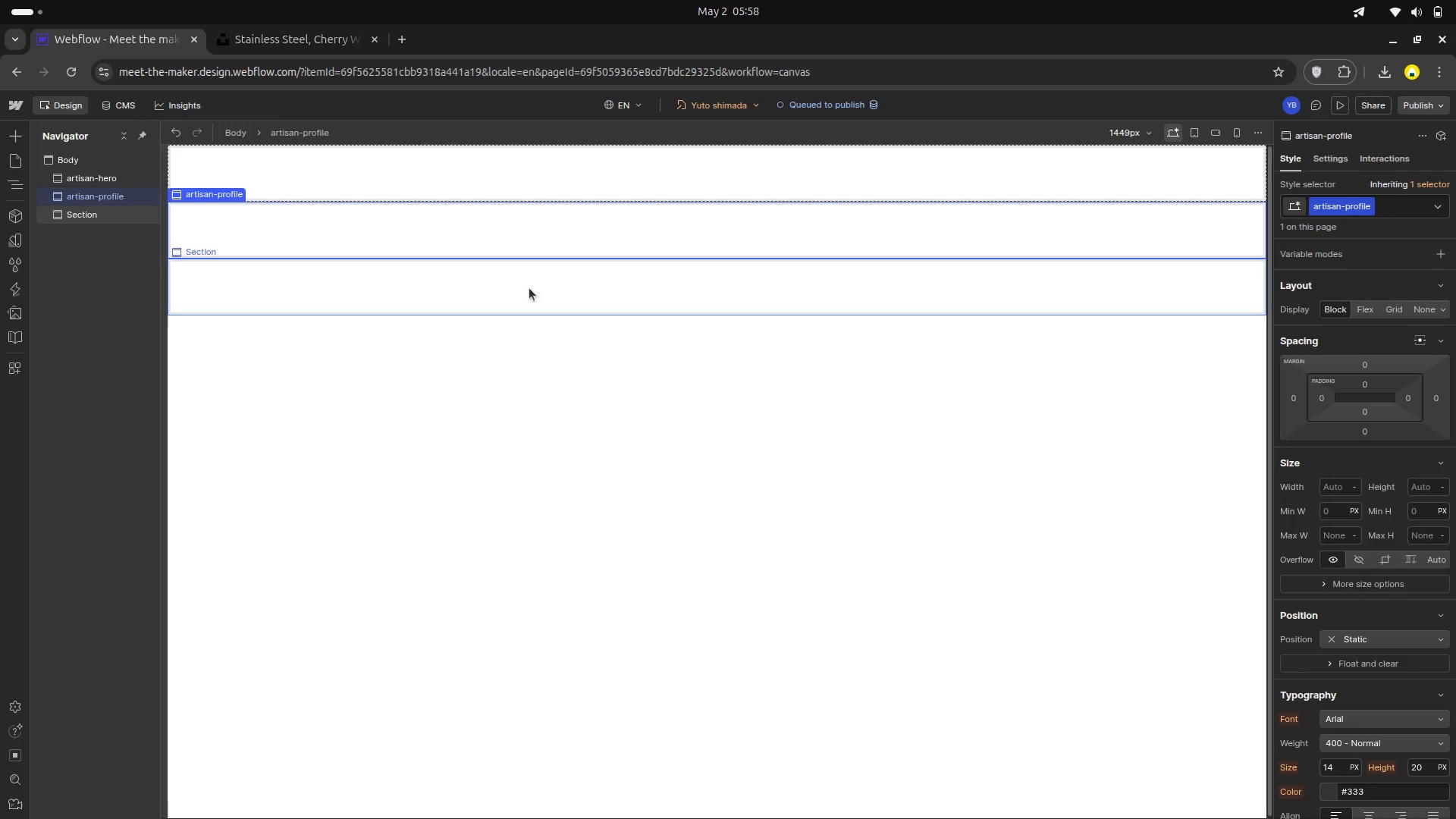 
left_click([92, 216])
 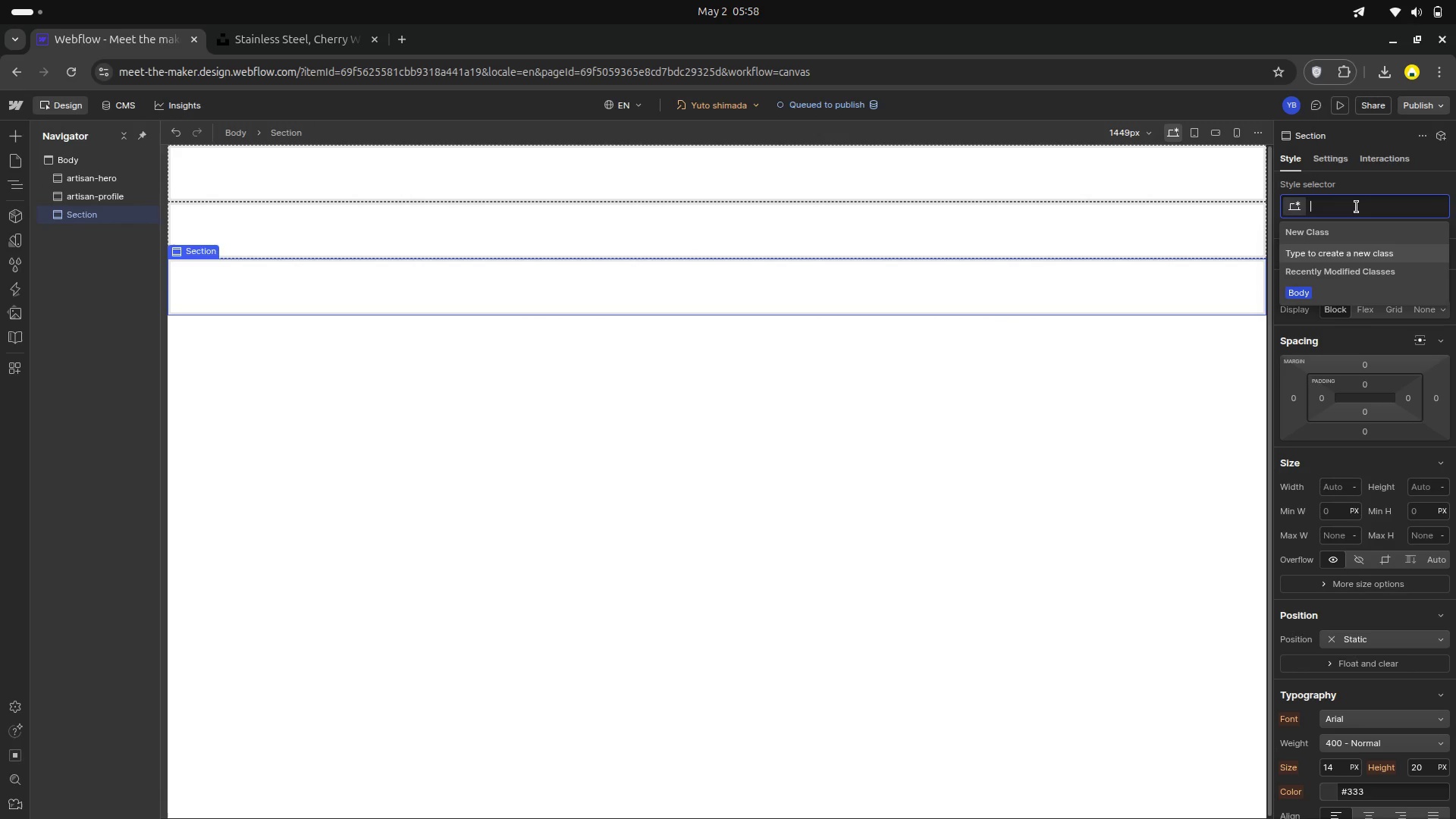 
type(artisan-footer)
 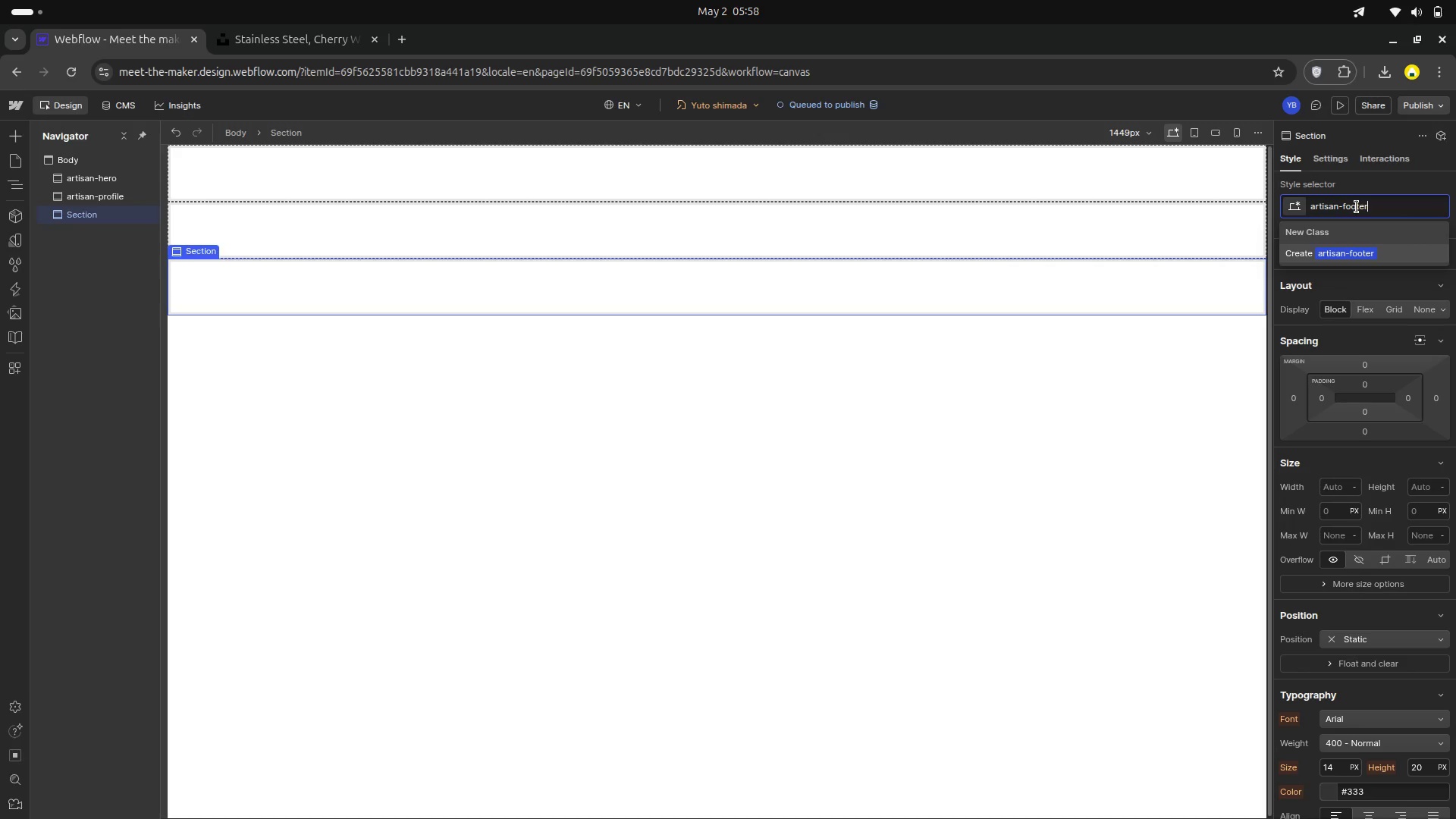 
key(Enter)
 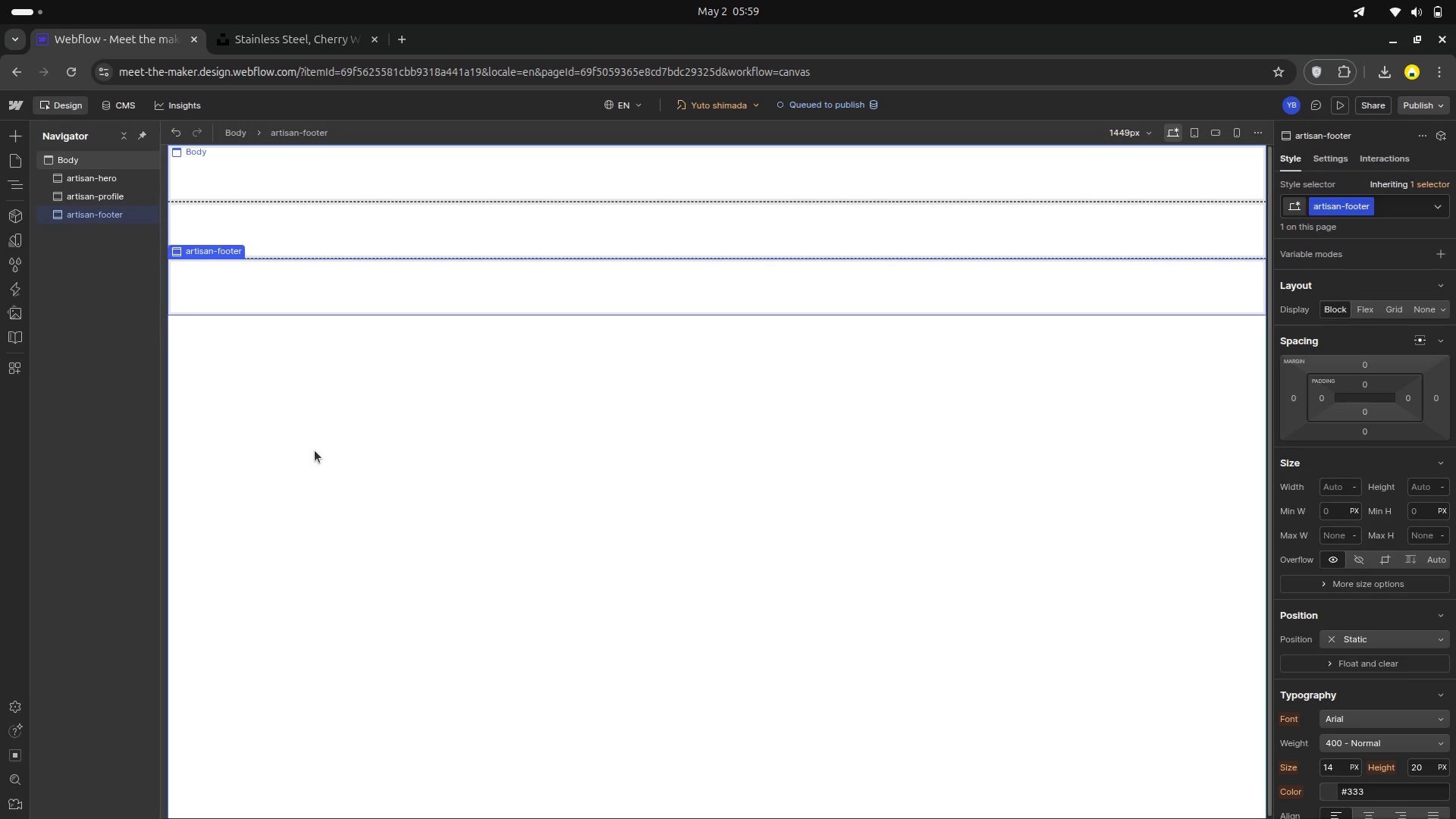 
wait(21.92)
 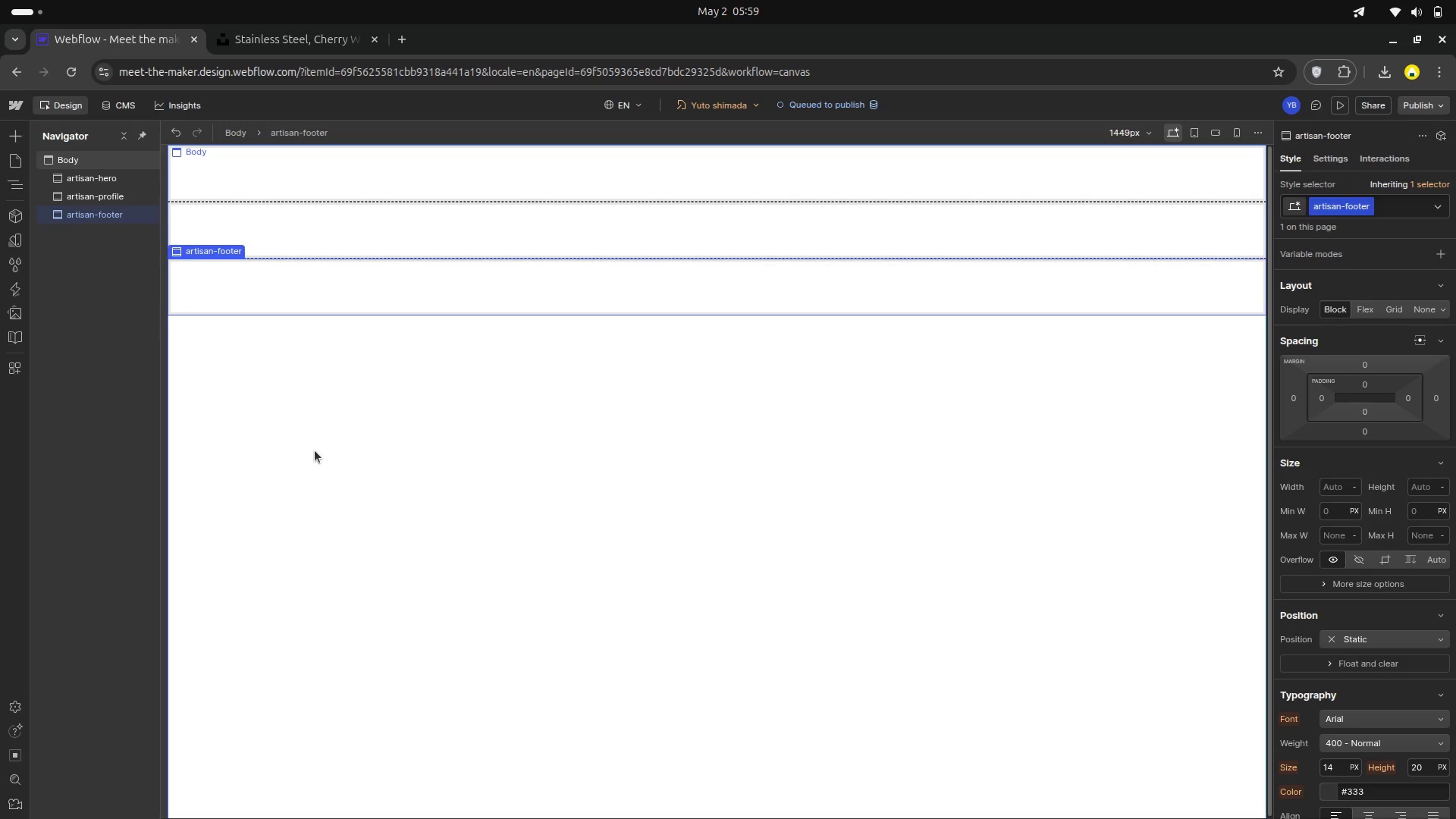 
left_click([740, 102])
 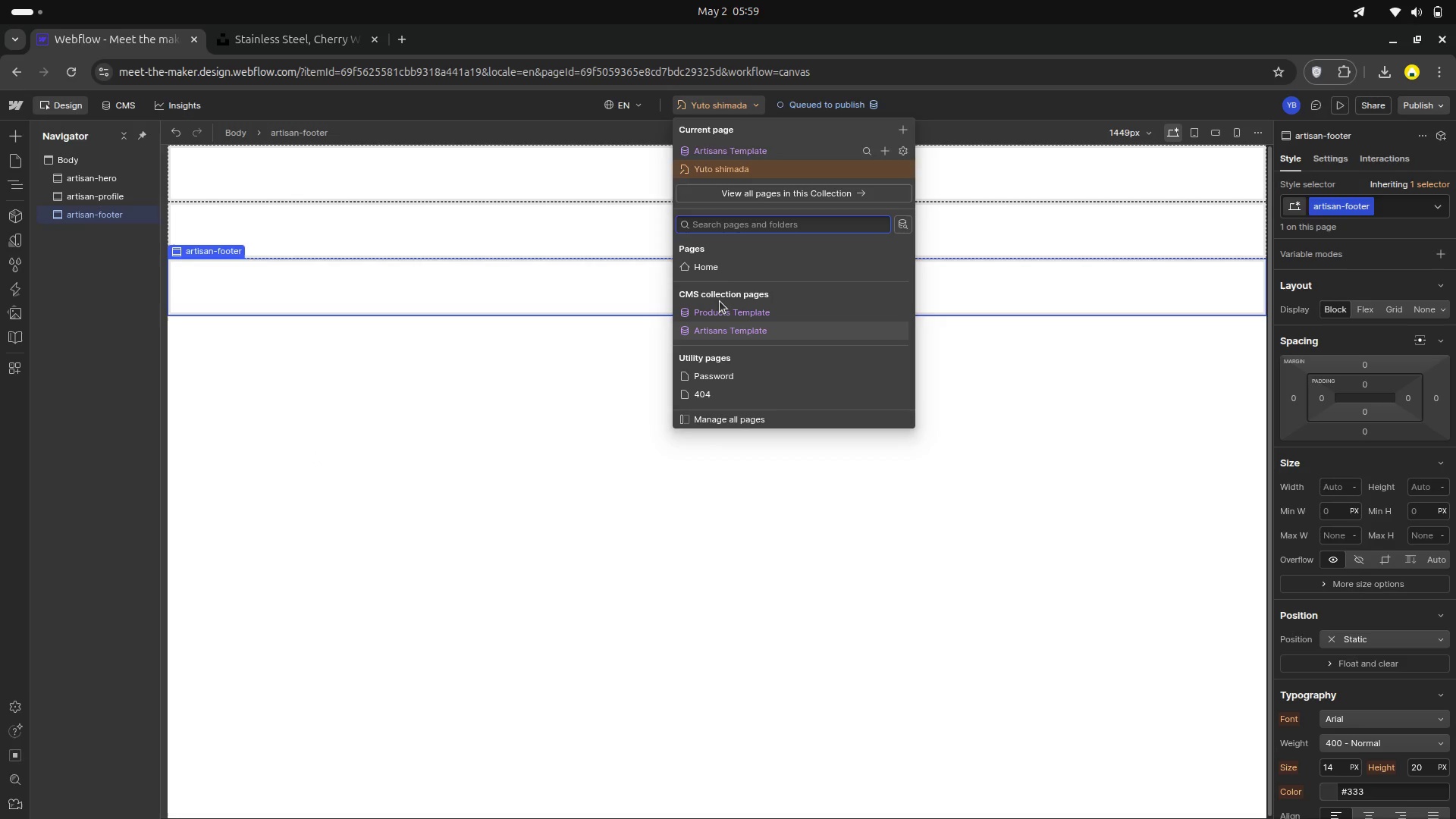 
wait(6.3)
 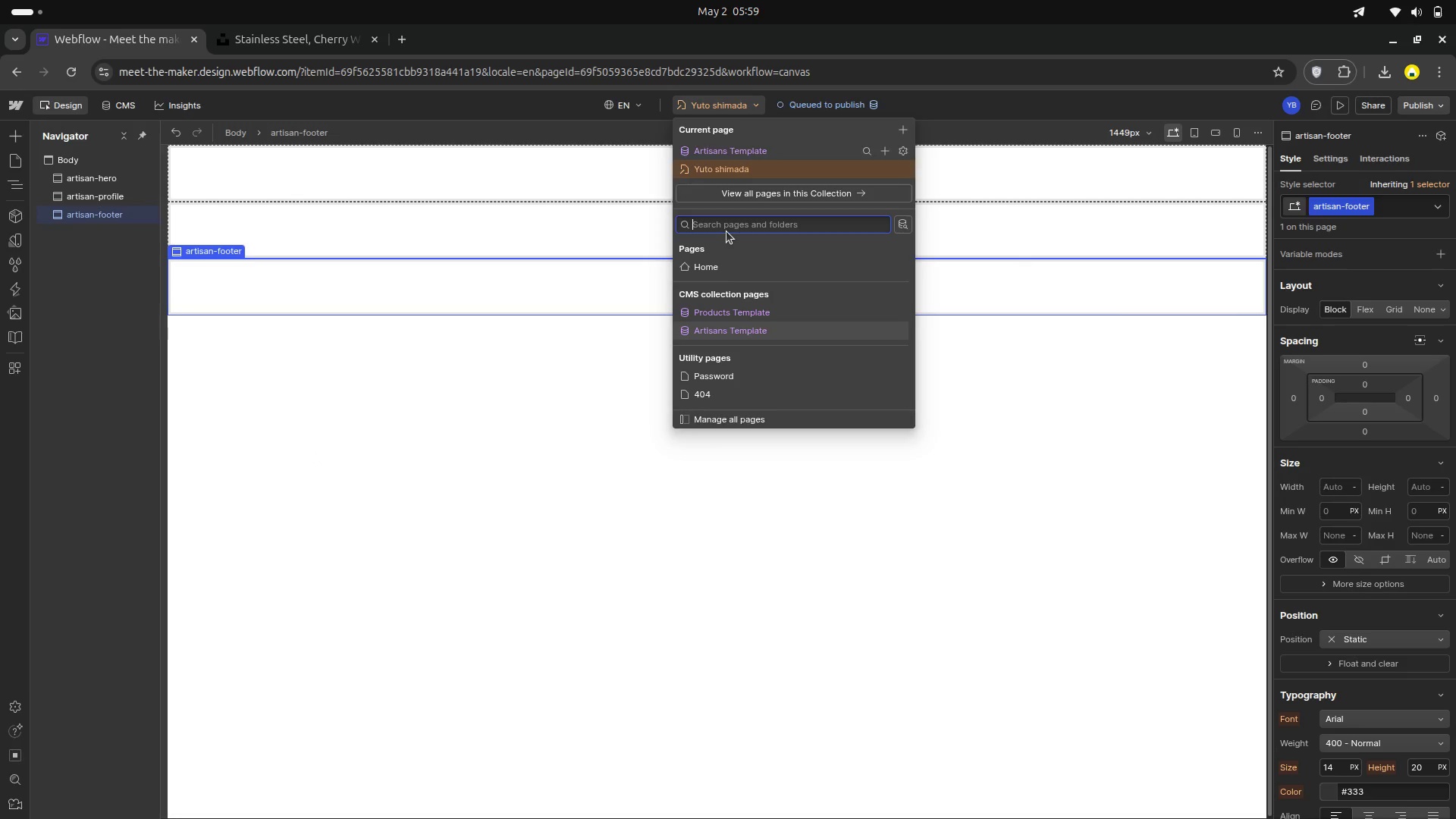 
left_click([722, 312])
 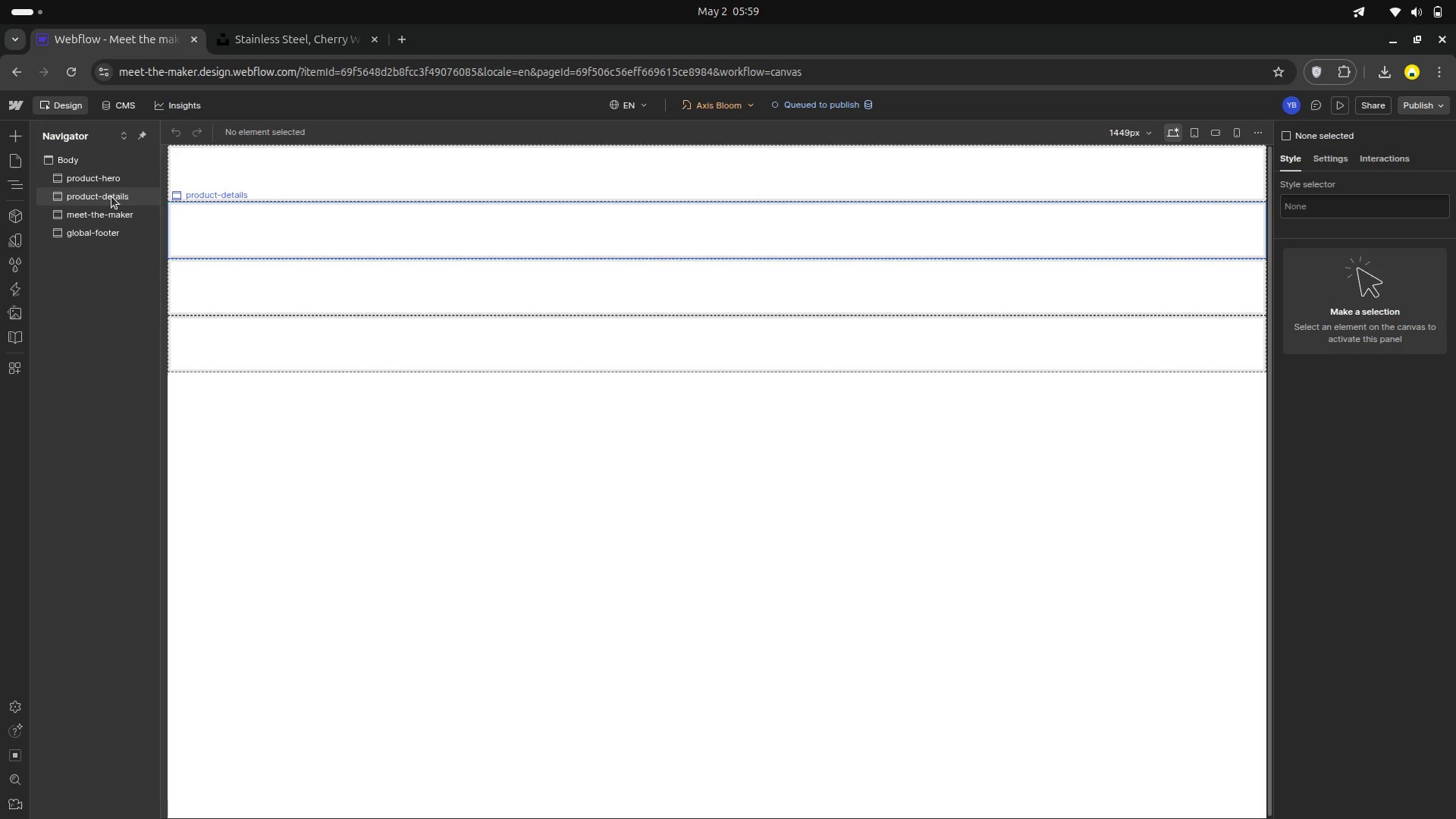 
left_click([115, 212])
 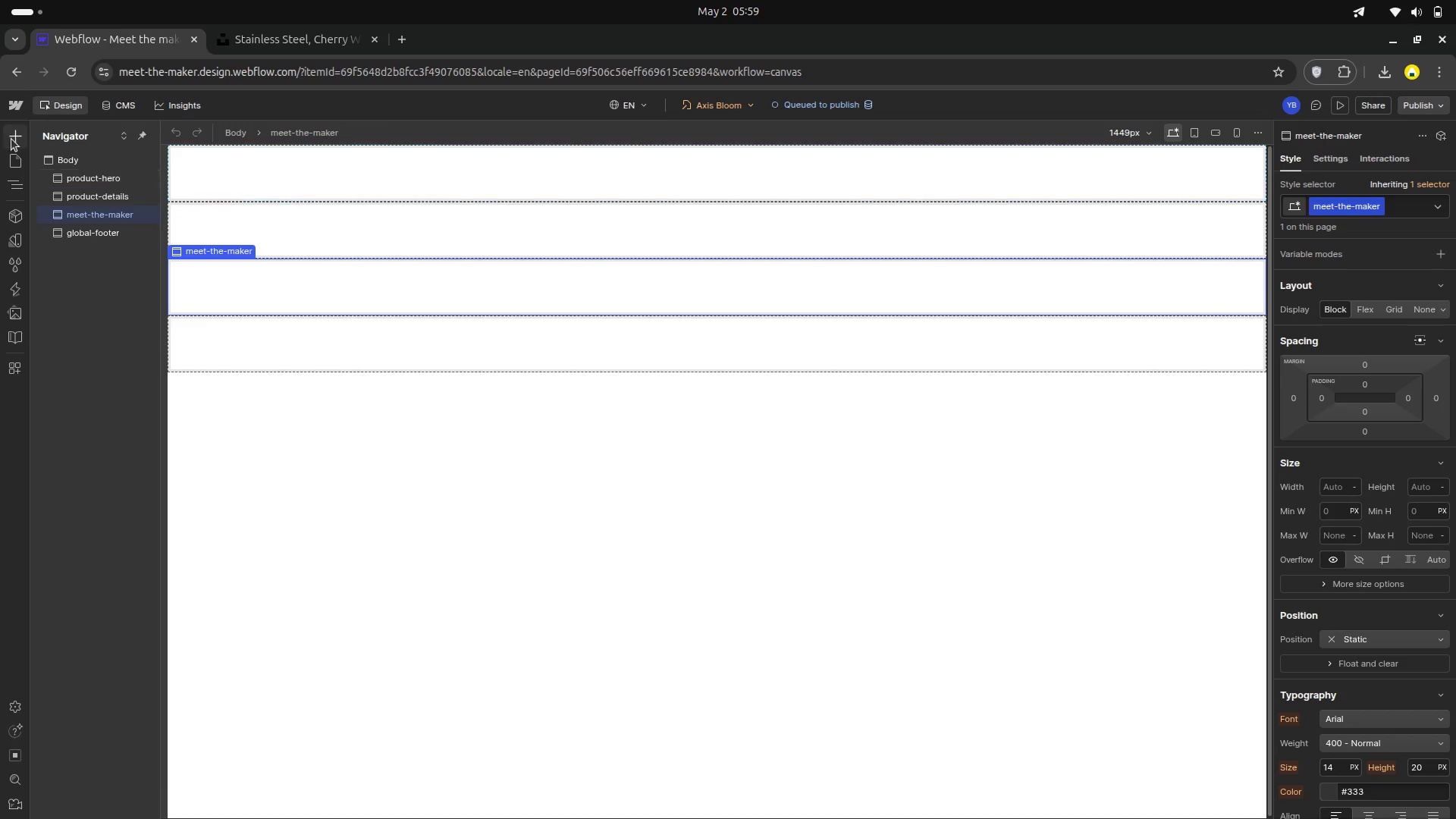 
left_click([11, 137])
 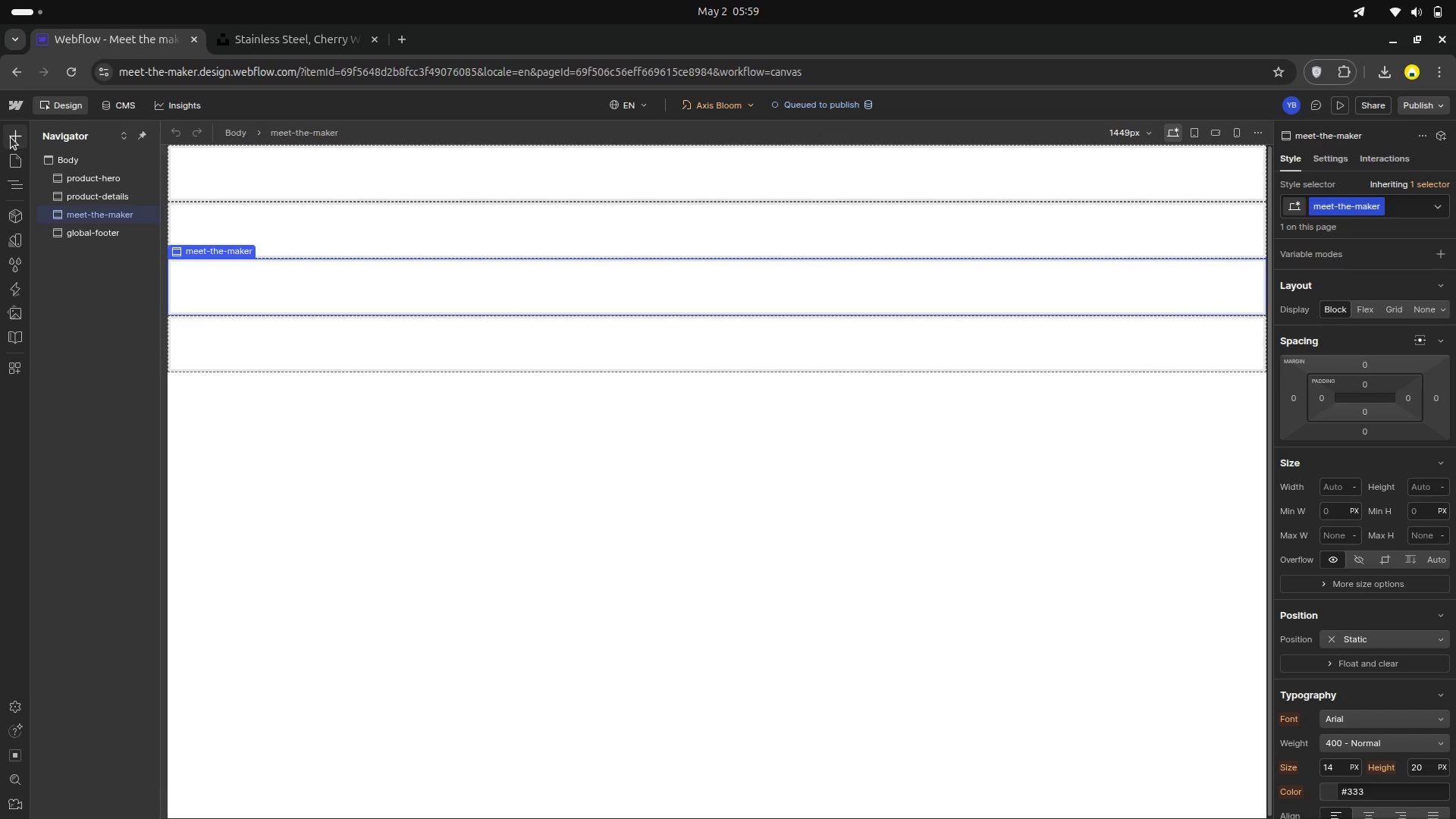 
mouse_move([30, 150])
 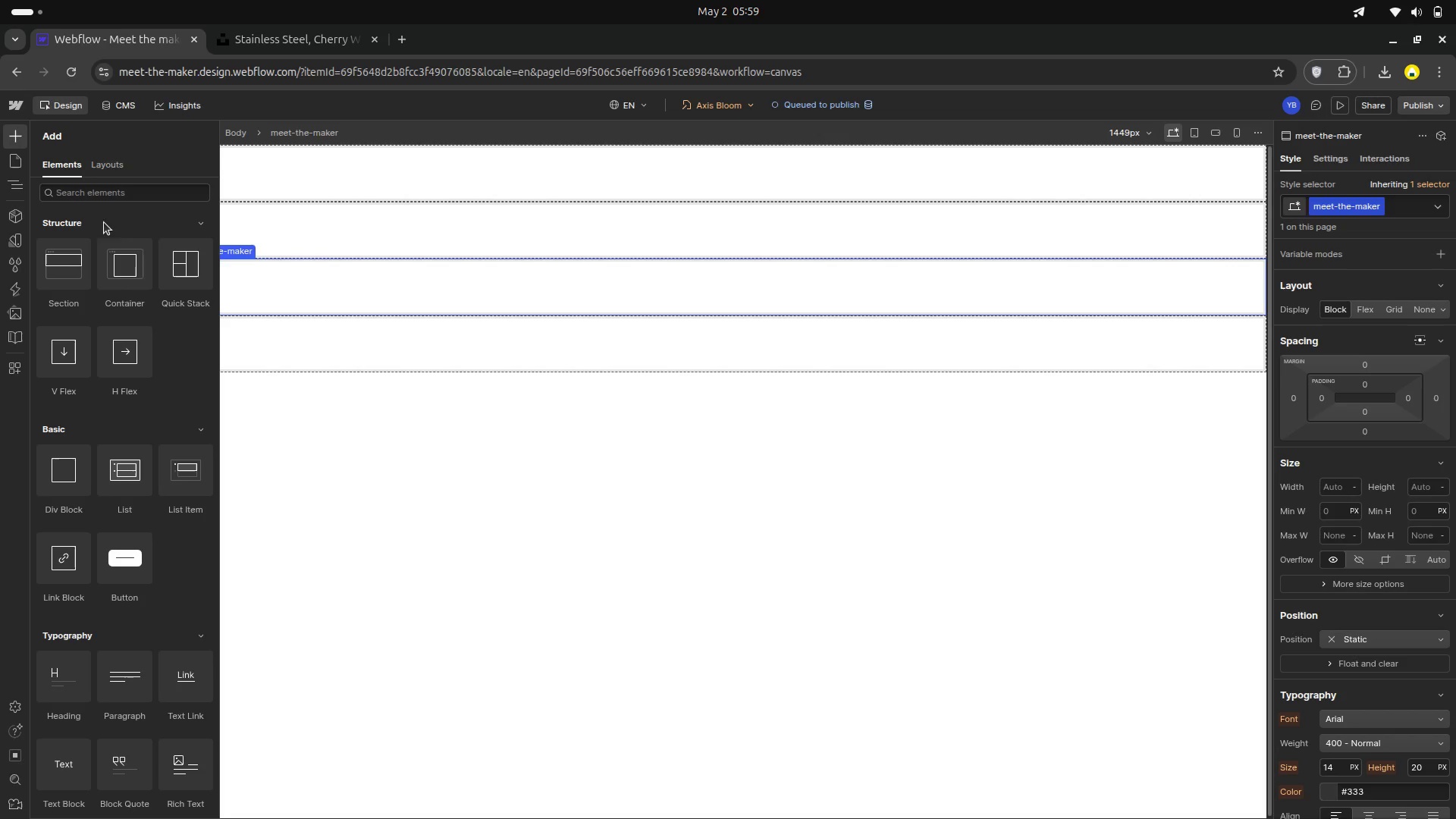 
left_click_drag(start_coordinate=[63, 472], to_coordinate=[99, 221])
 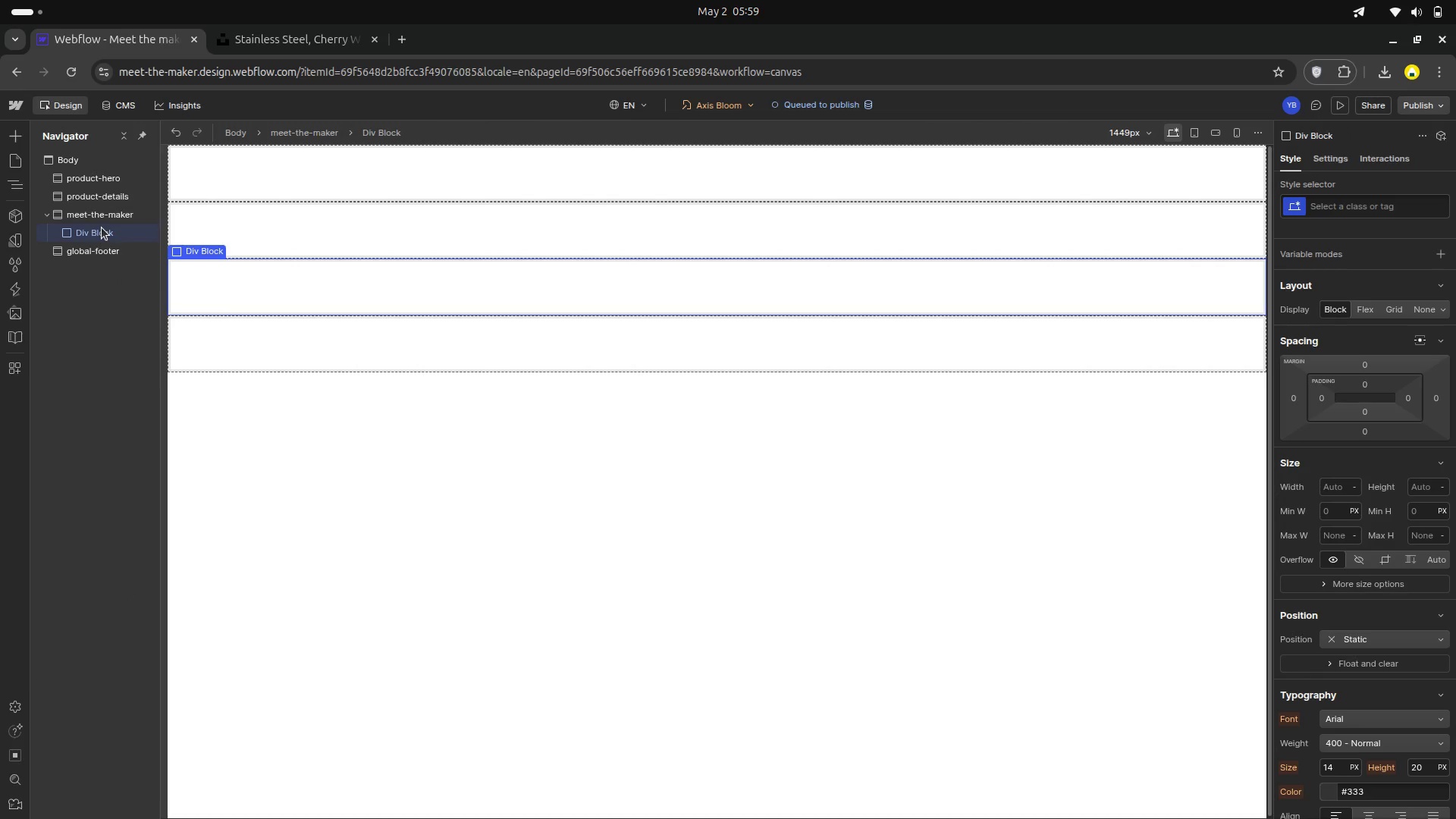 
left_click([102, 229])
 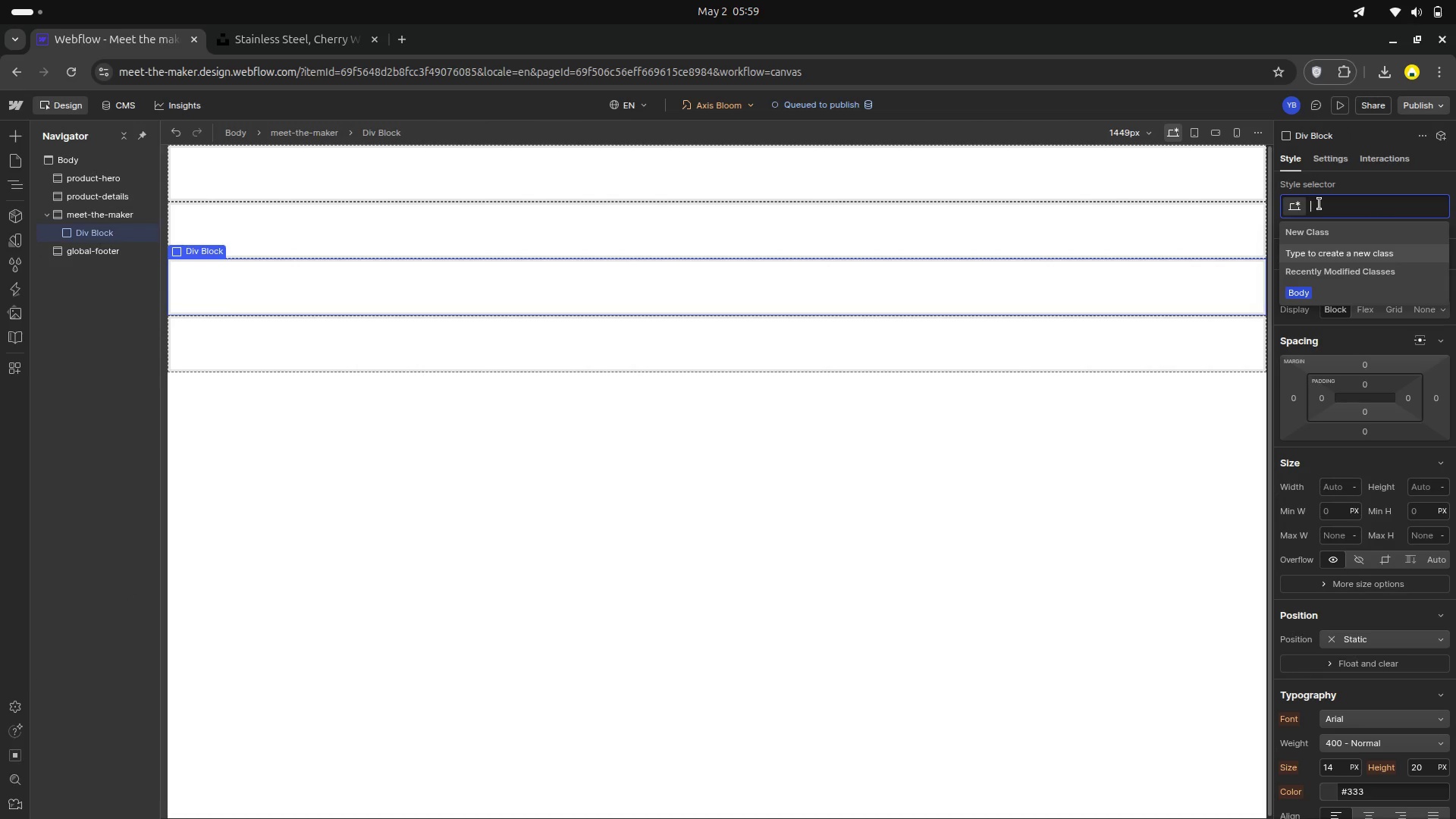 
type(maker-inner )
key(Backspace)
 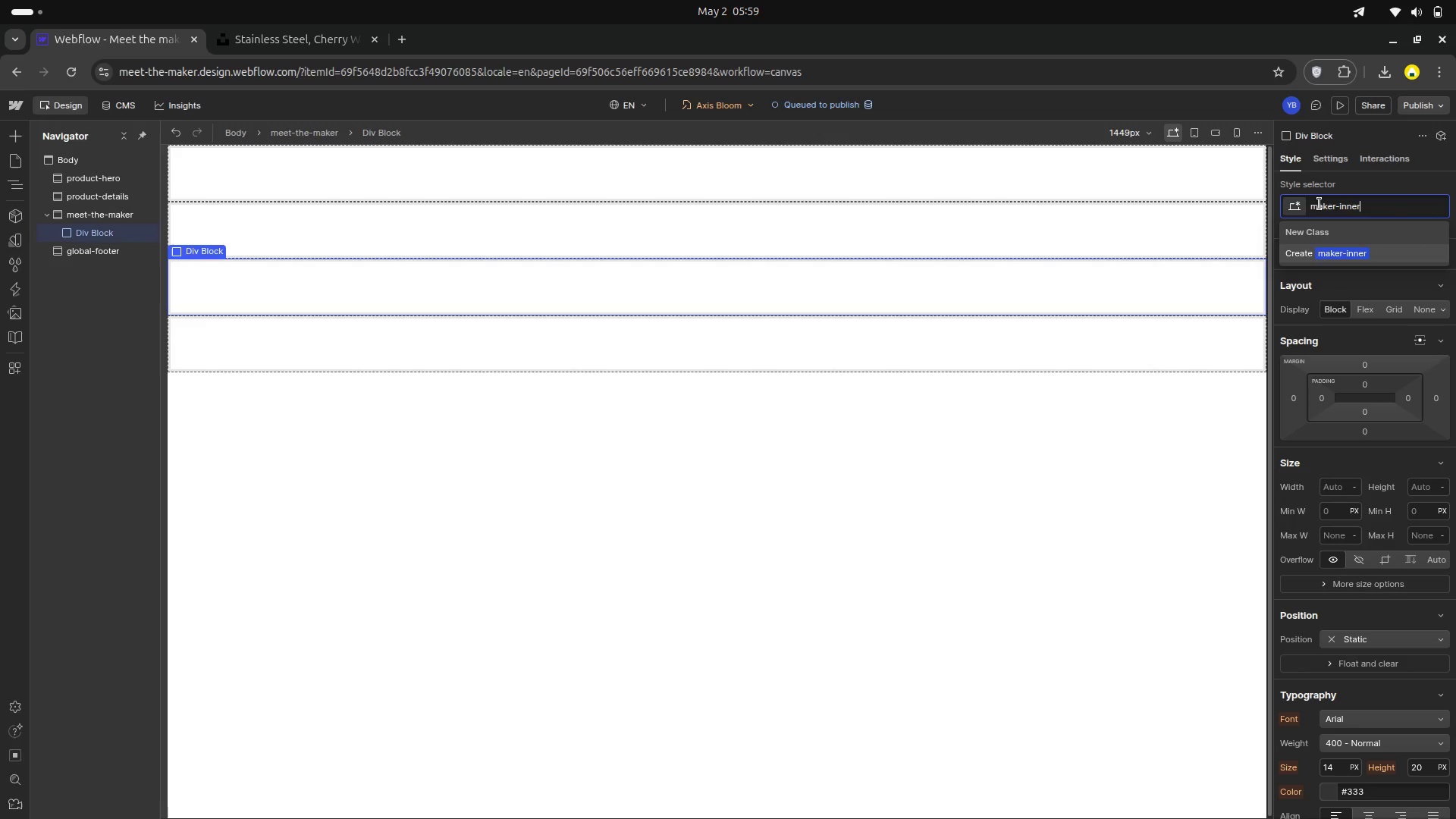 
key(Enter)
 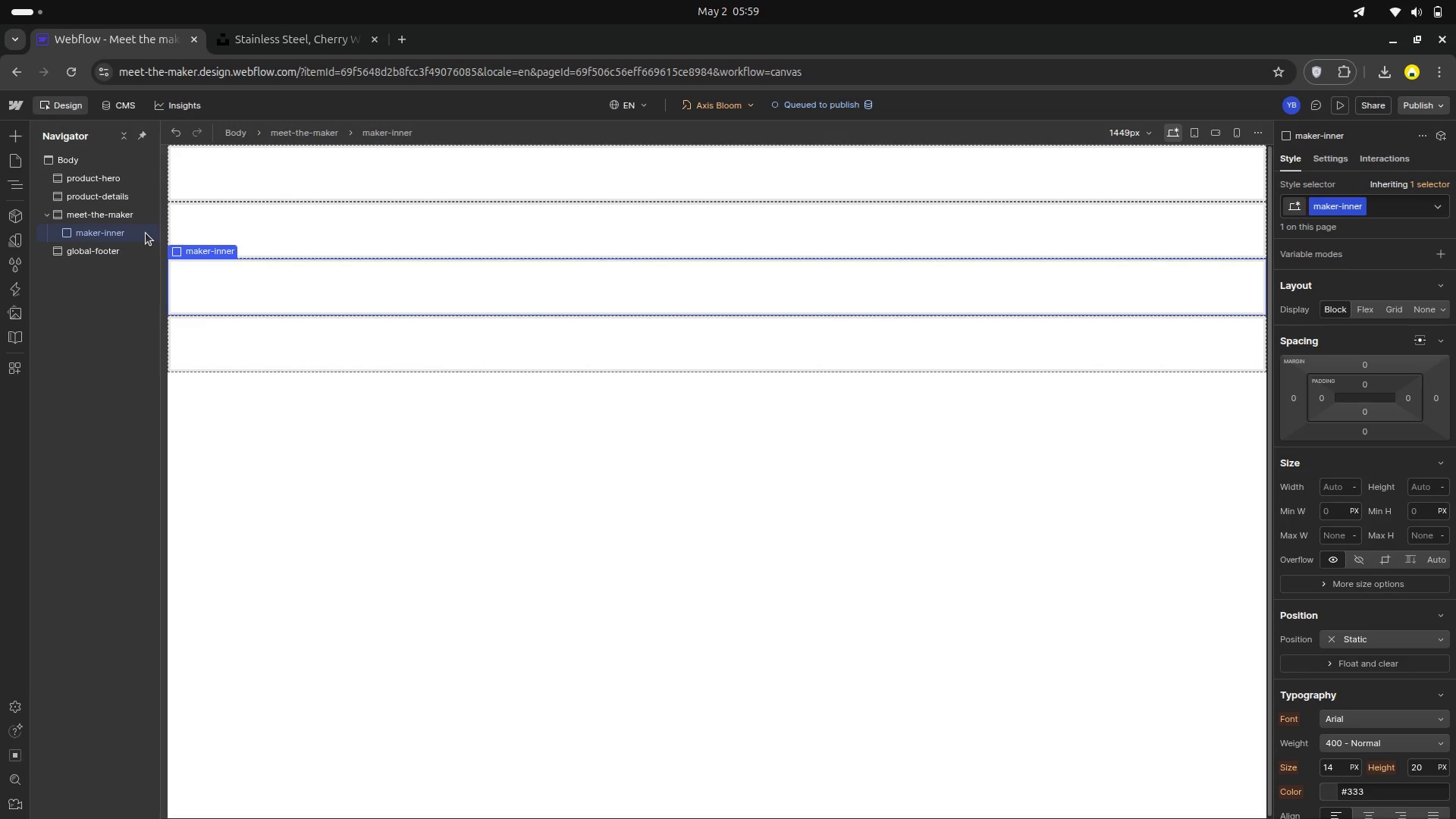 
wait(11.04)
 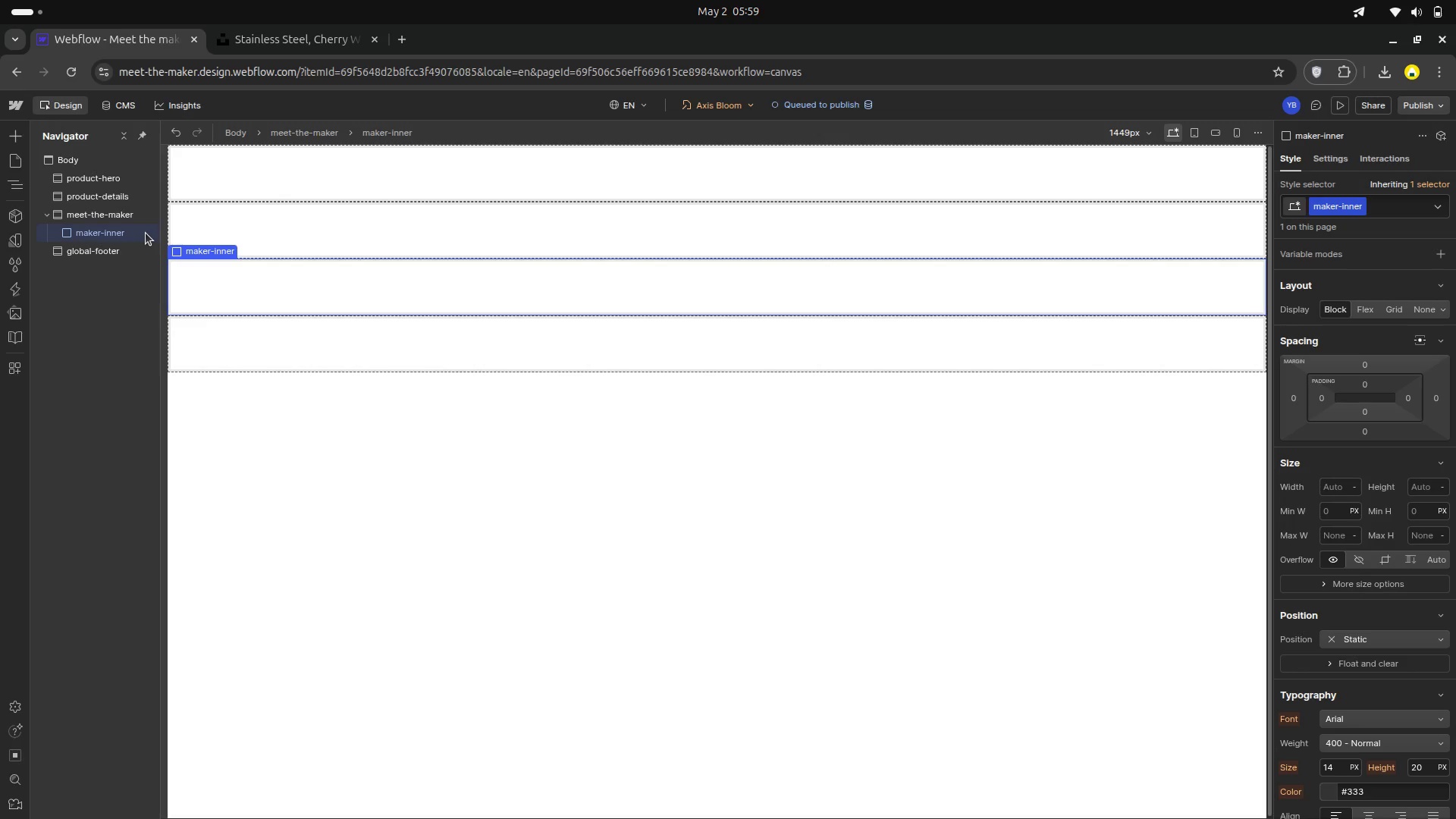 
left_click([1360, 304])
 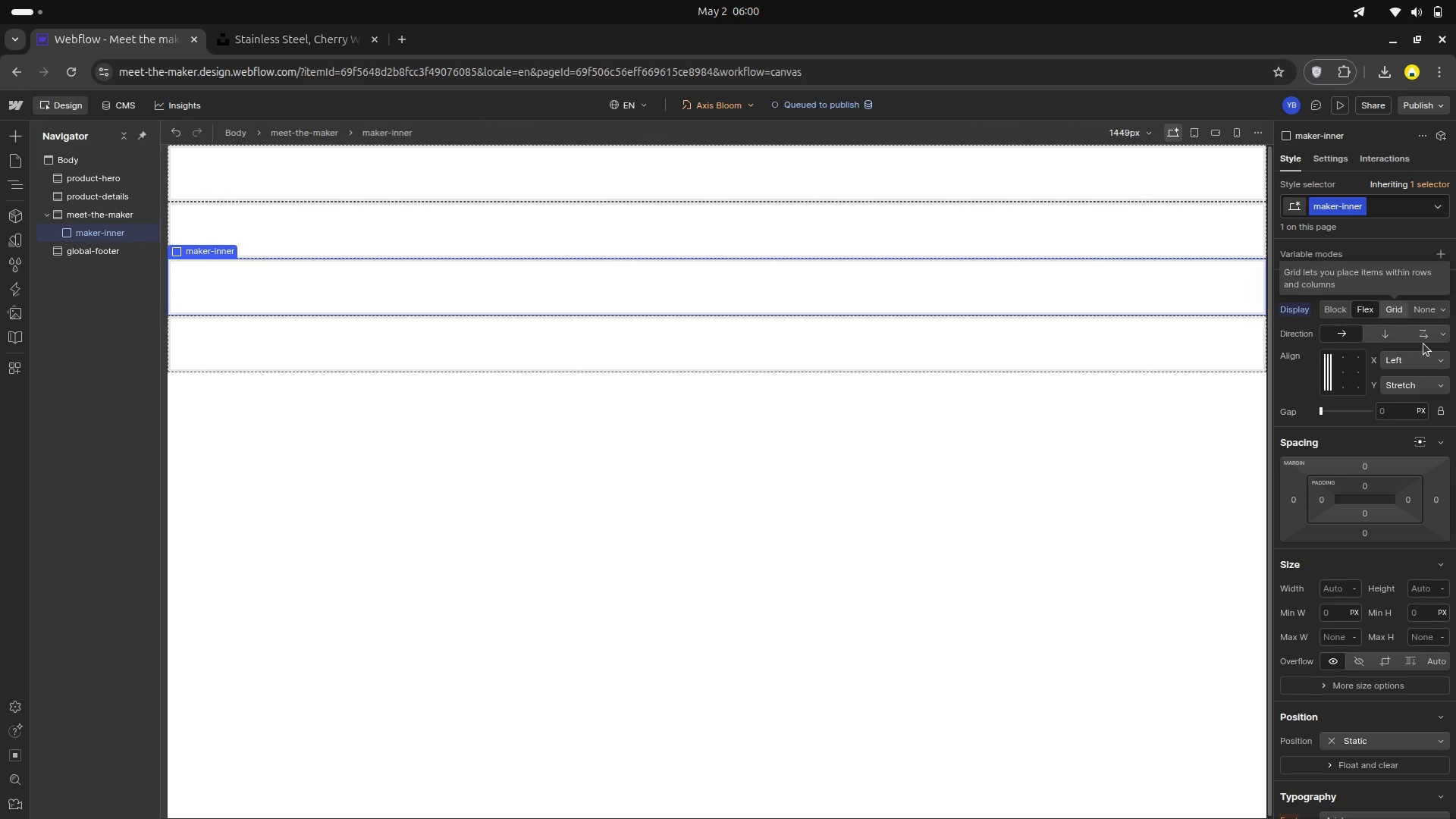 
wait(7.79)
 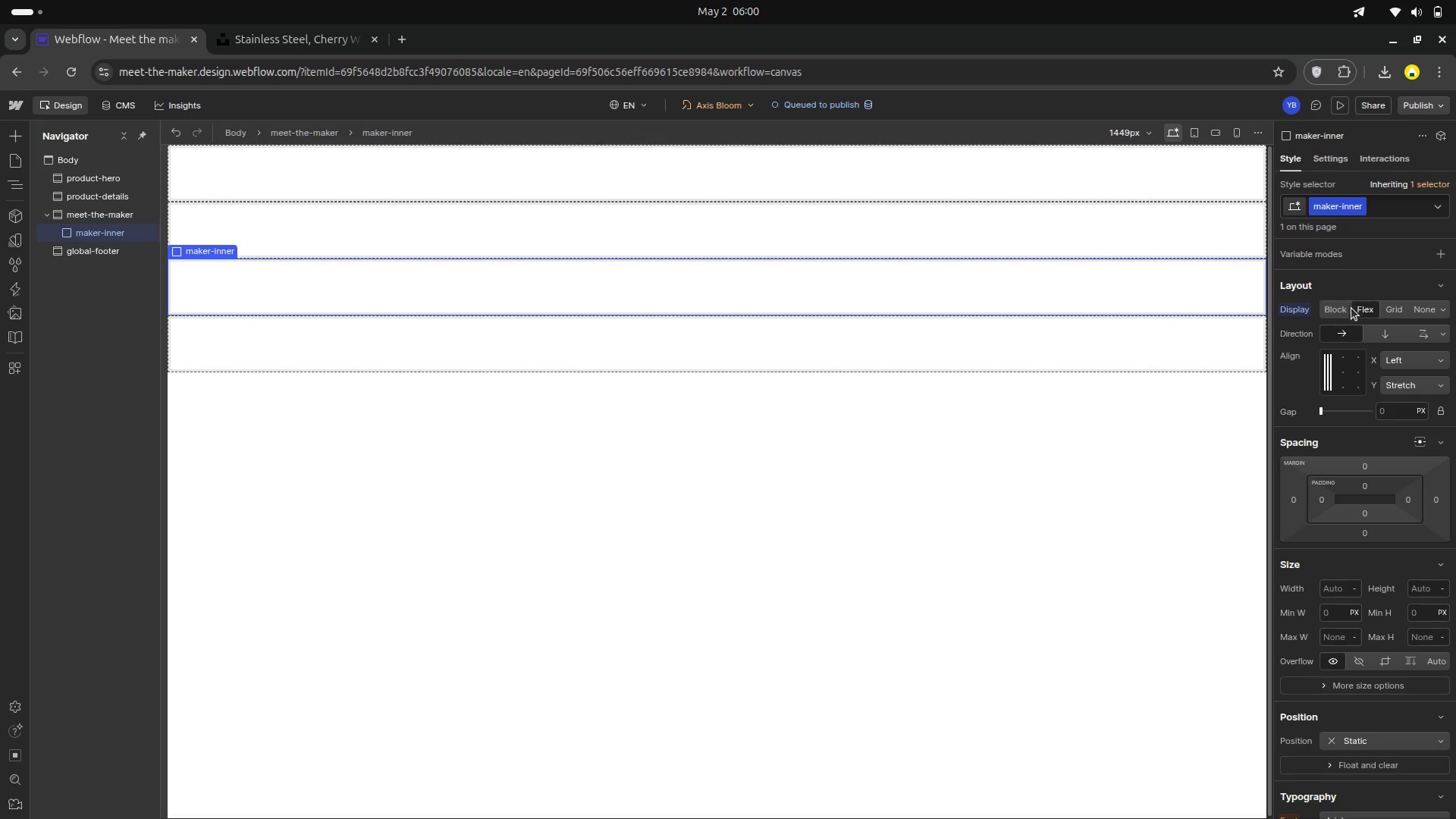 
left_click([1348, 325])
 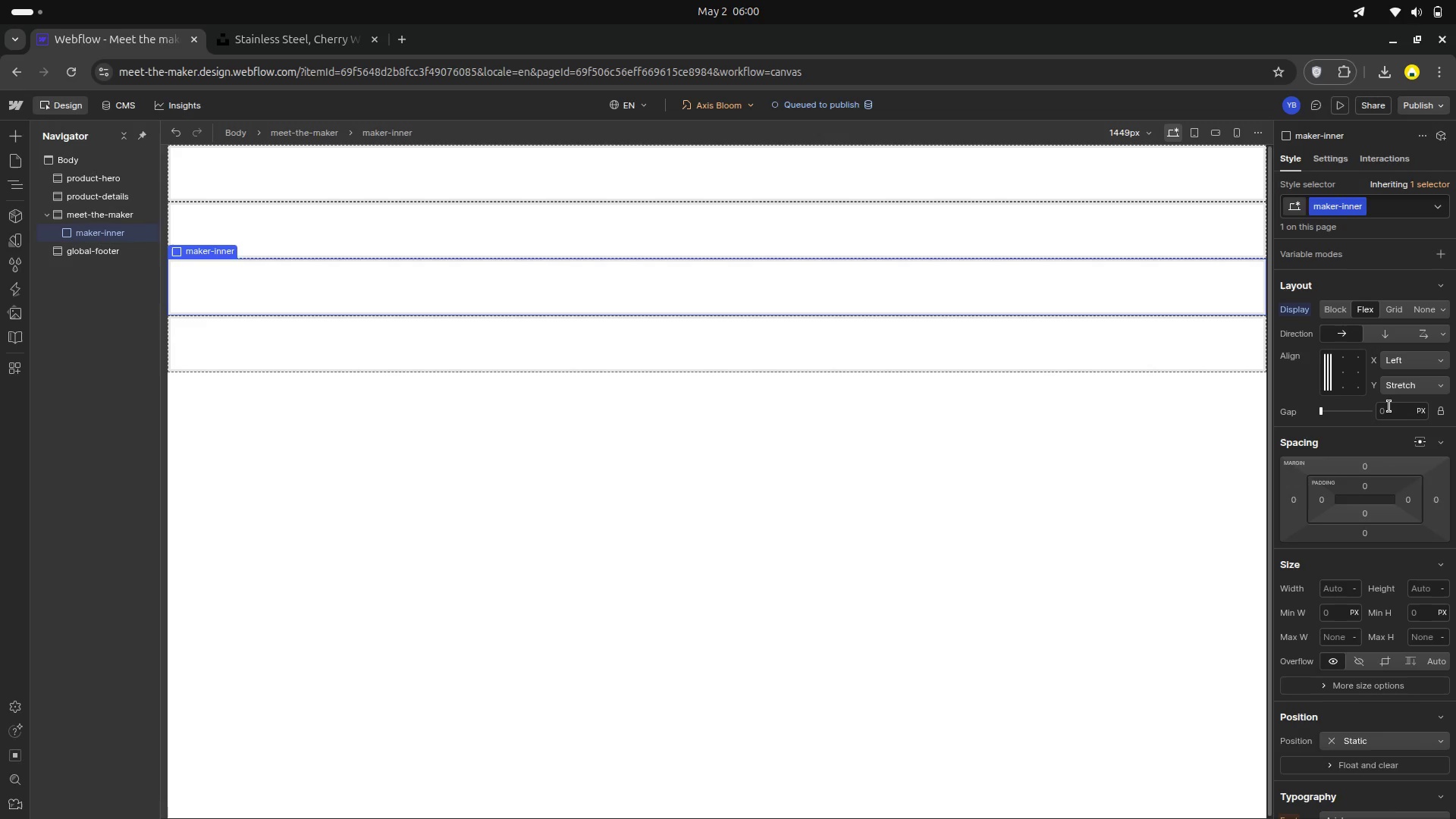 
left_click([1392, 405])
 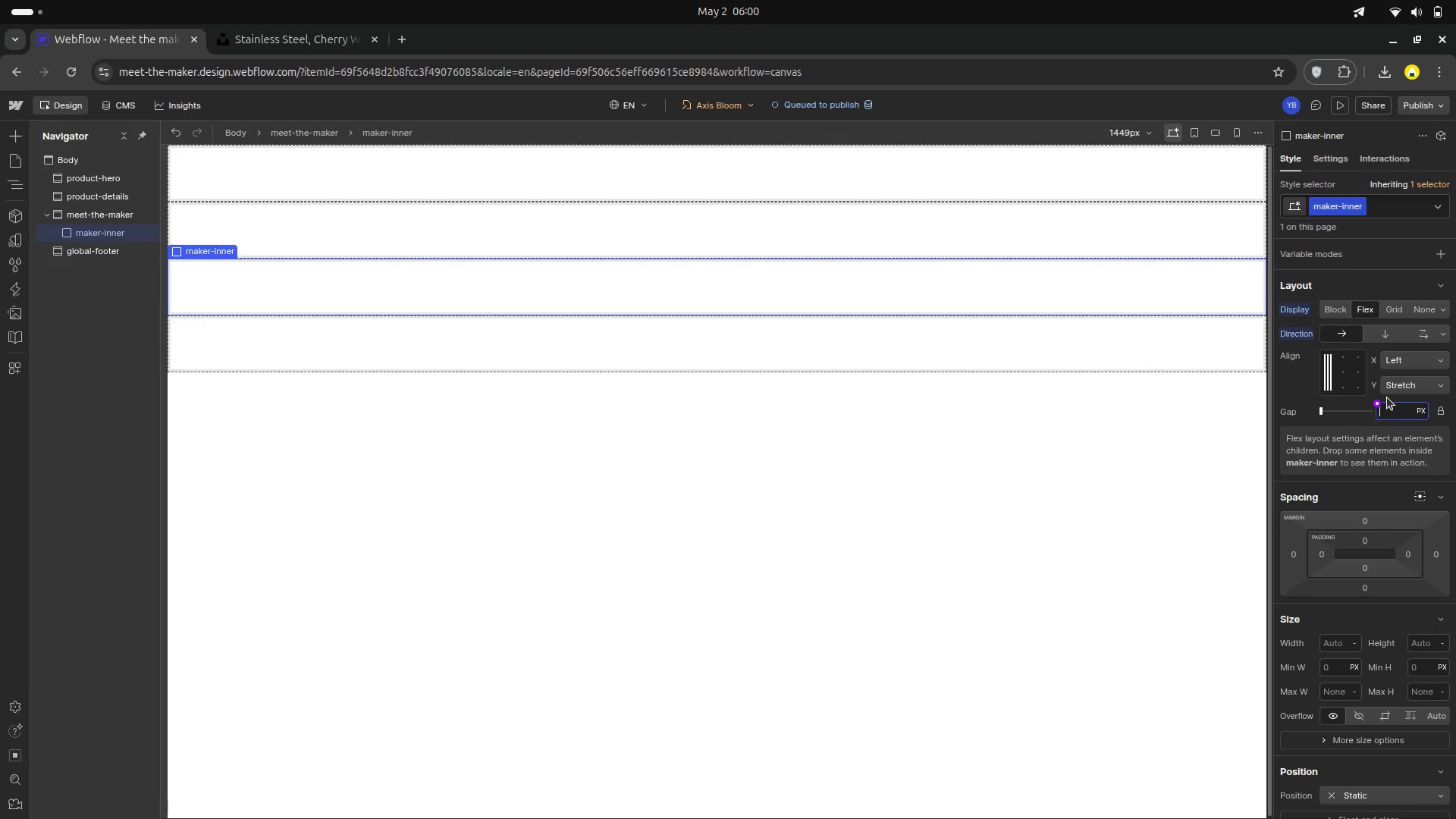 
type(60)
 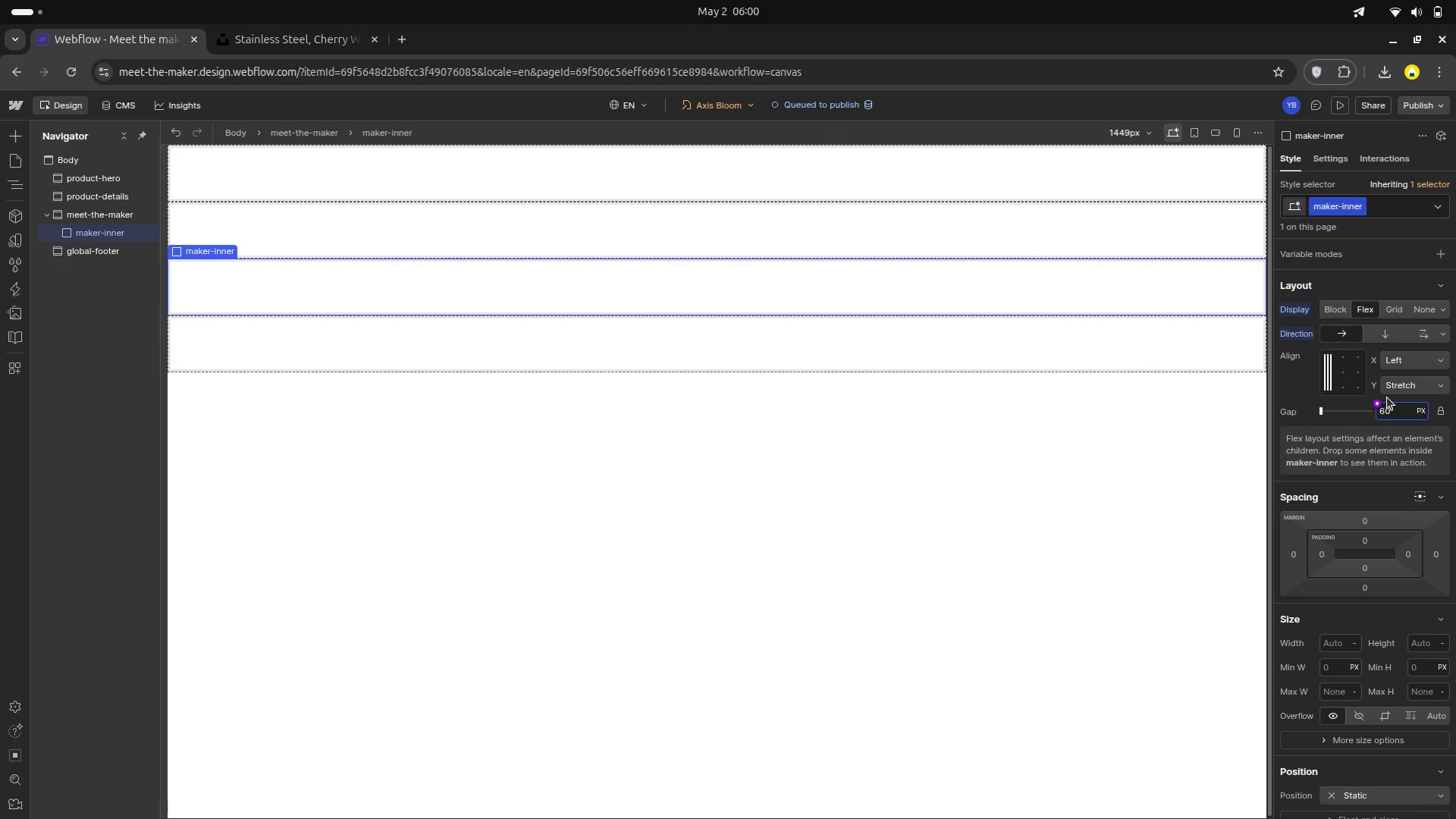 
key(Enter)
 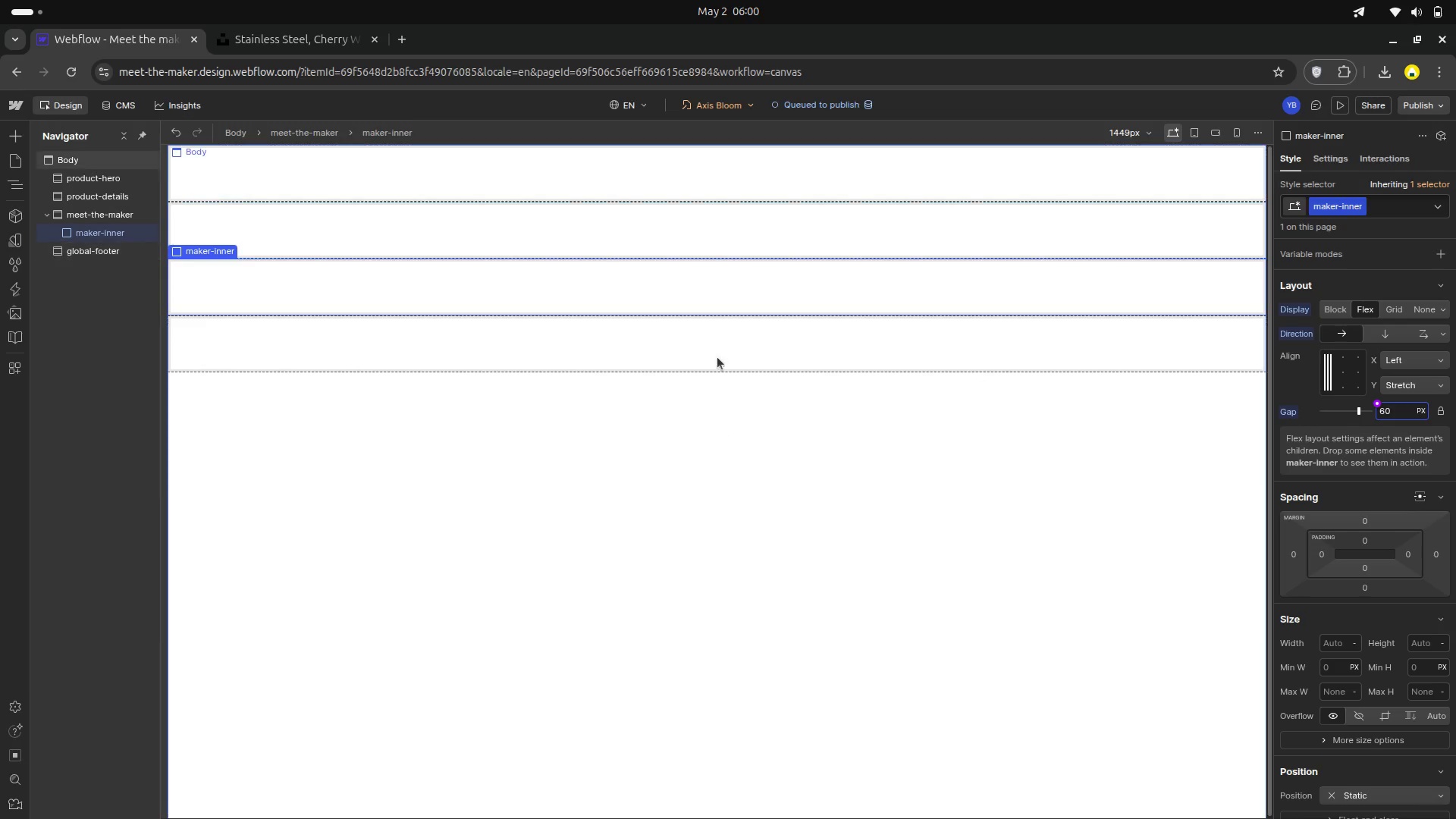 
wait(9.56)
 